 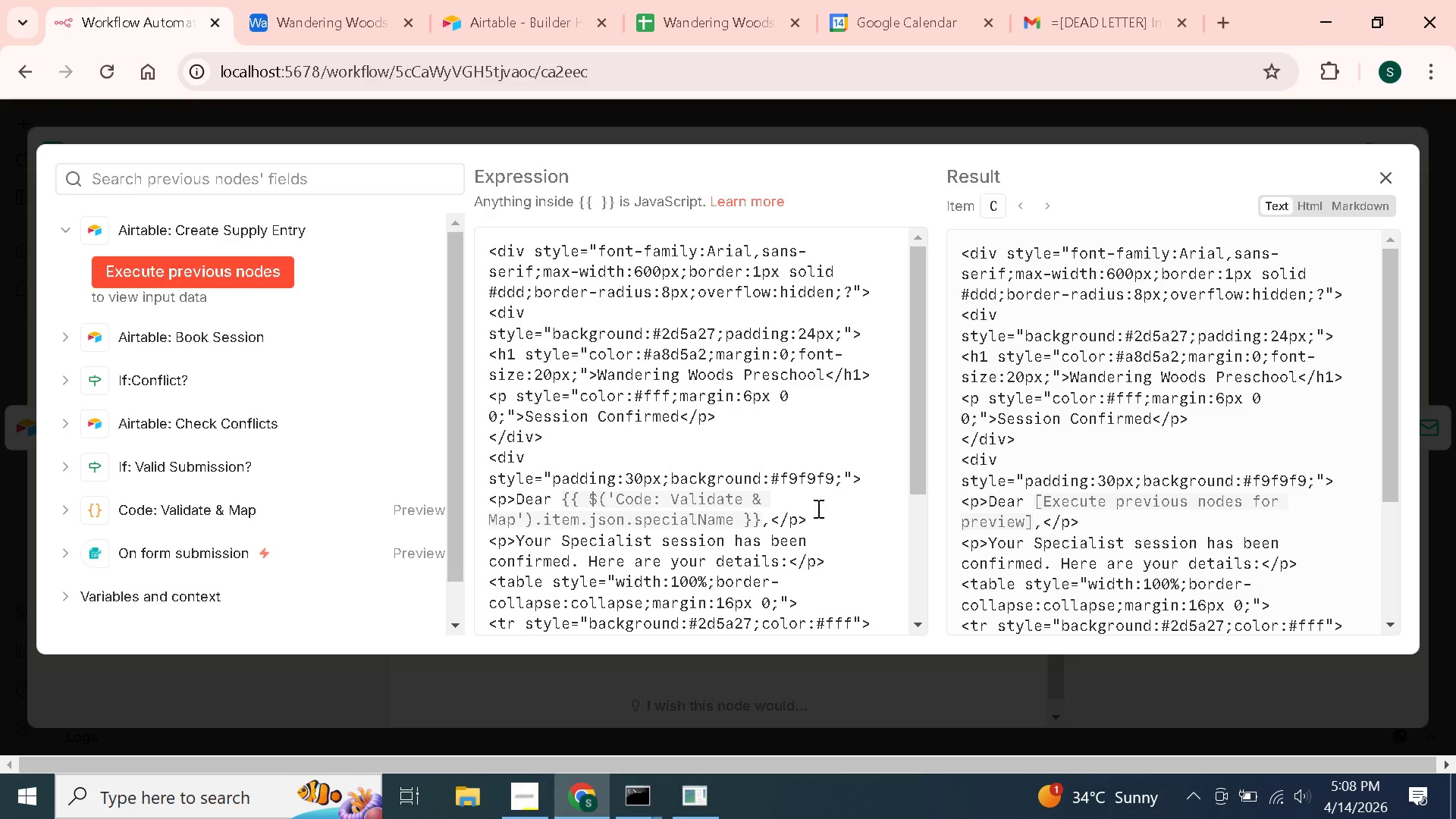 
left_click([819, 607])
 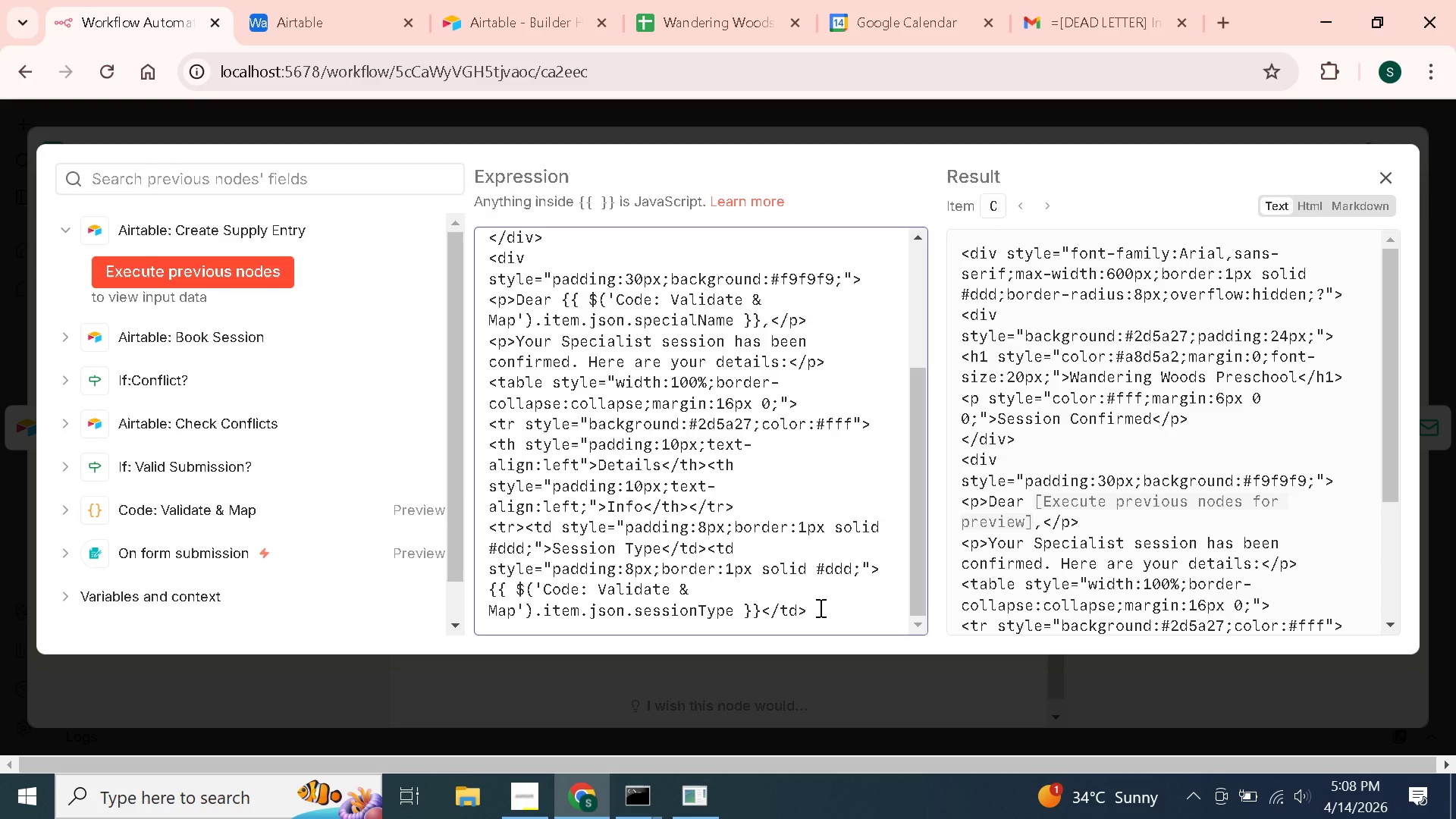 
type(</tr>)
 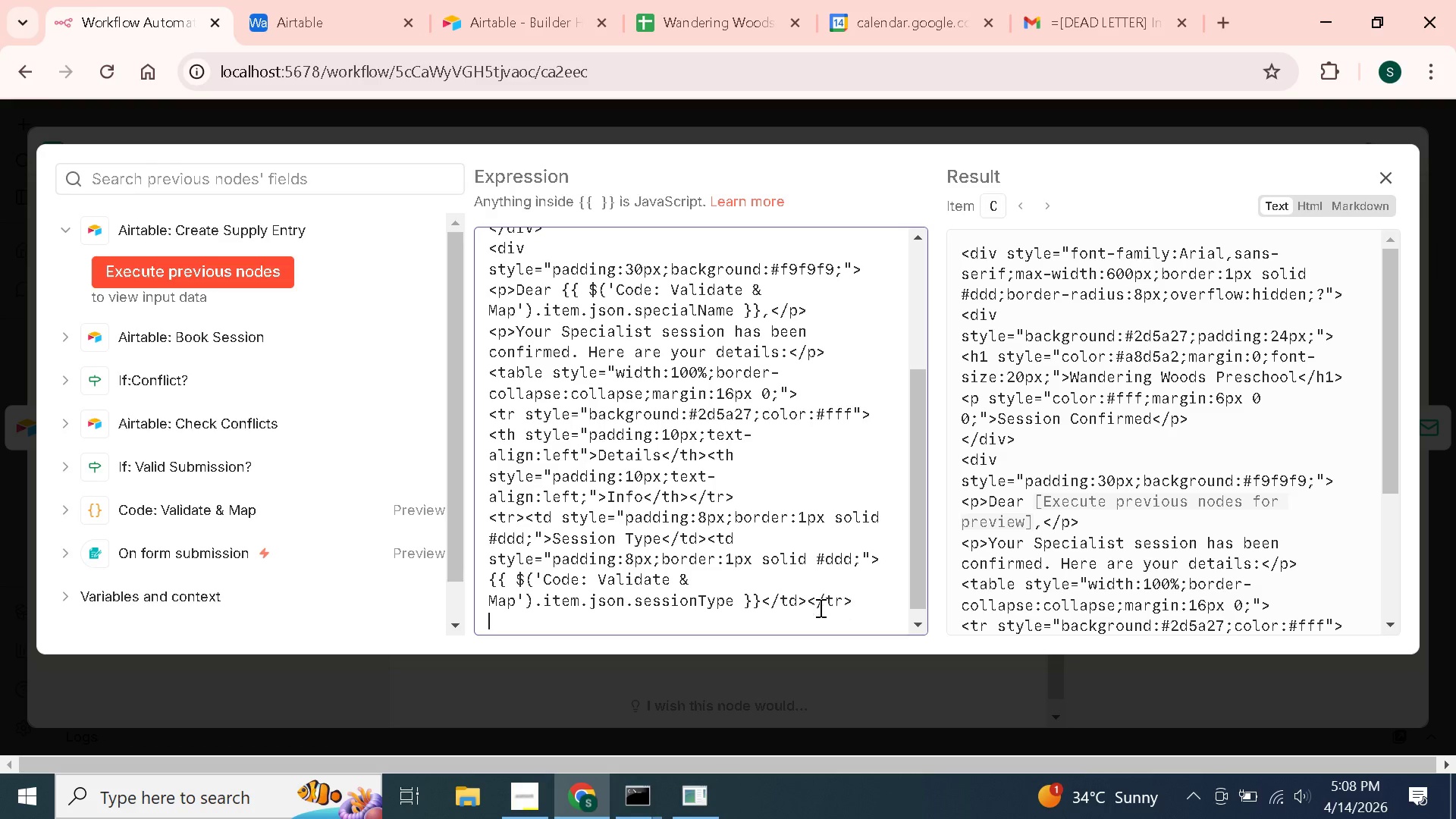 
key(Enter)
 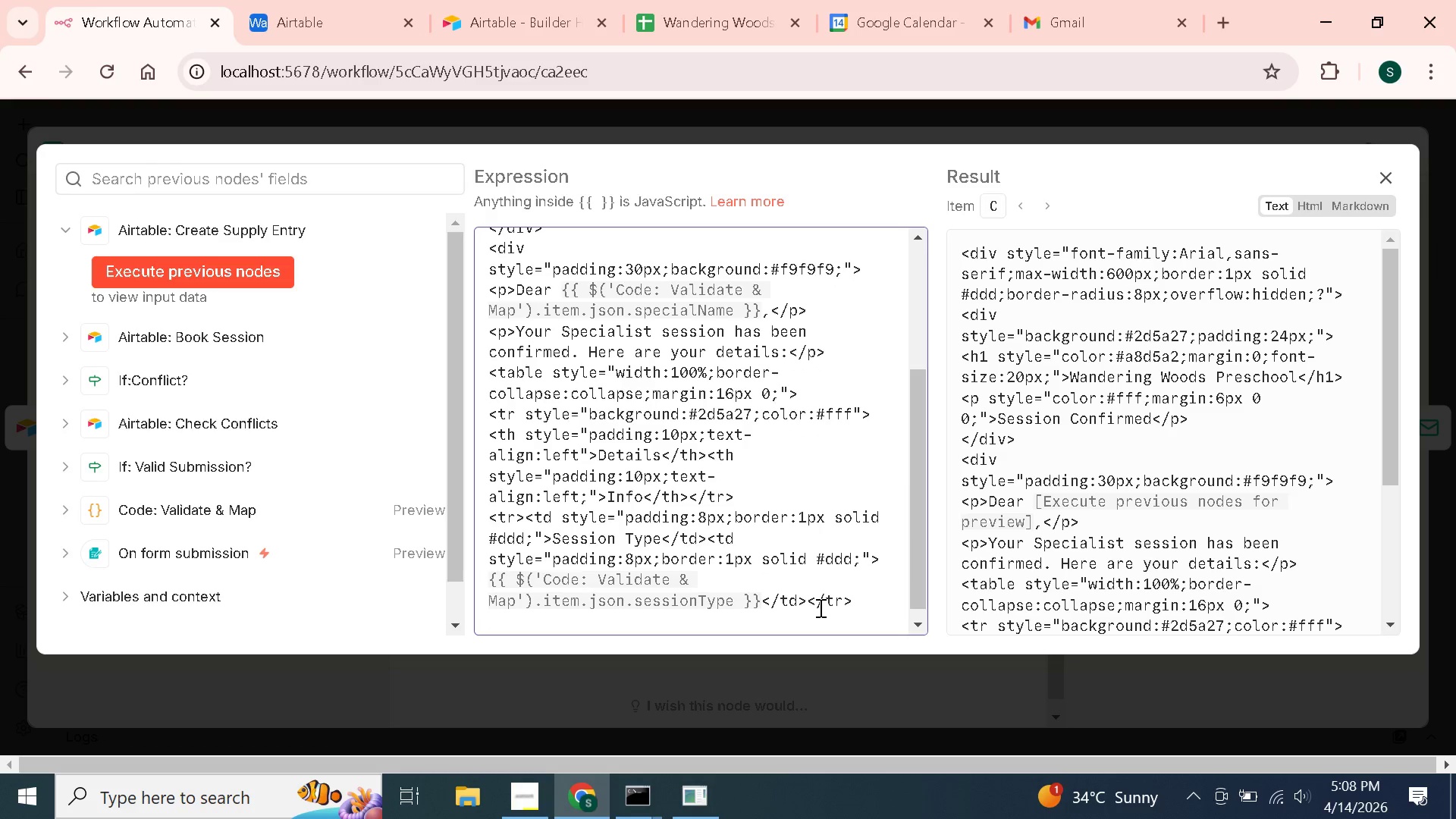 
wait(9.61)
 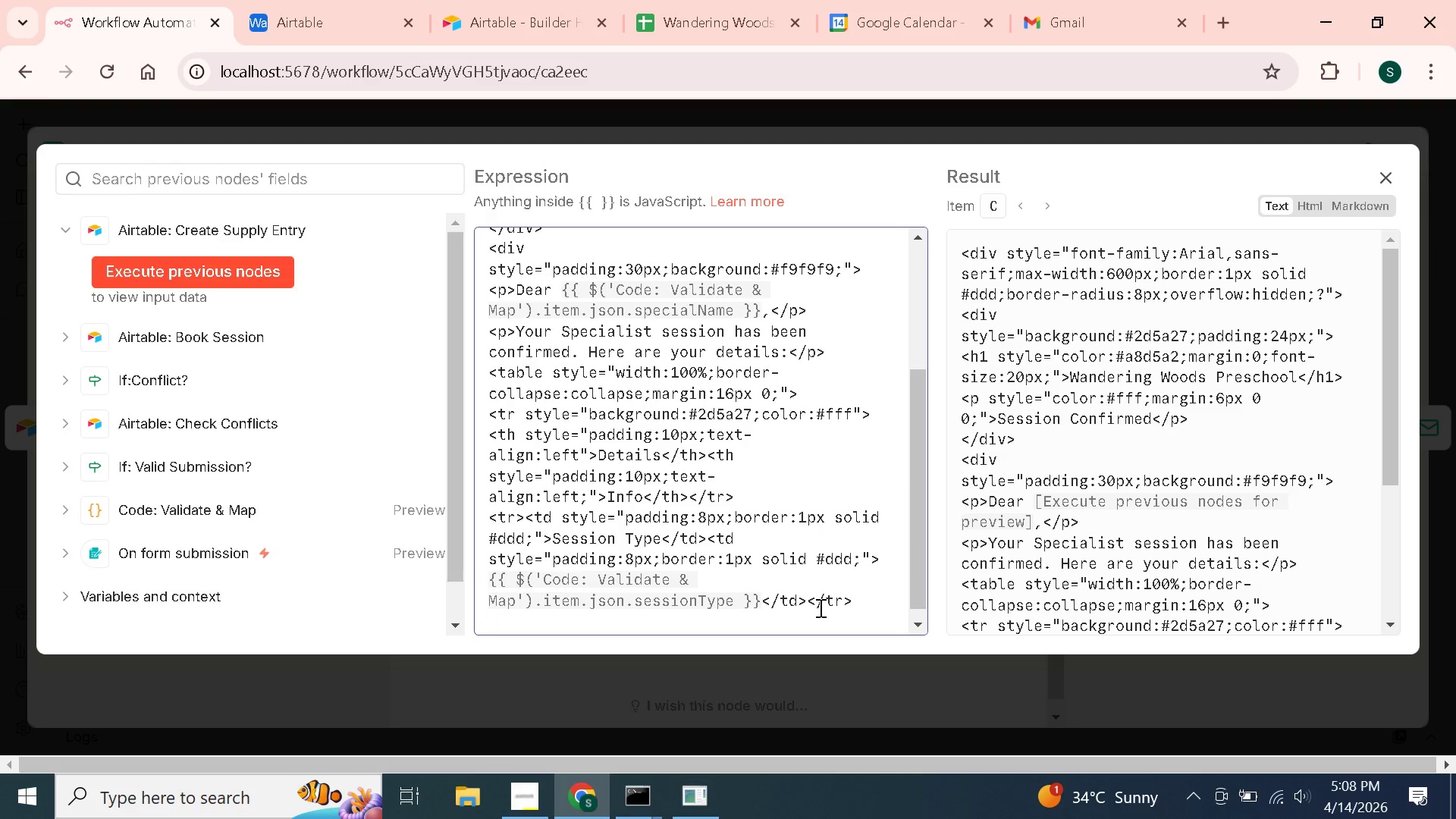 
type(<tr><td style="padding:8px)
 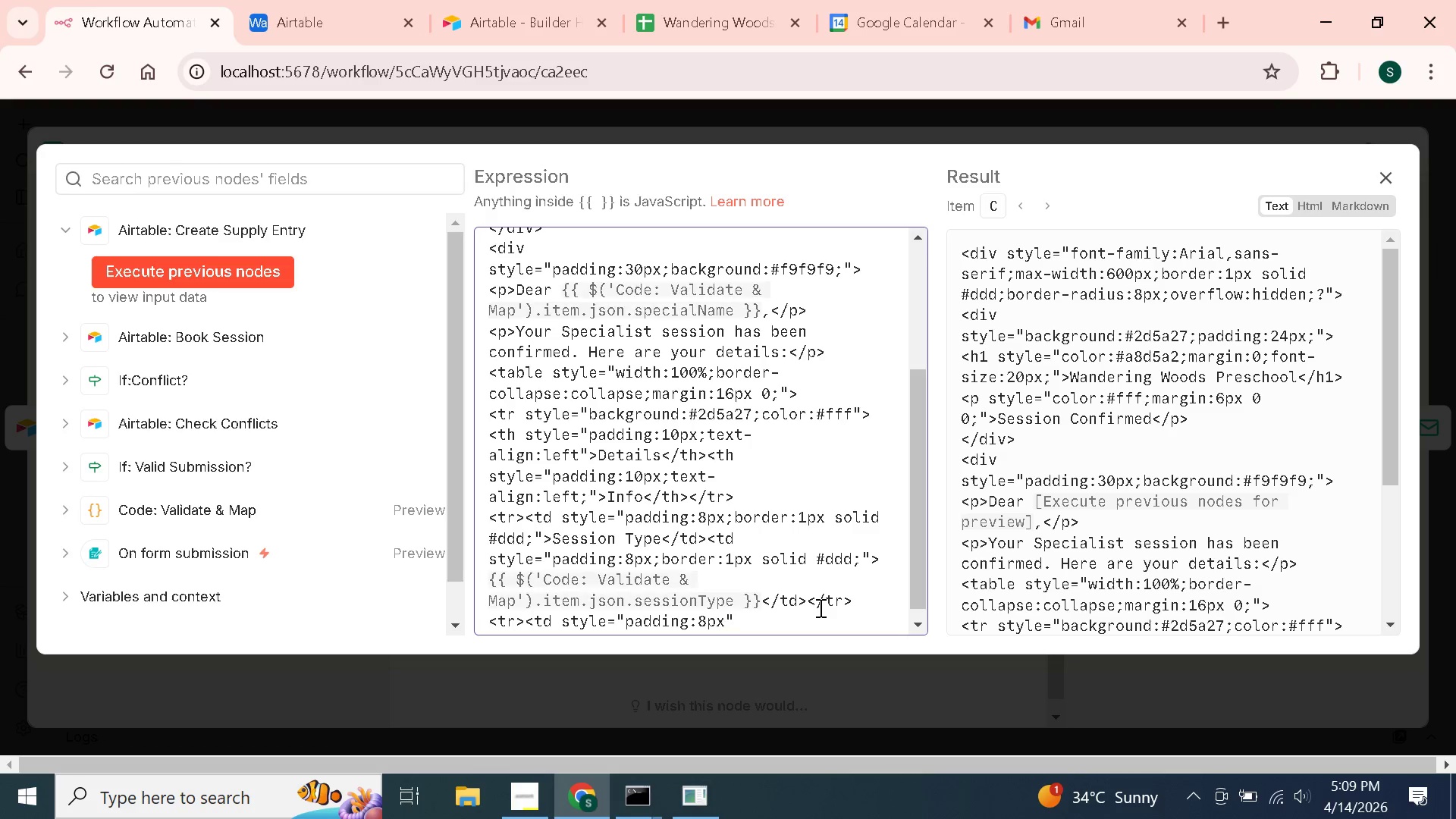 
type(;border:1px solid #ddd)
 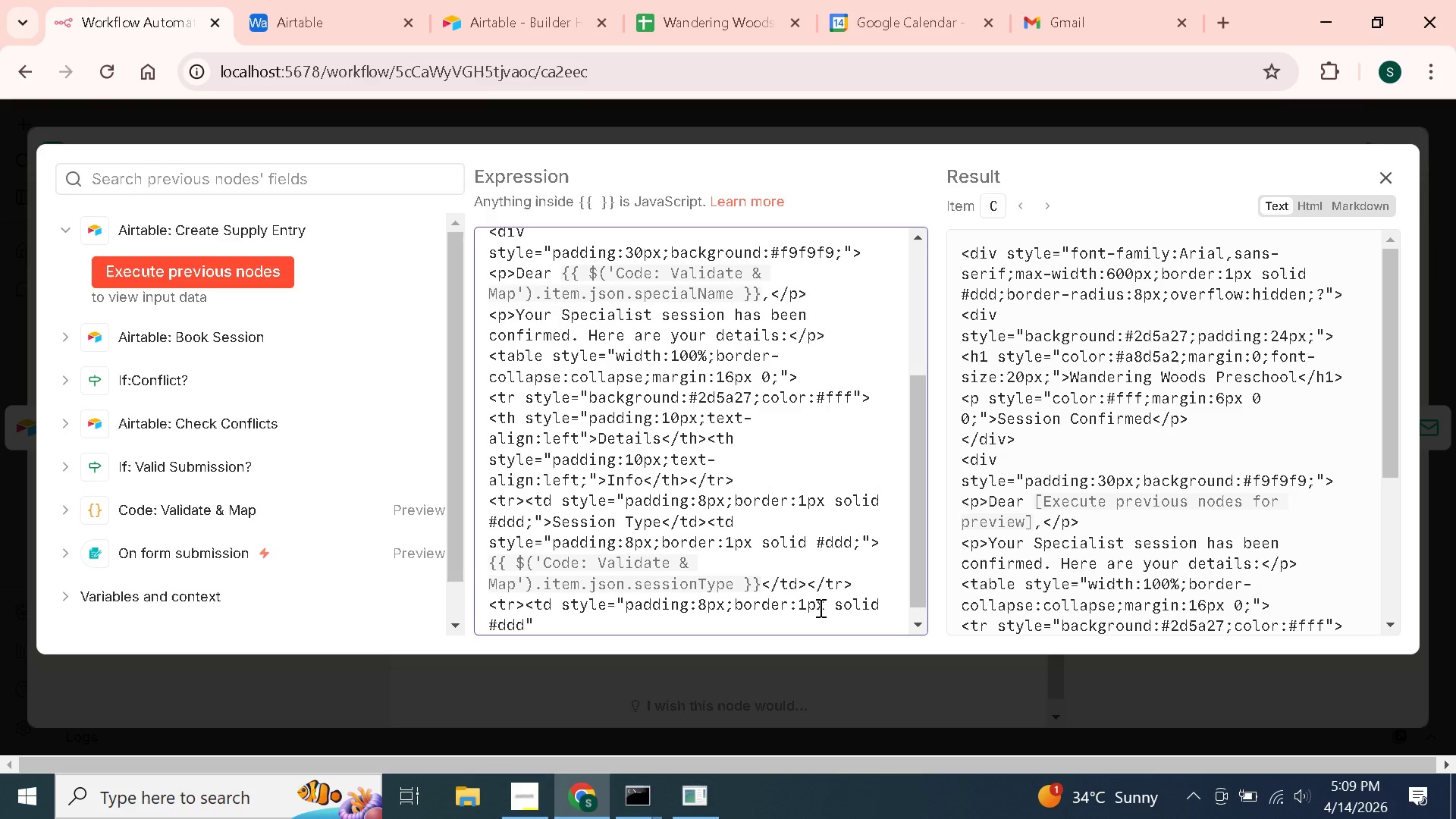 
wait(10.28)
 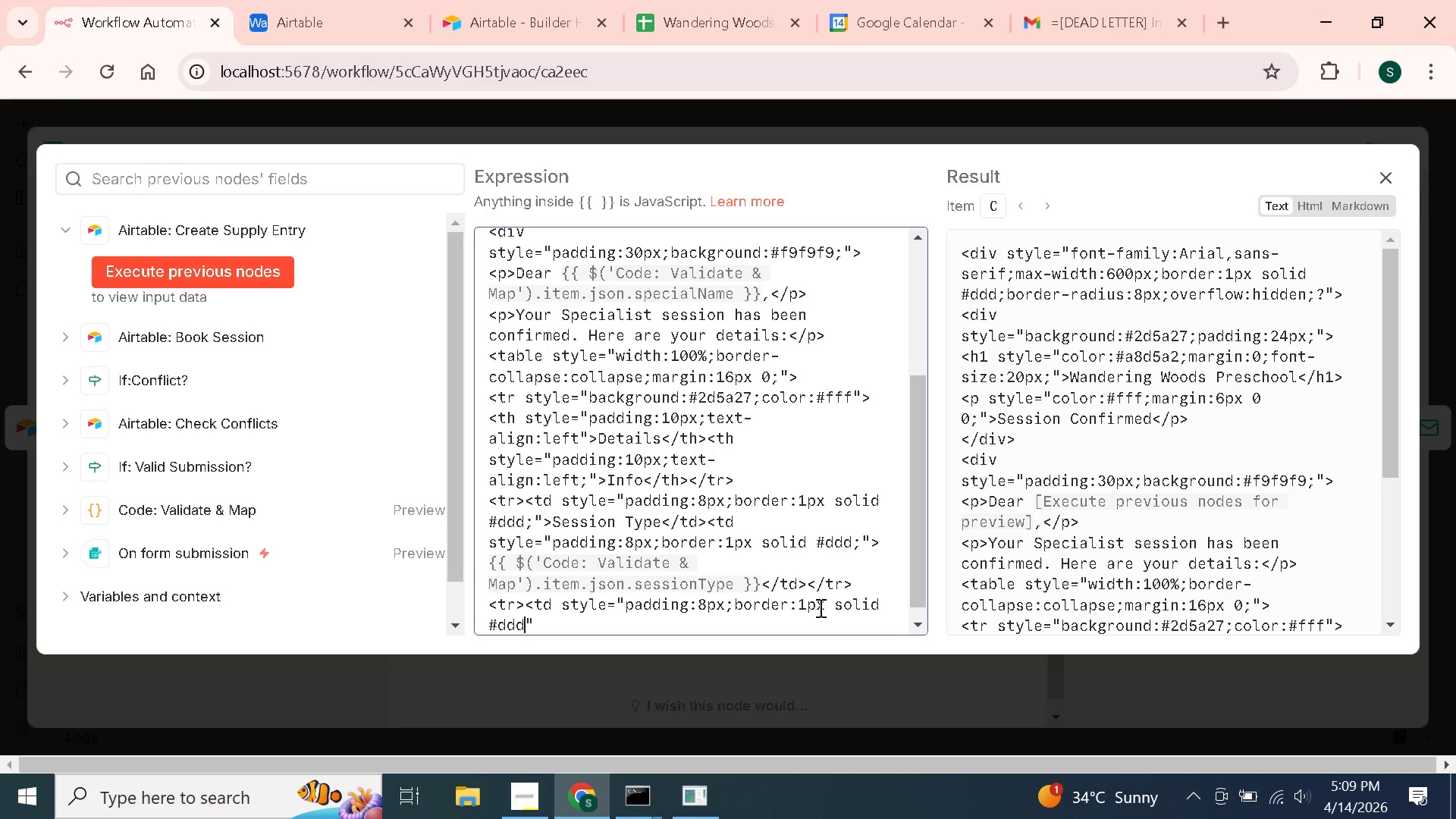 
key(ArrowRight)
 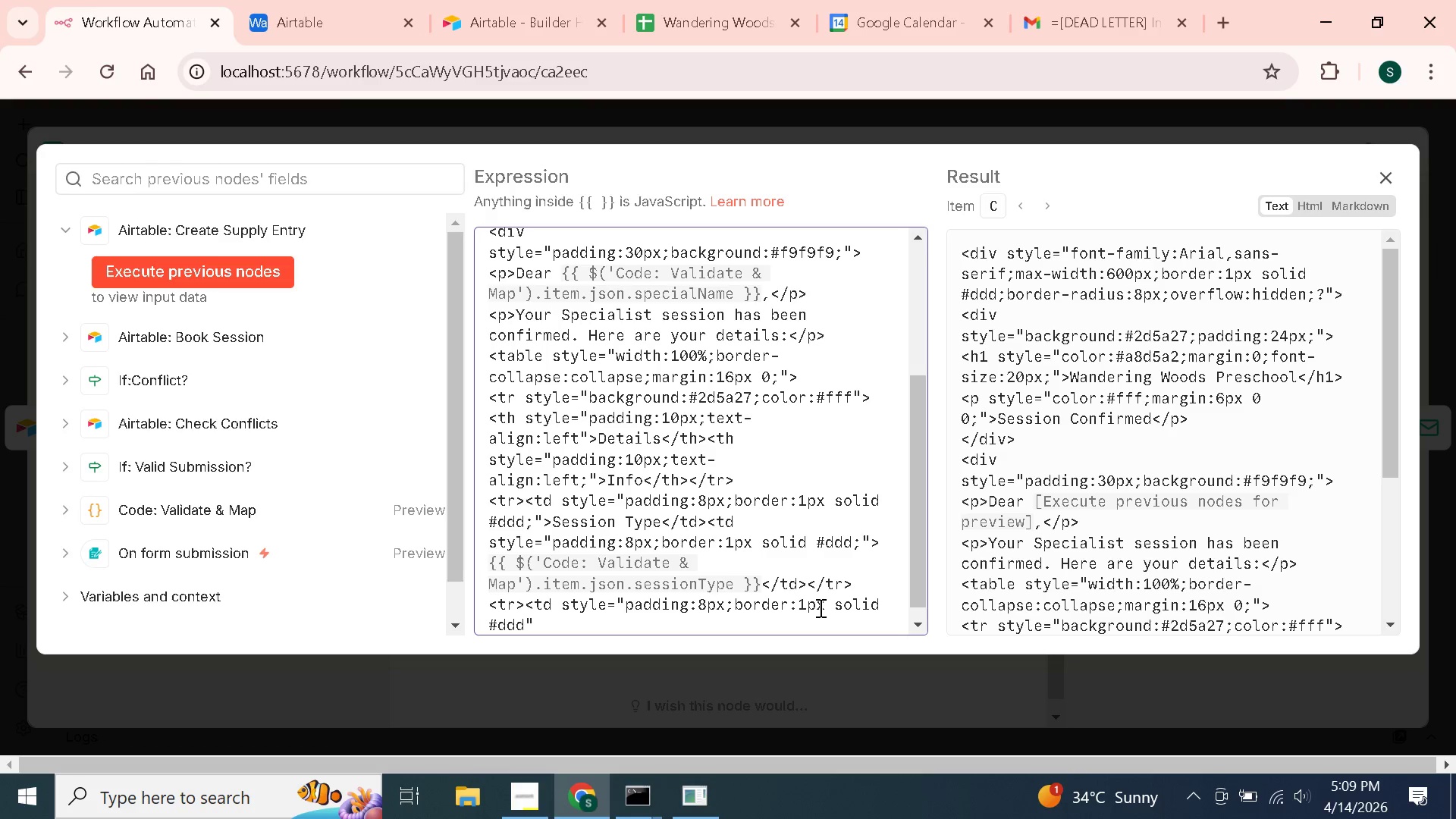 
type(>Date</td><td )
 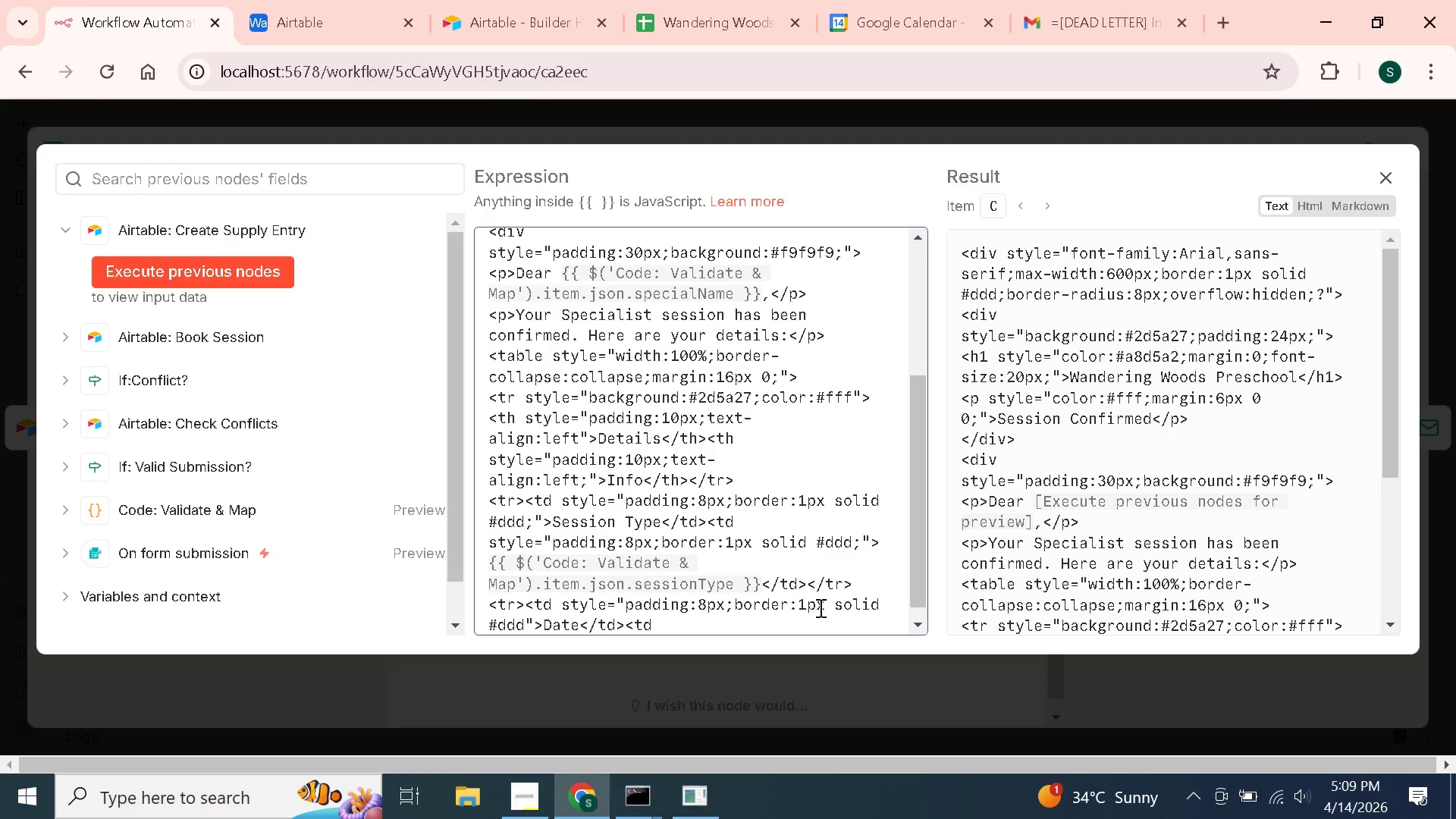 
type( style)
 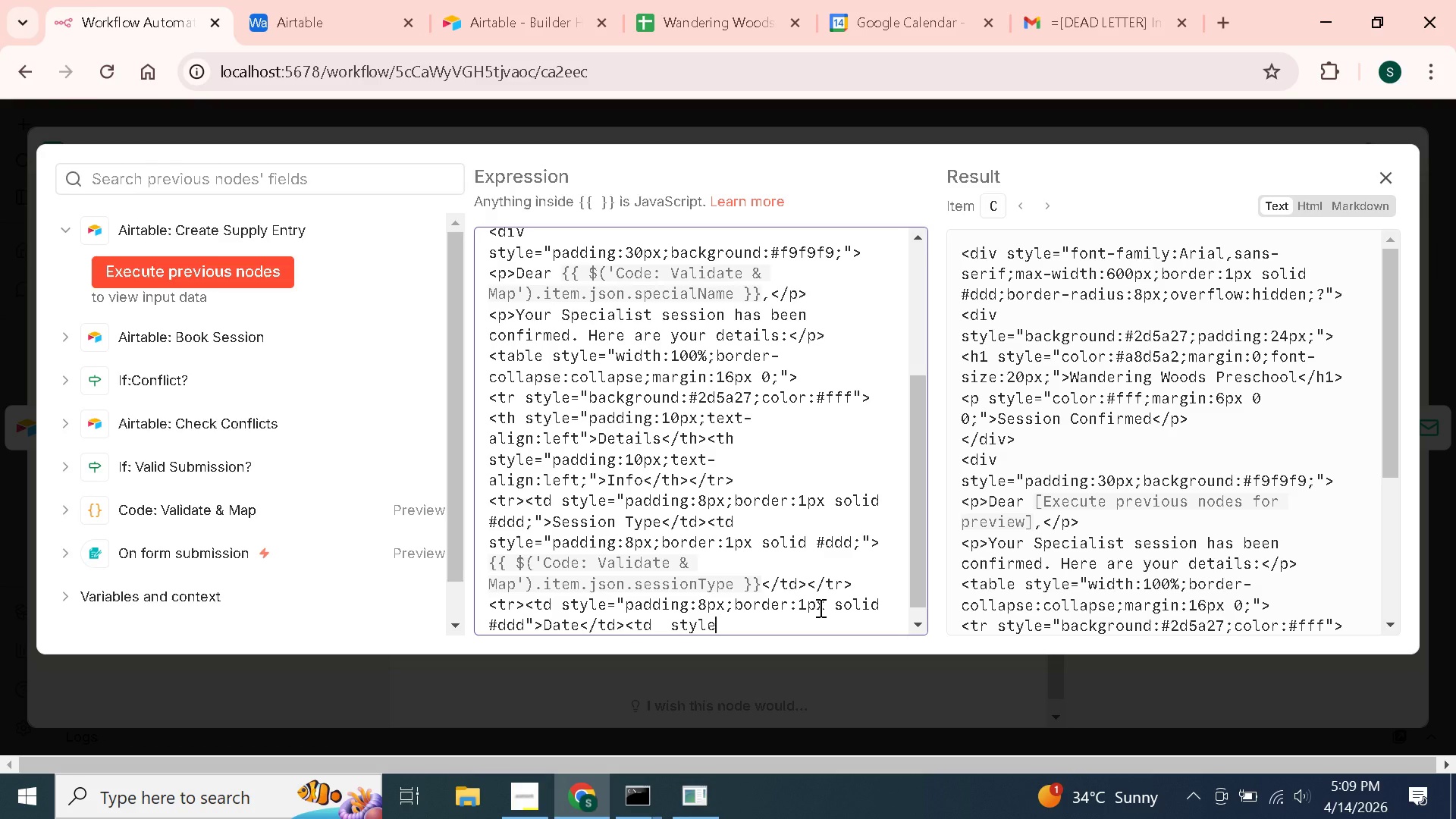 
key(ArrowLeft)
 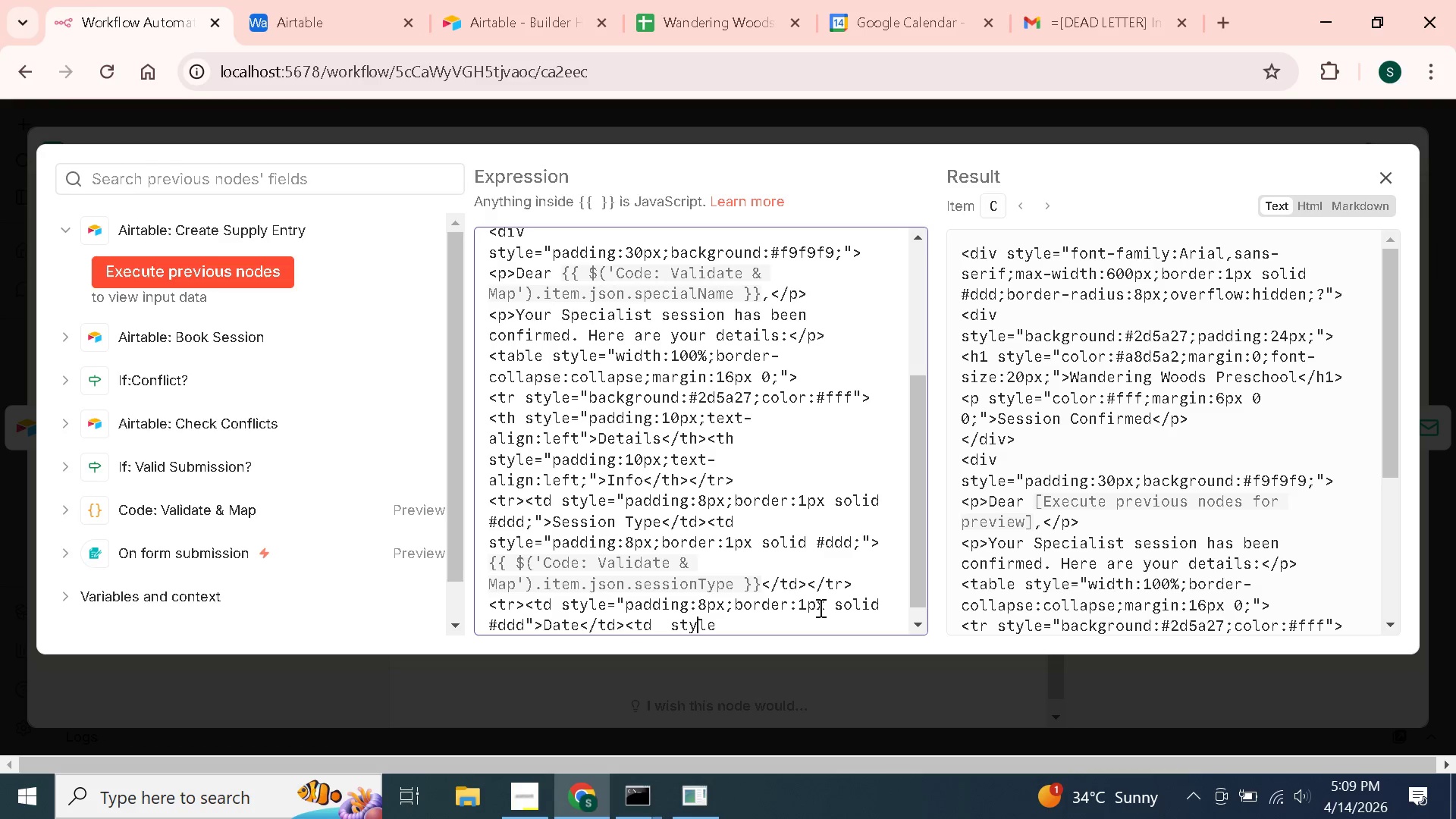 
key(ArrowLeft)
 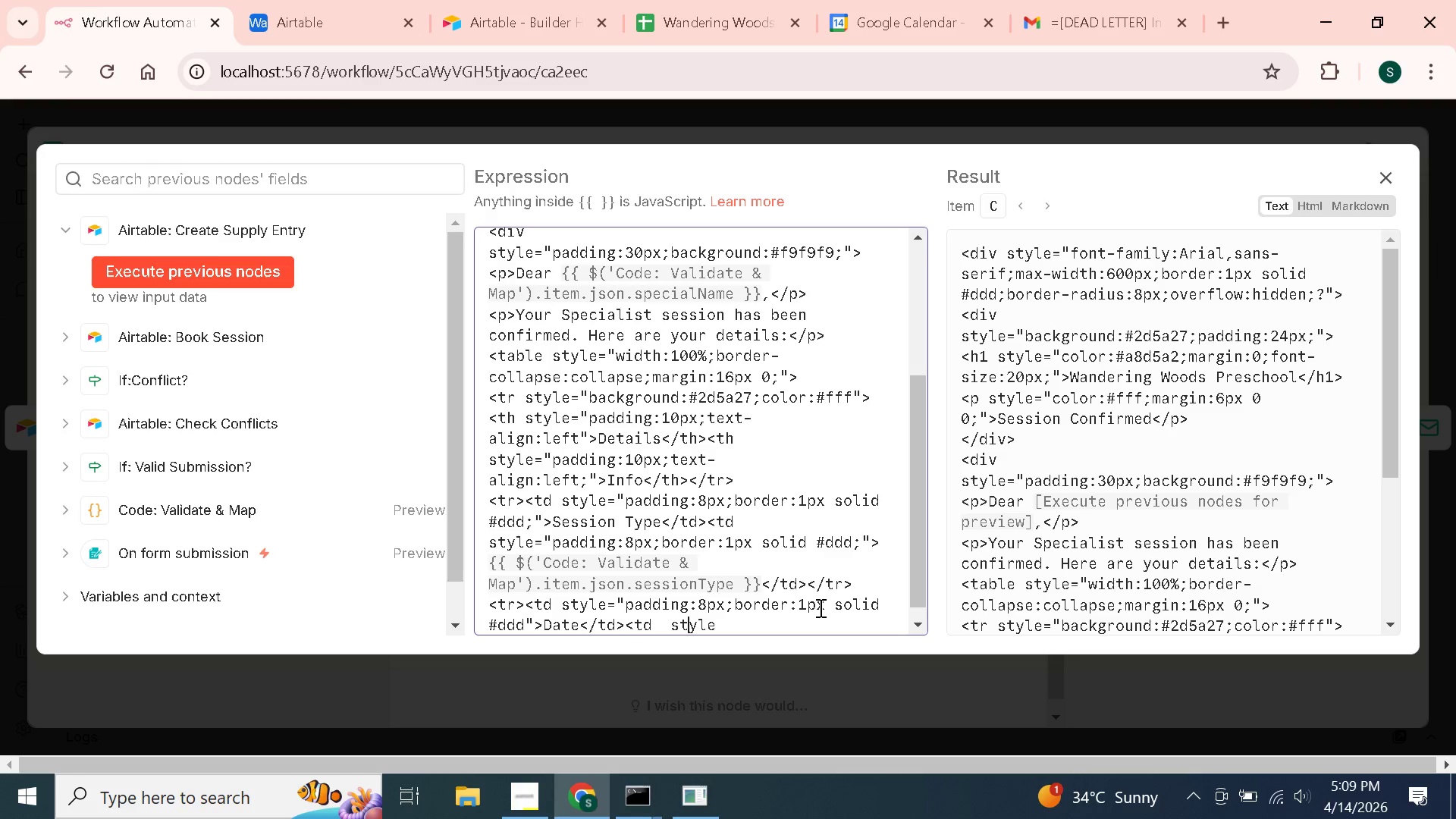 
key(ArrowLeft)
 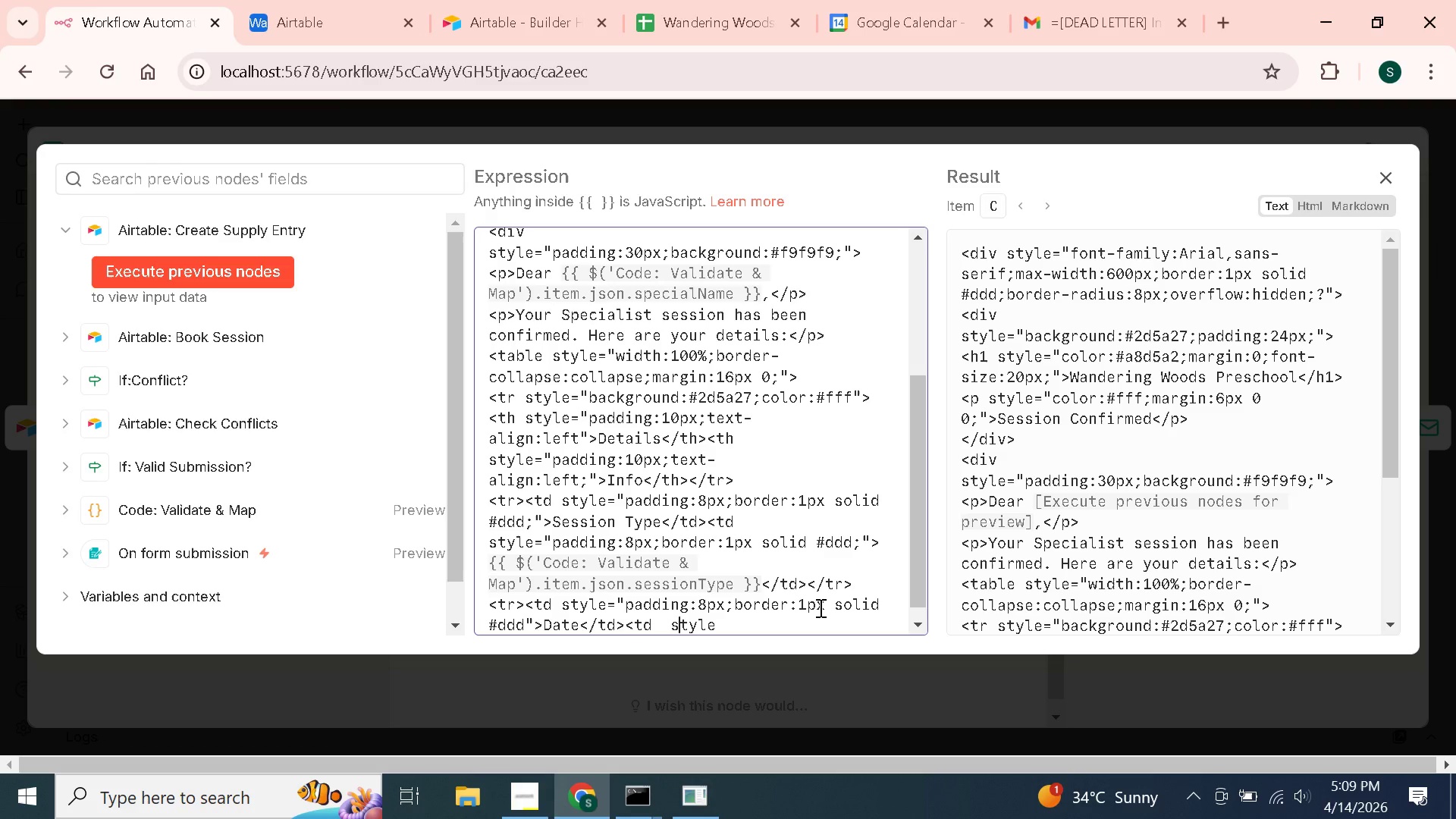 
key(ArrowLeft)
 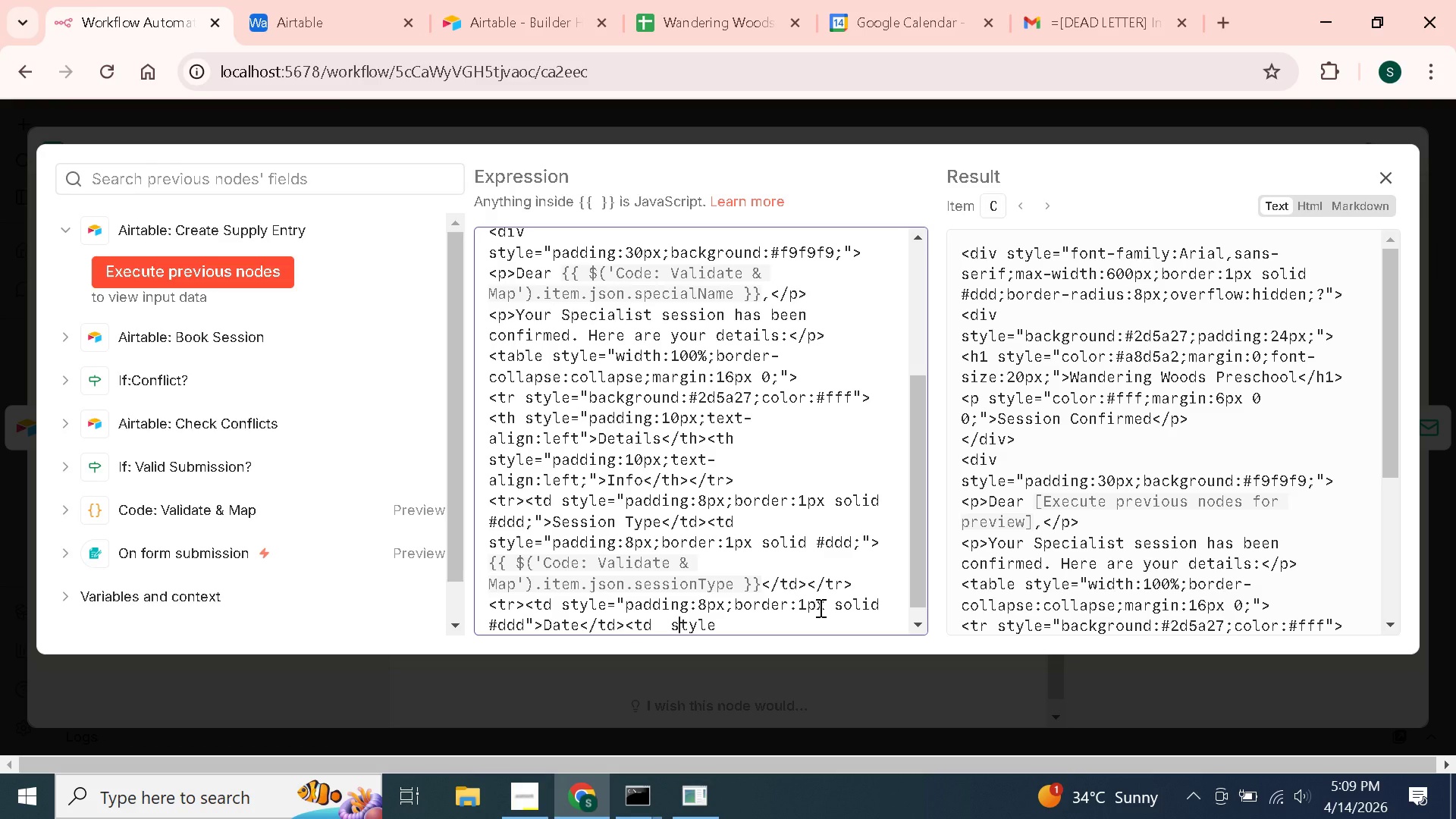 
key(ArrowLeft)
 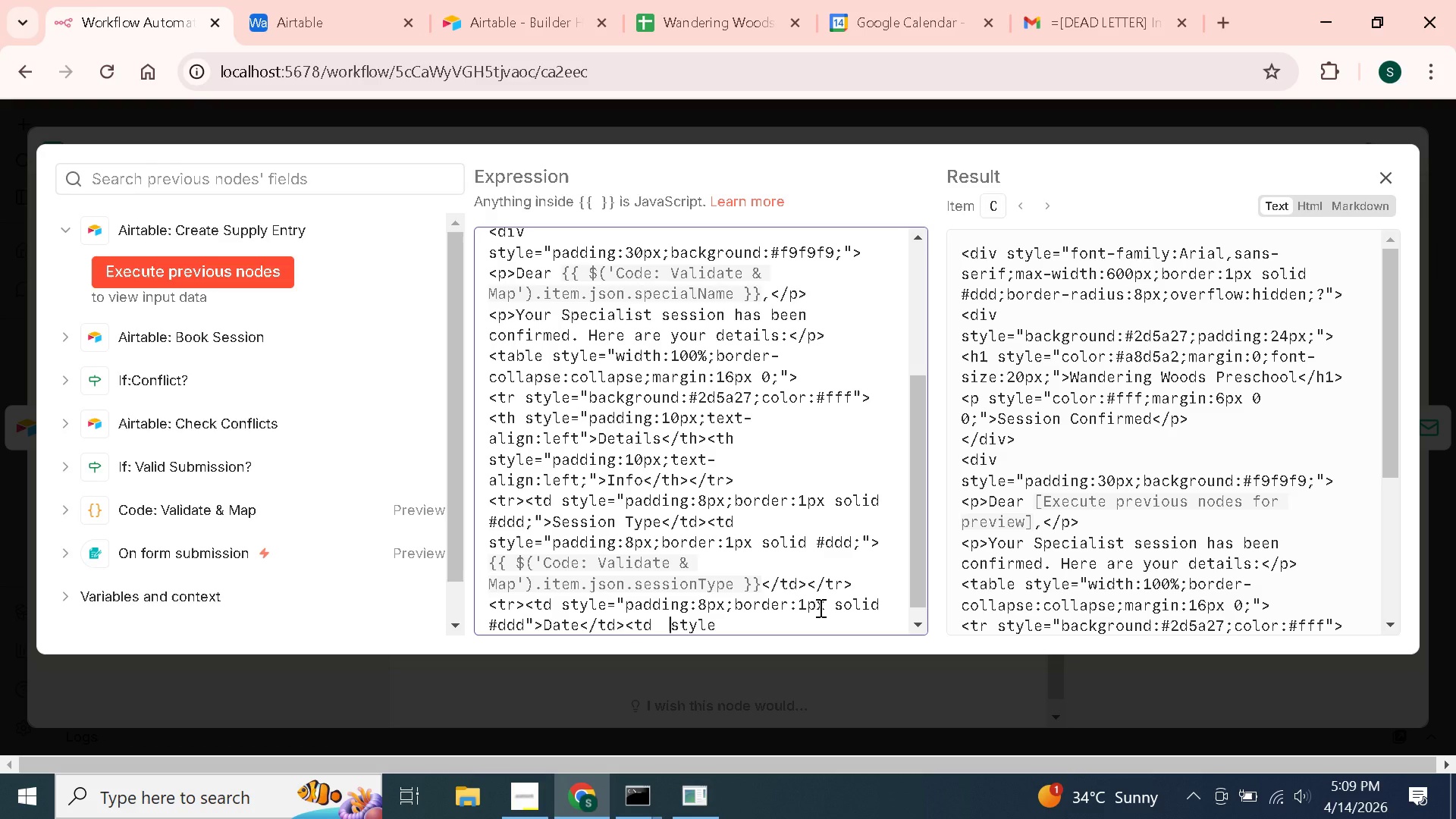 
key(Backspace)
 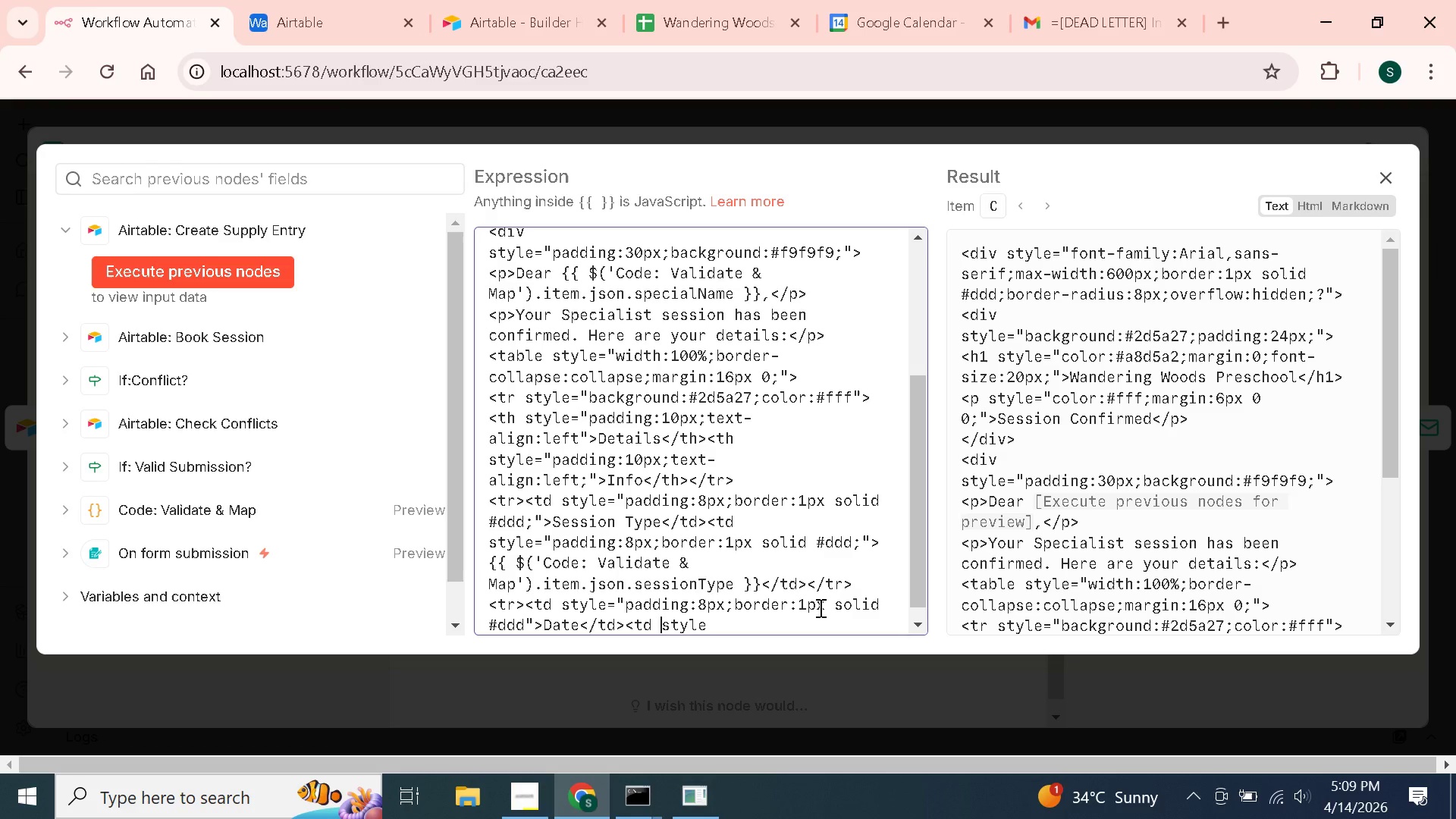 
key(ArrowRight)
 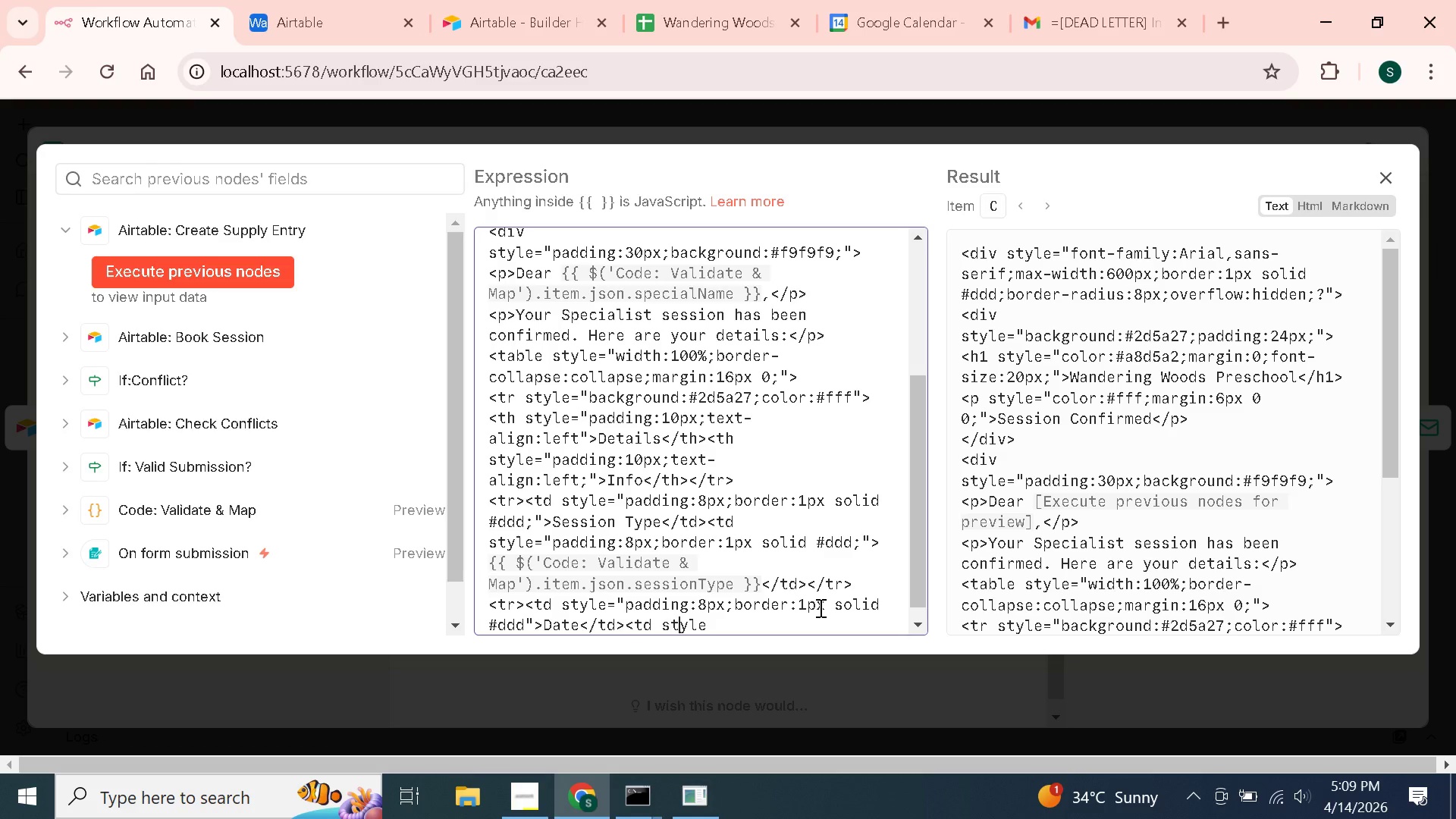 
key(ArrowRight)
 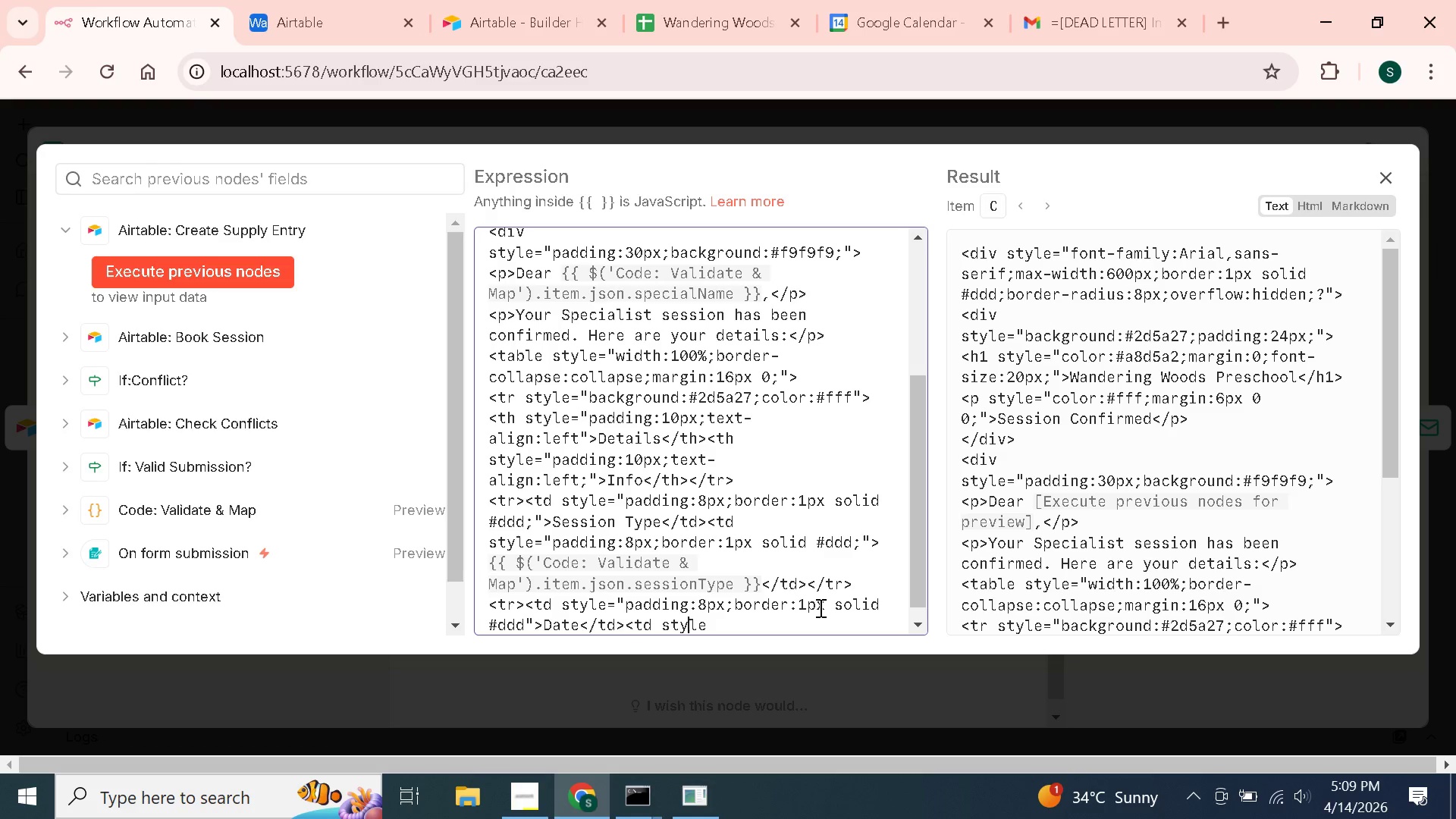 
key(ArrowRight)
 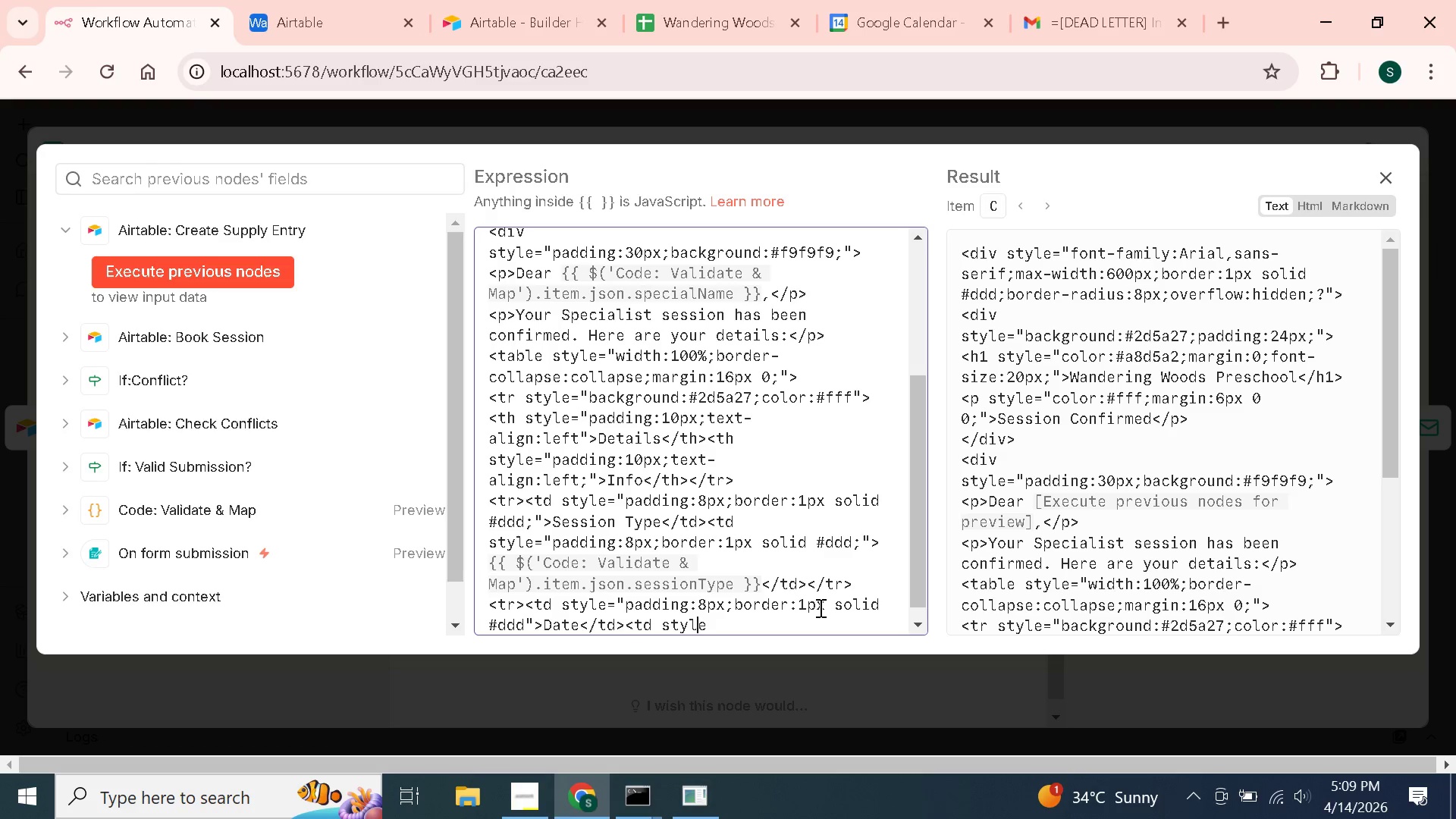 
key(ArrowRight)
 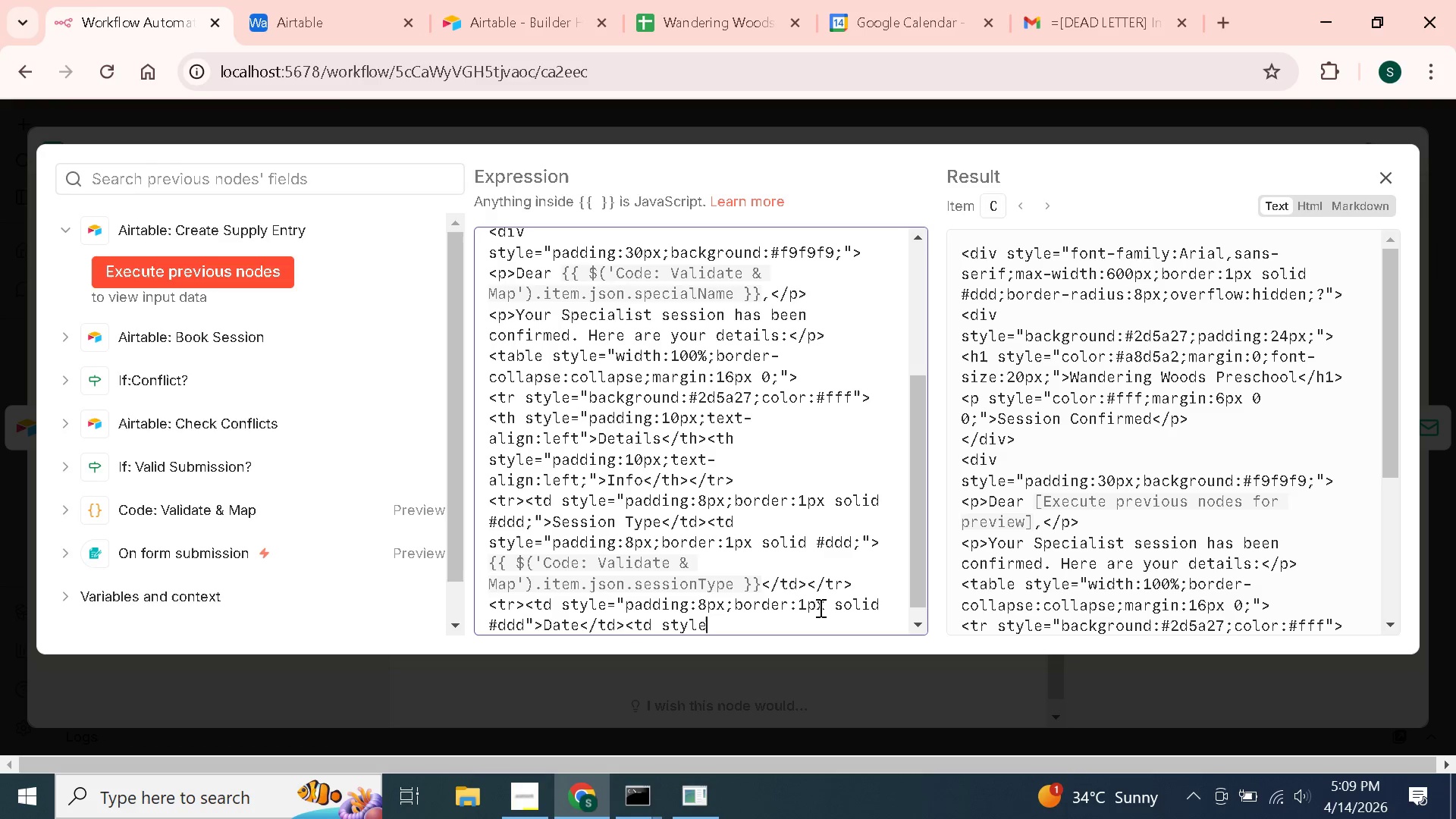 
key(ArrowRight)
 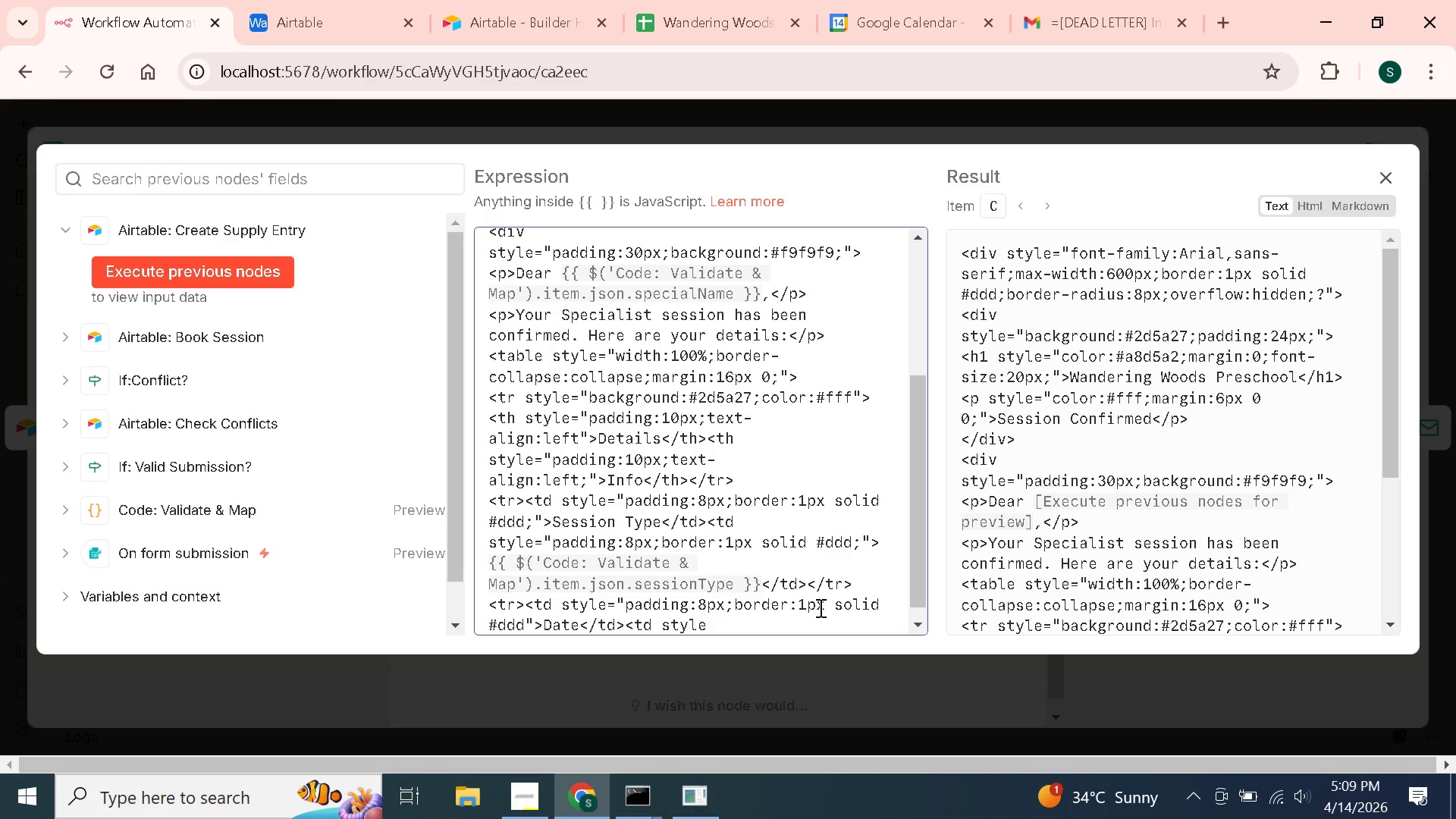 
wait(6.47)
 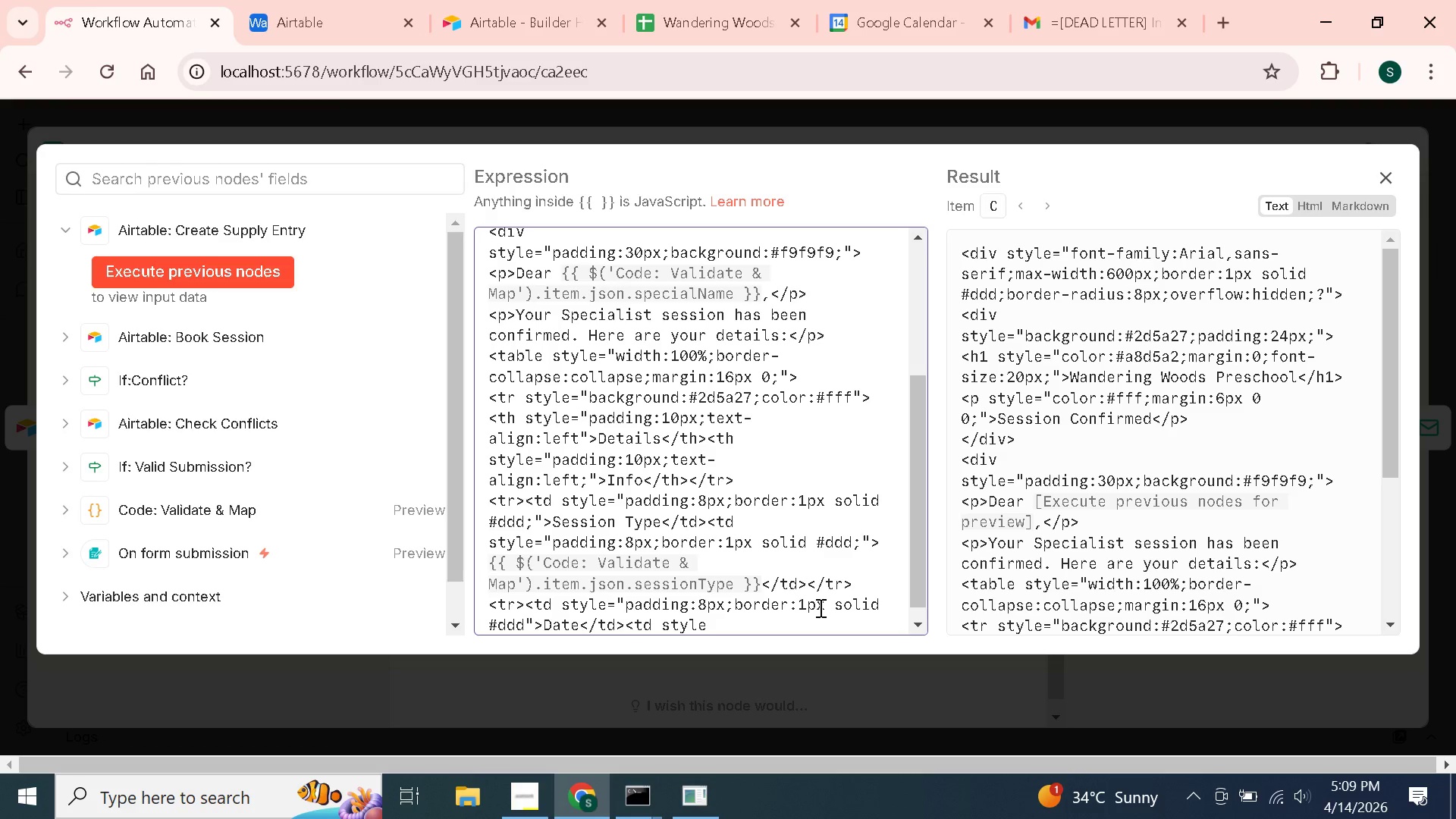 
type(="padding:8px;border)
 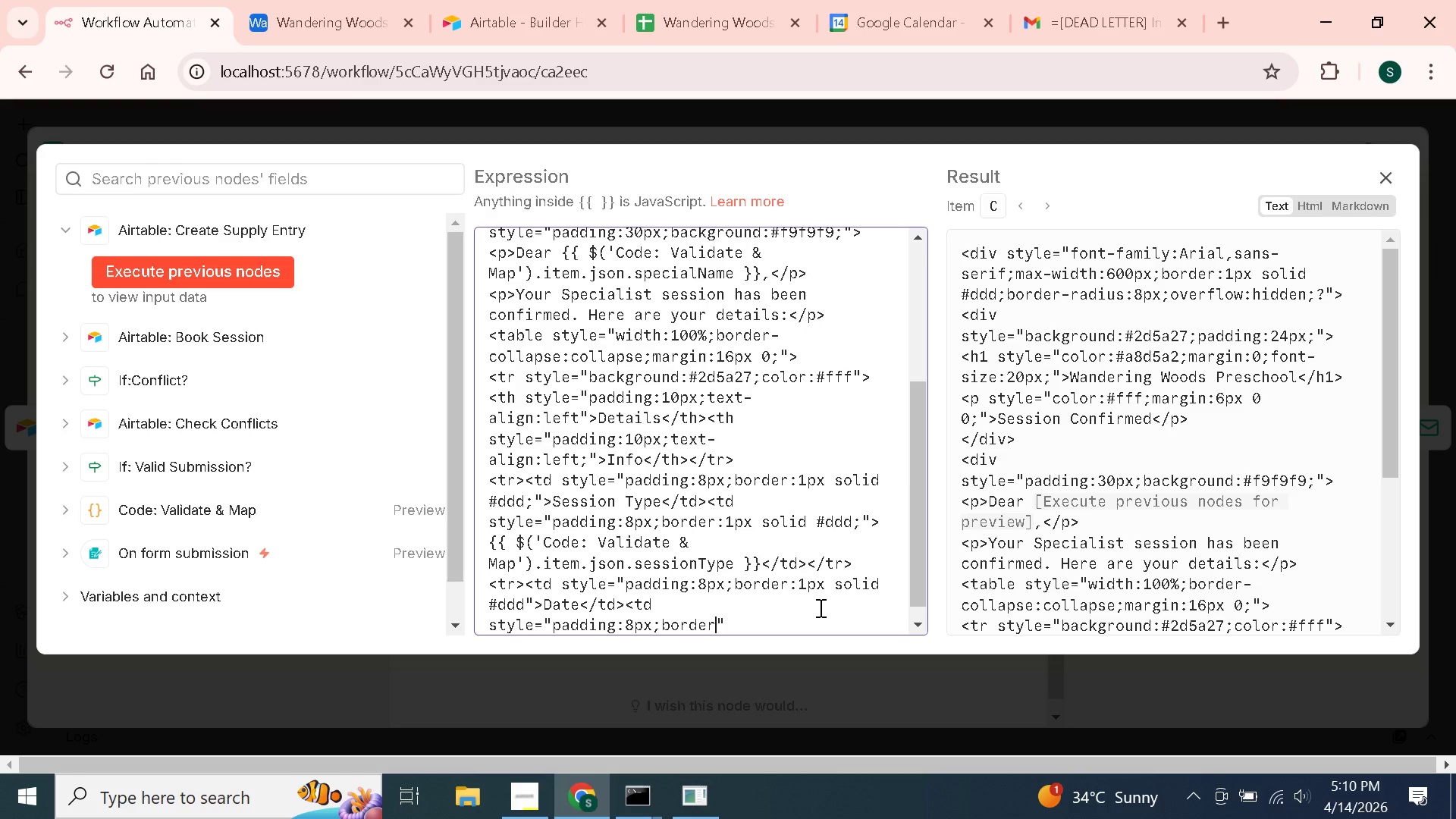 
wait(5.14)
 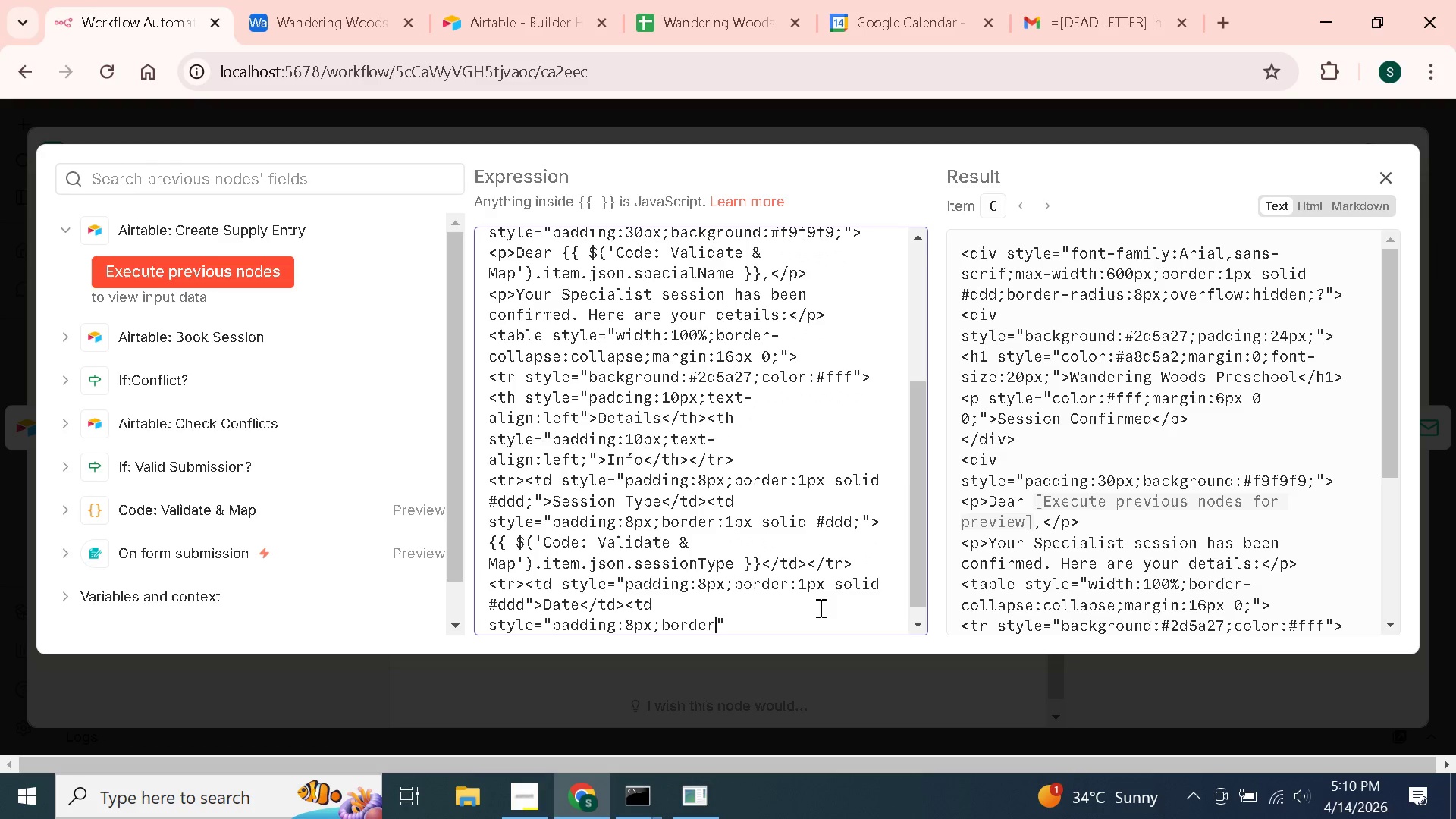 
type(1)
key(Backspace)
type(:1px solid #ddd)
 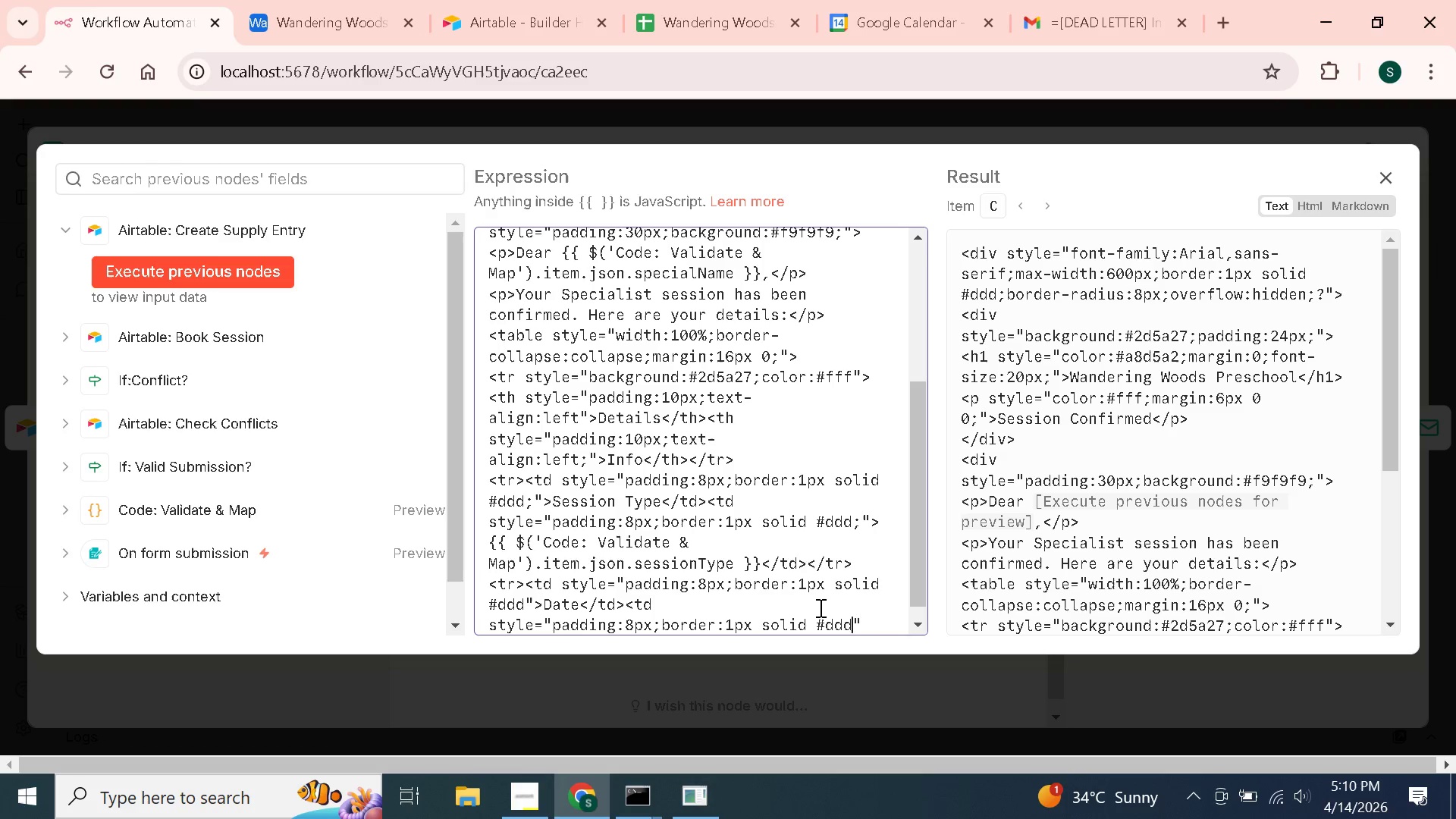 
key(ArrowRight)
 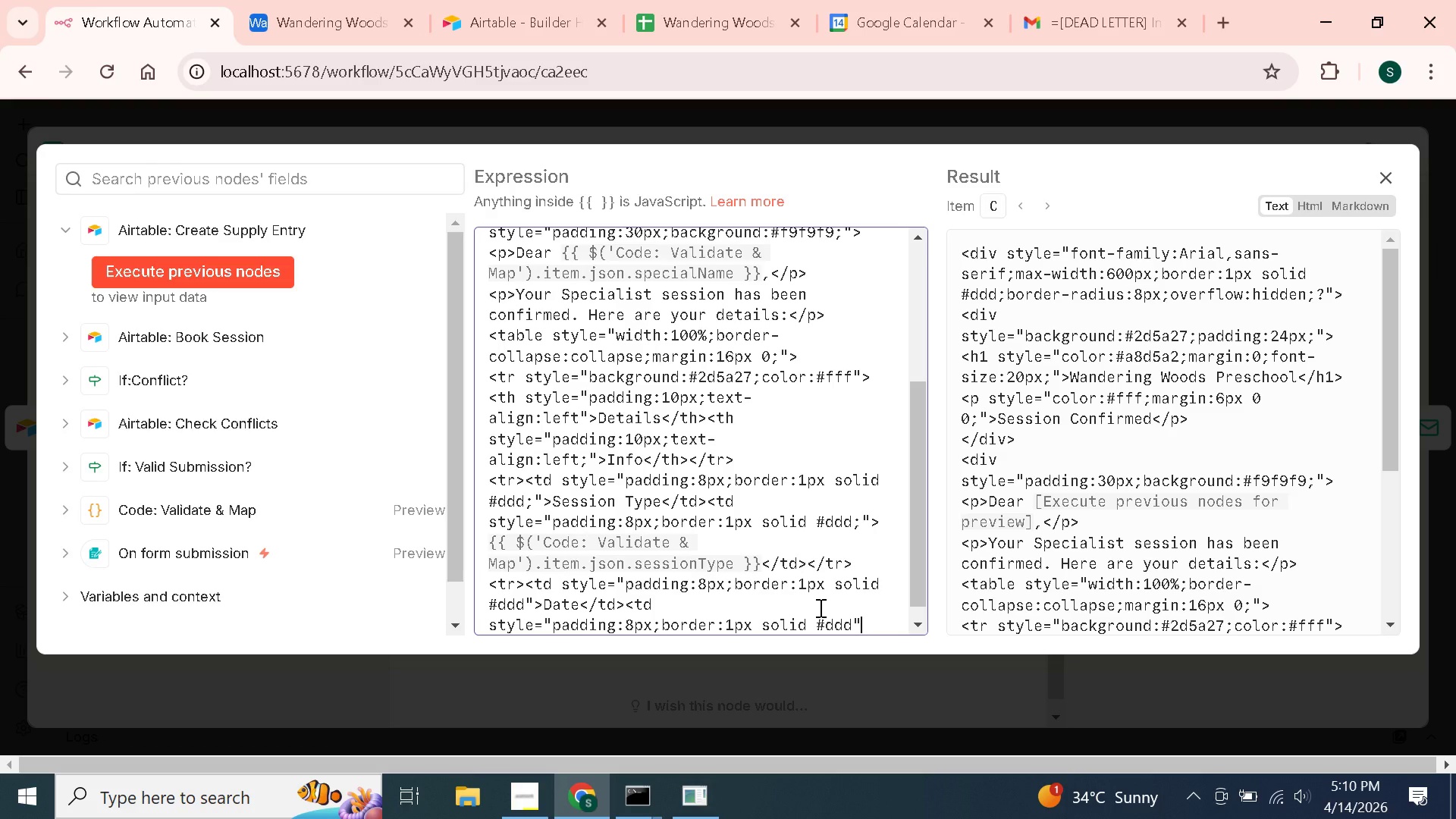 
key(Shift+Period)
 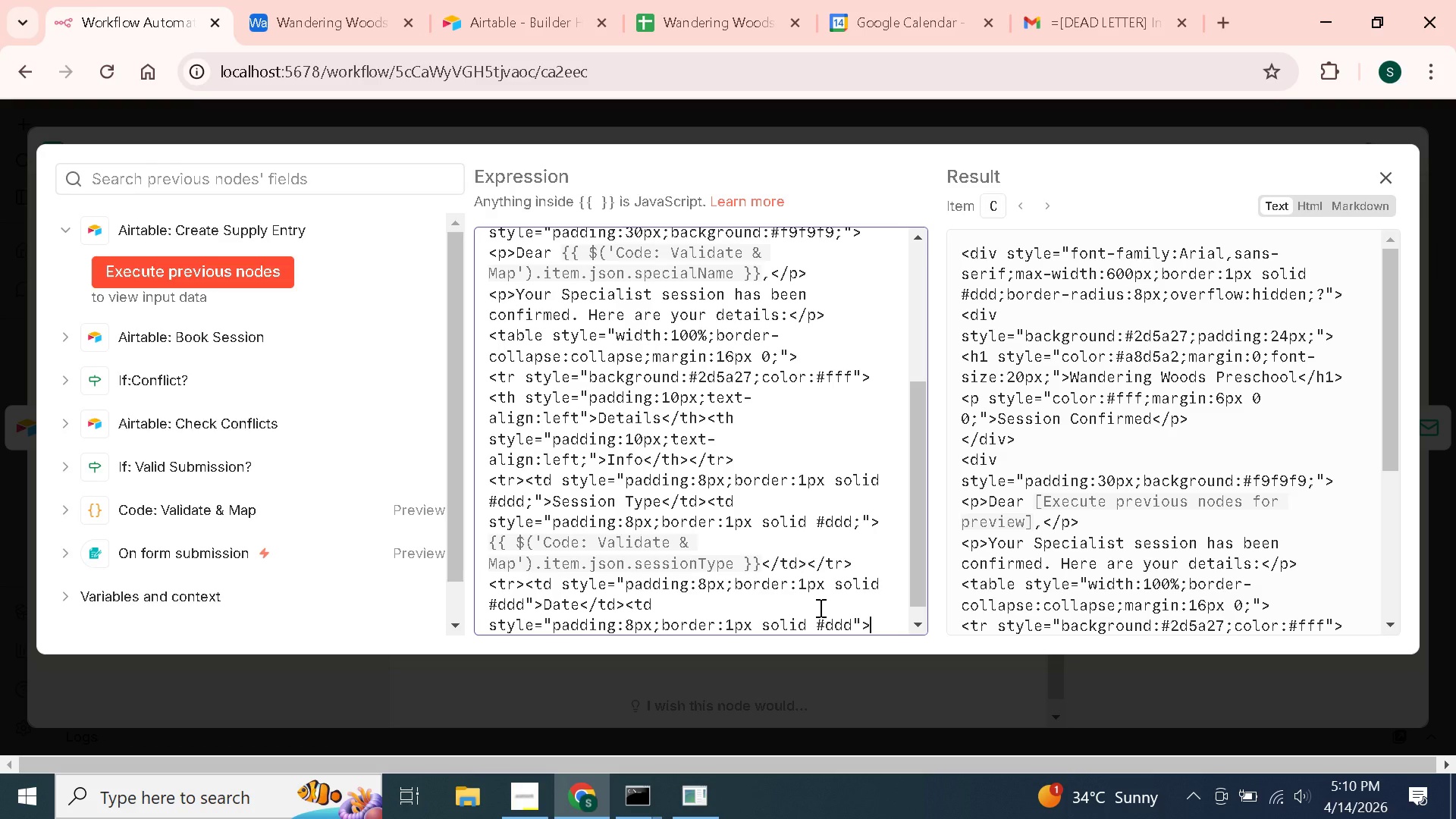 
type({{('Code: Validate & Map)
 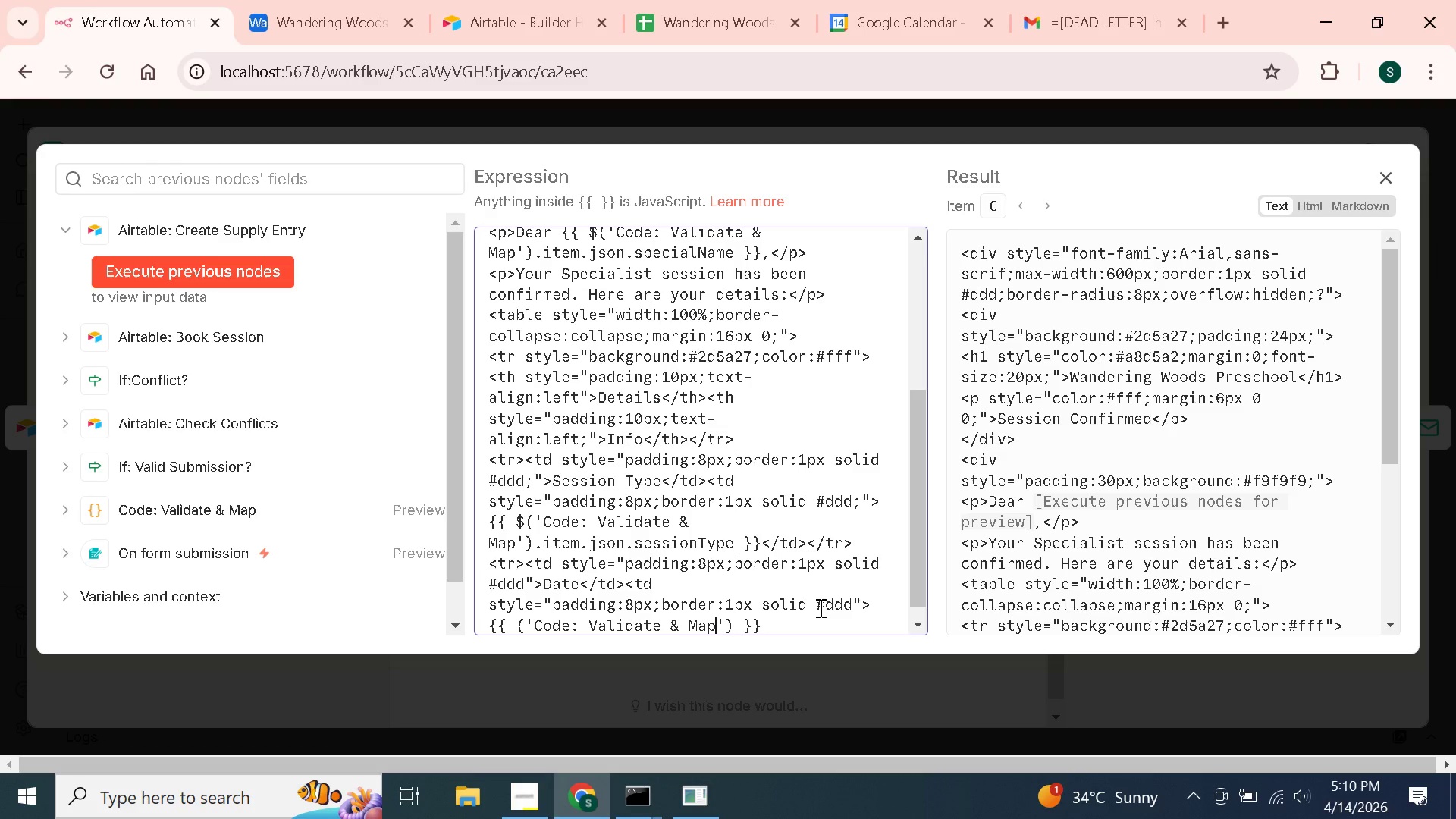 
key(ArrowRight)
 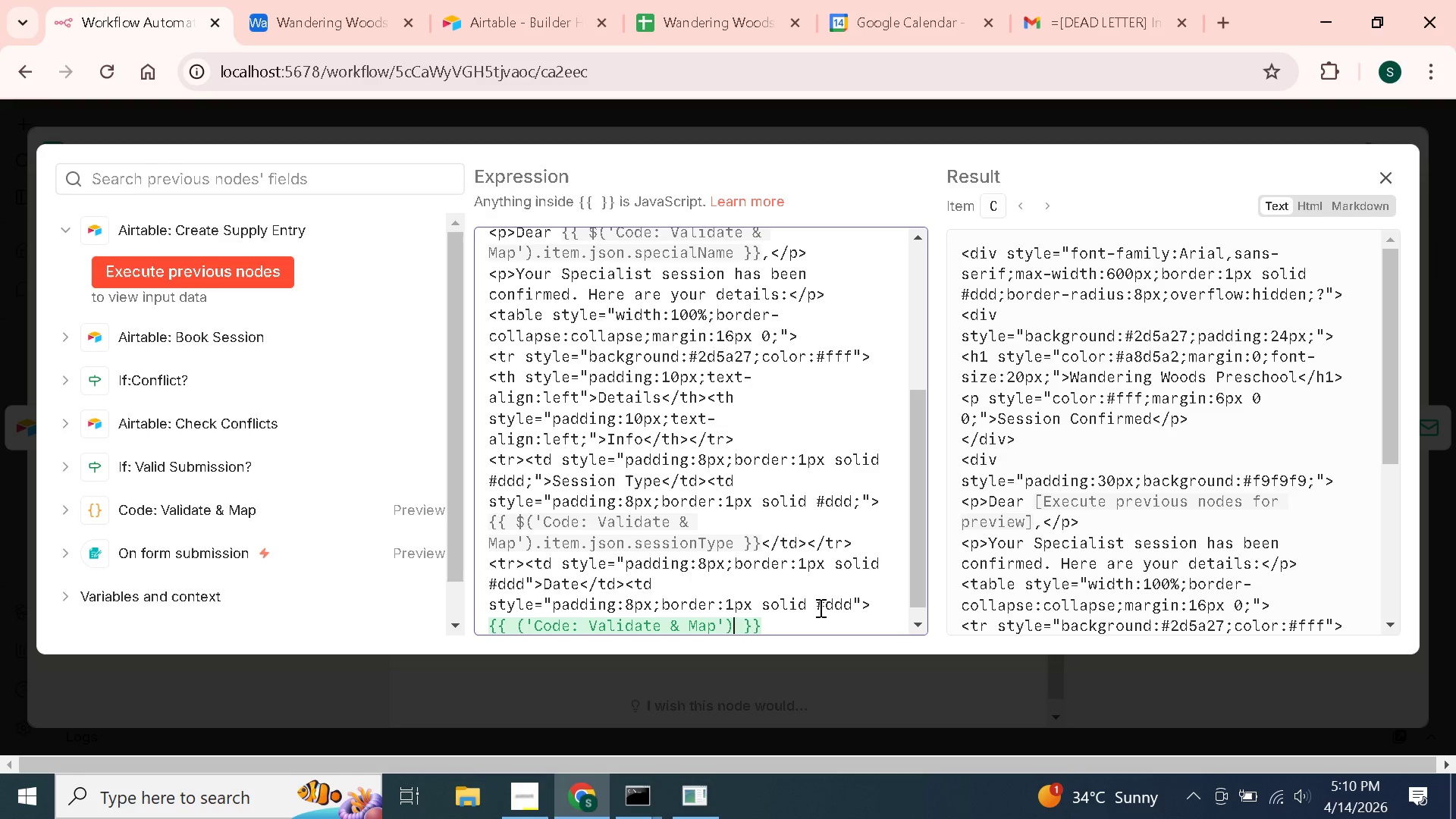 
key(ArrowRight)
 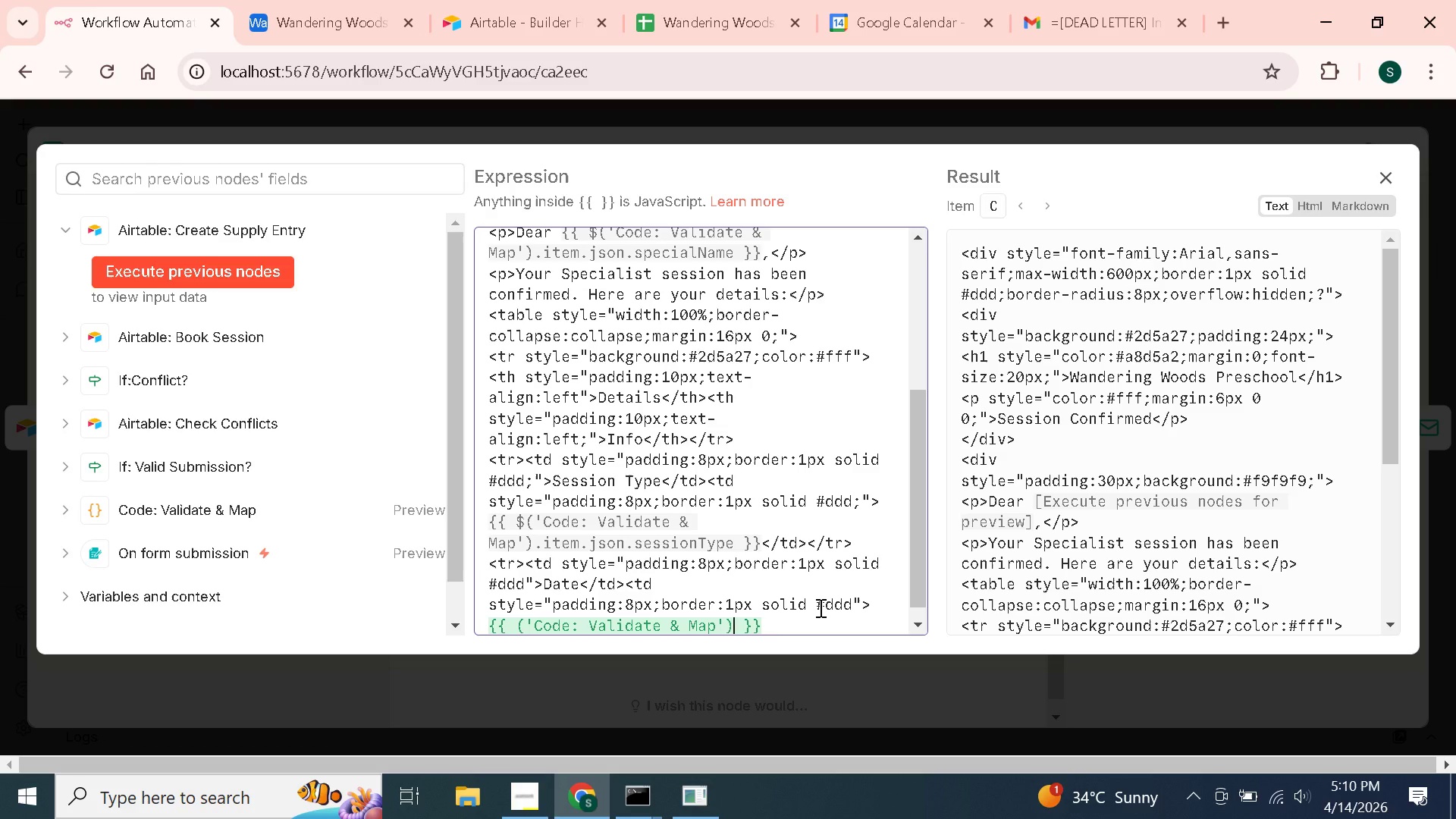 
wait(5.78)
 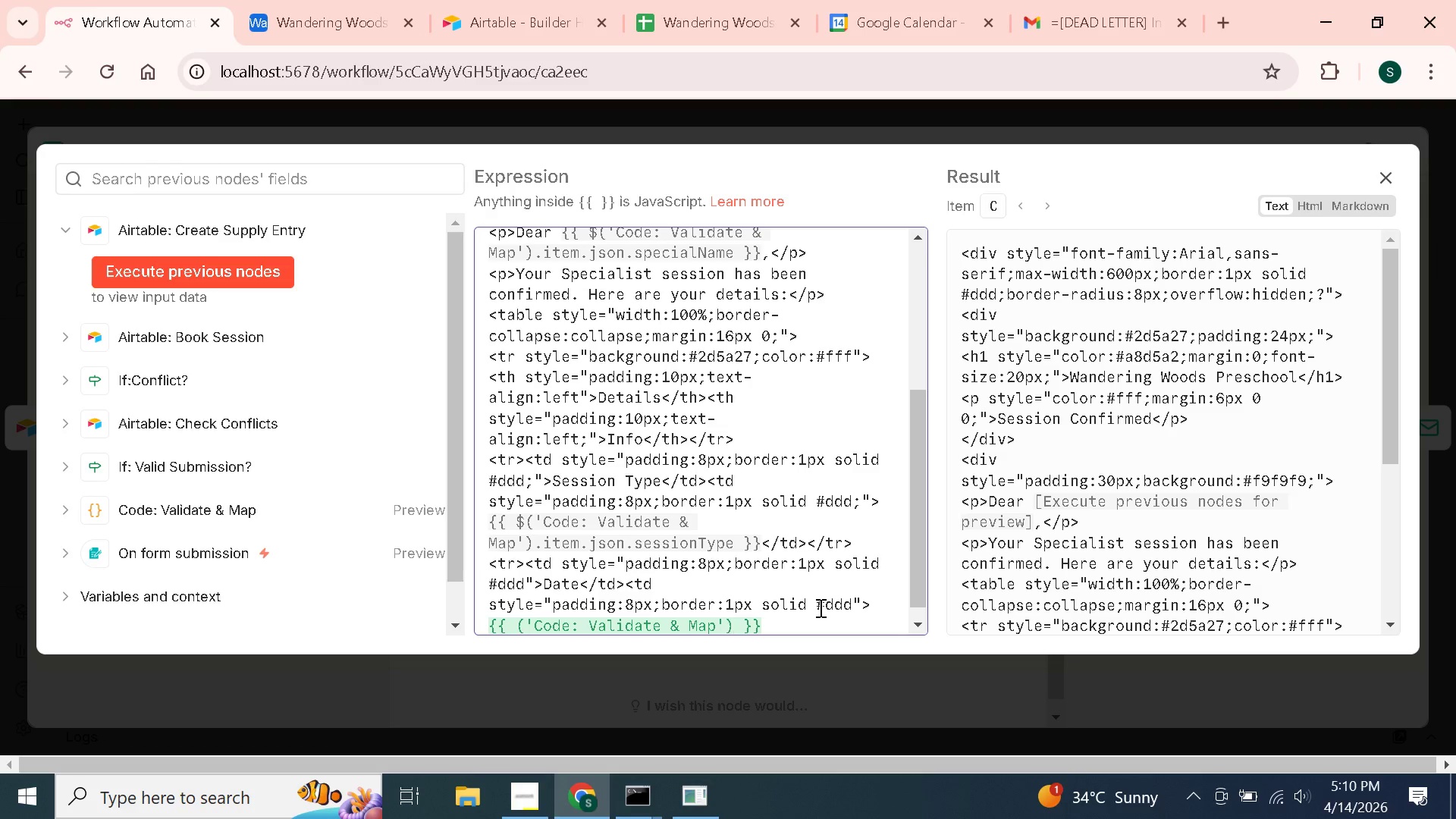 
type(.item.json.date)
 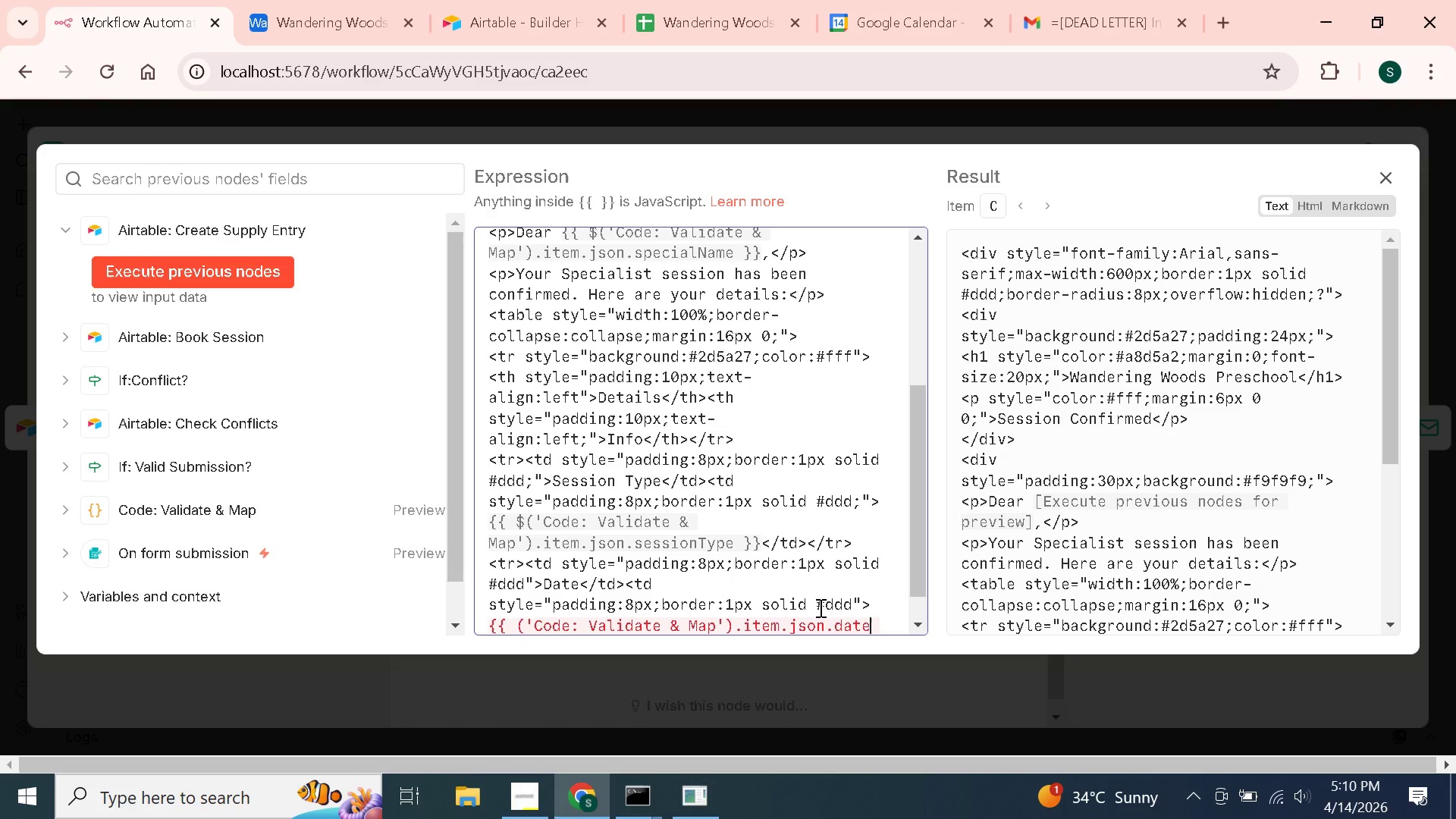 
key(ArrowRight)
 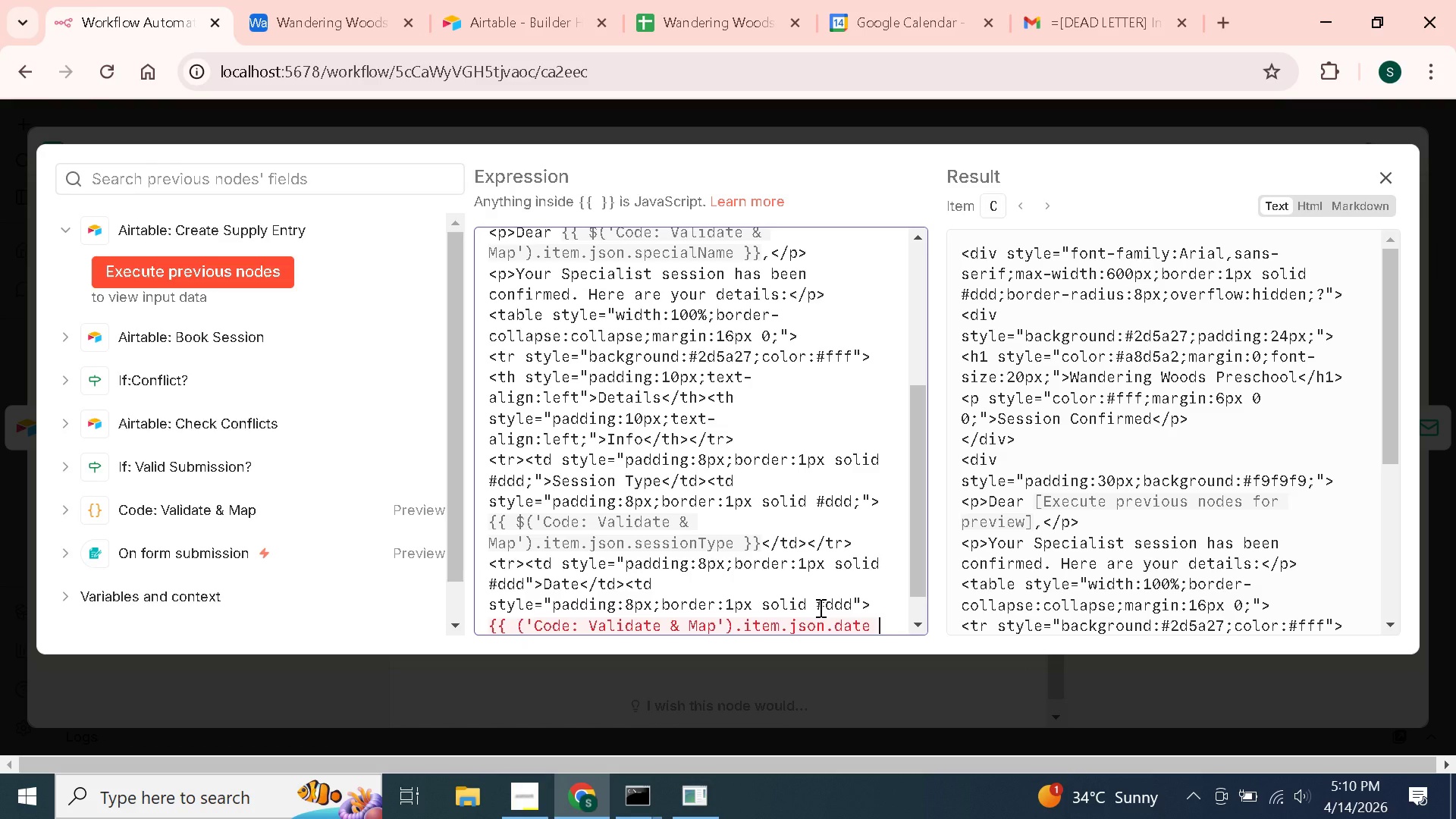 
key(ArrowRight)
 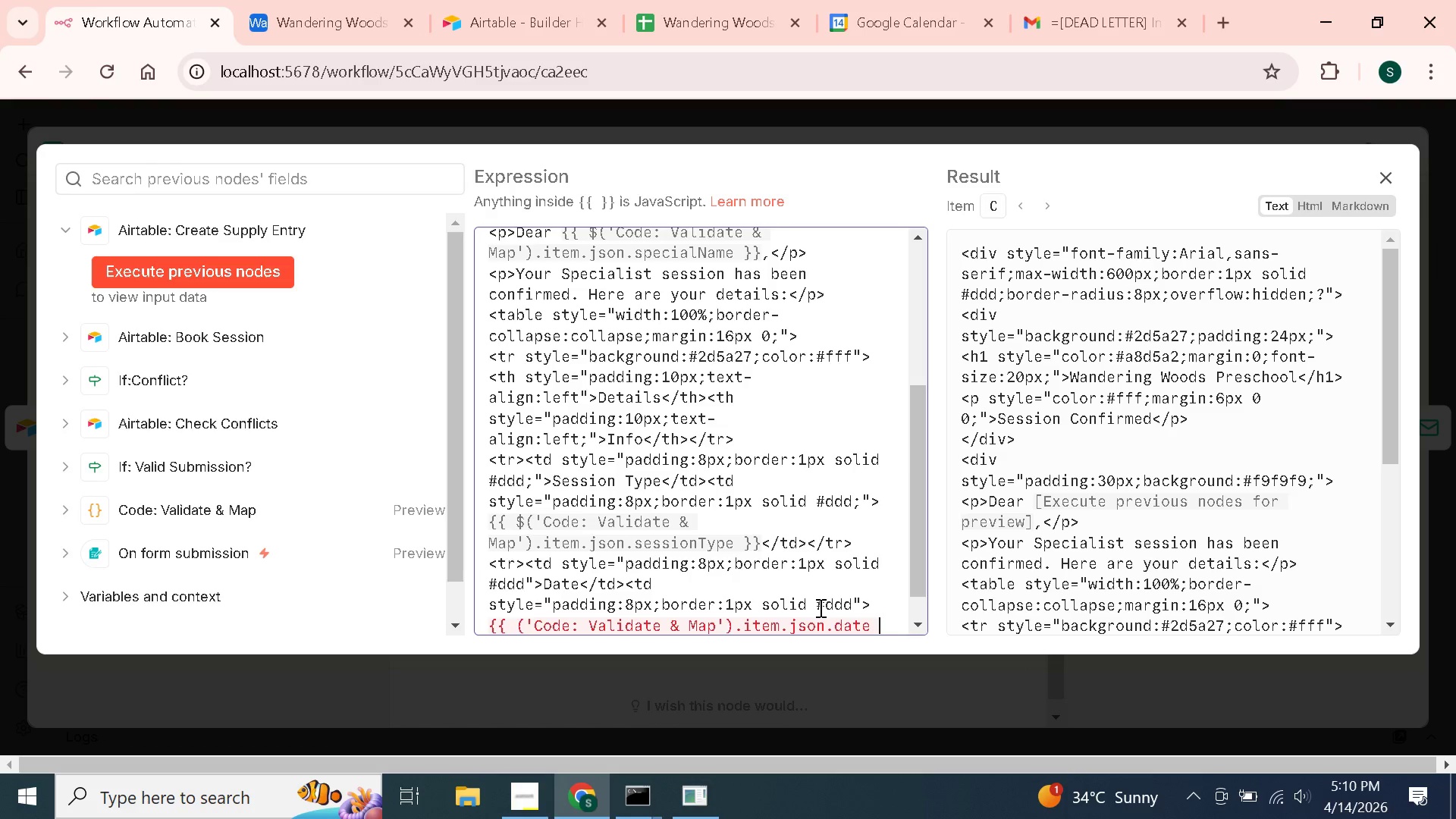 
key(ArrowRight)
 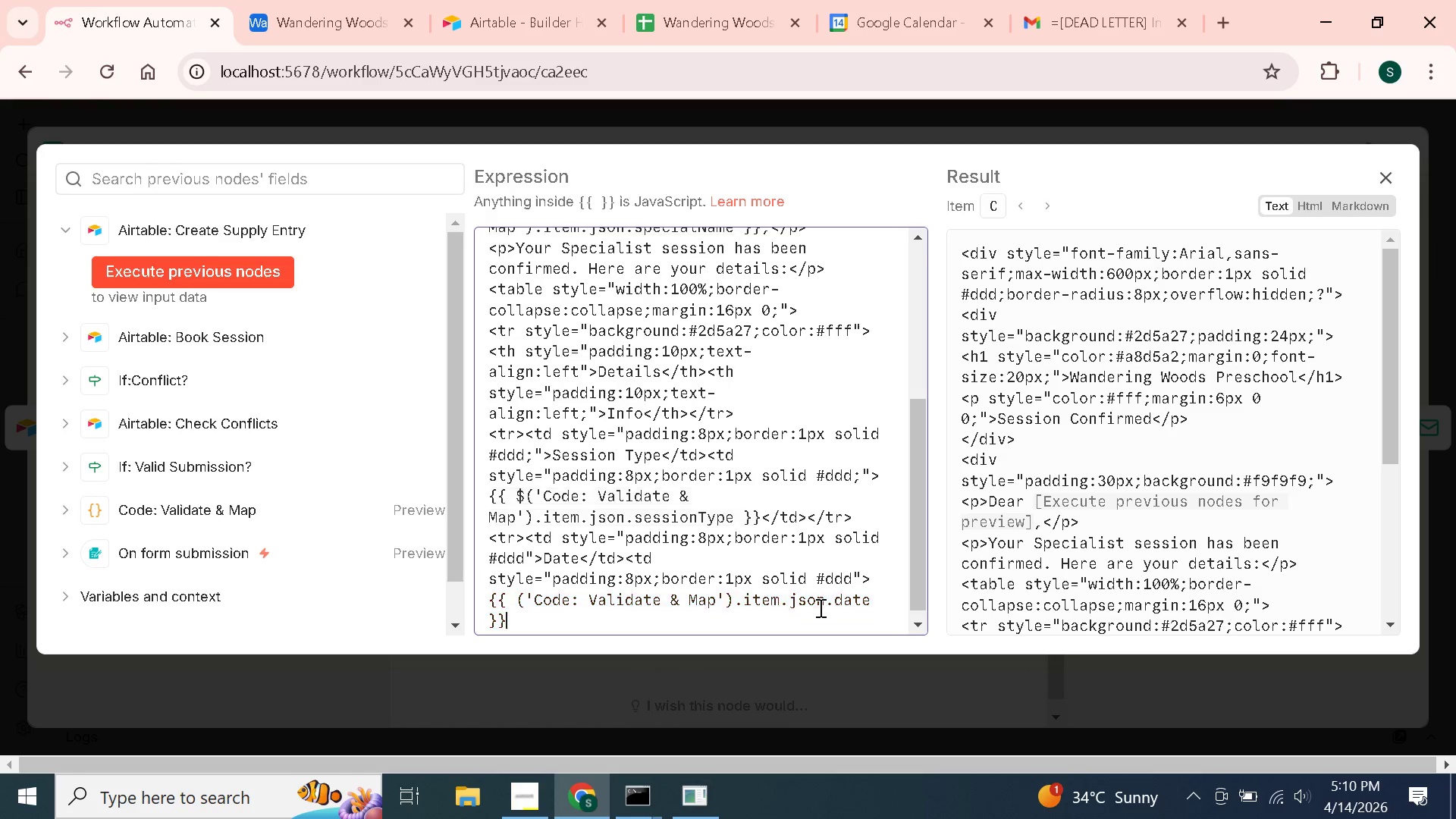 
key(ArrowRight)
 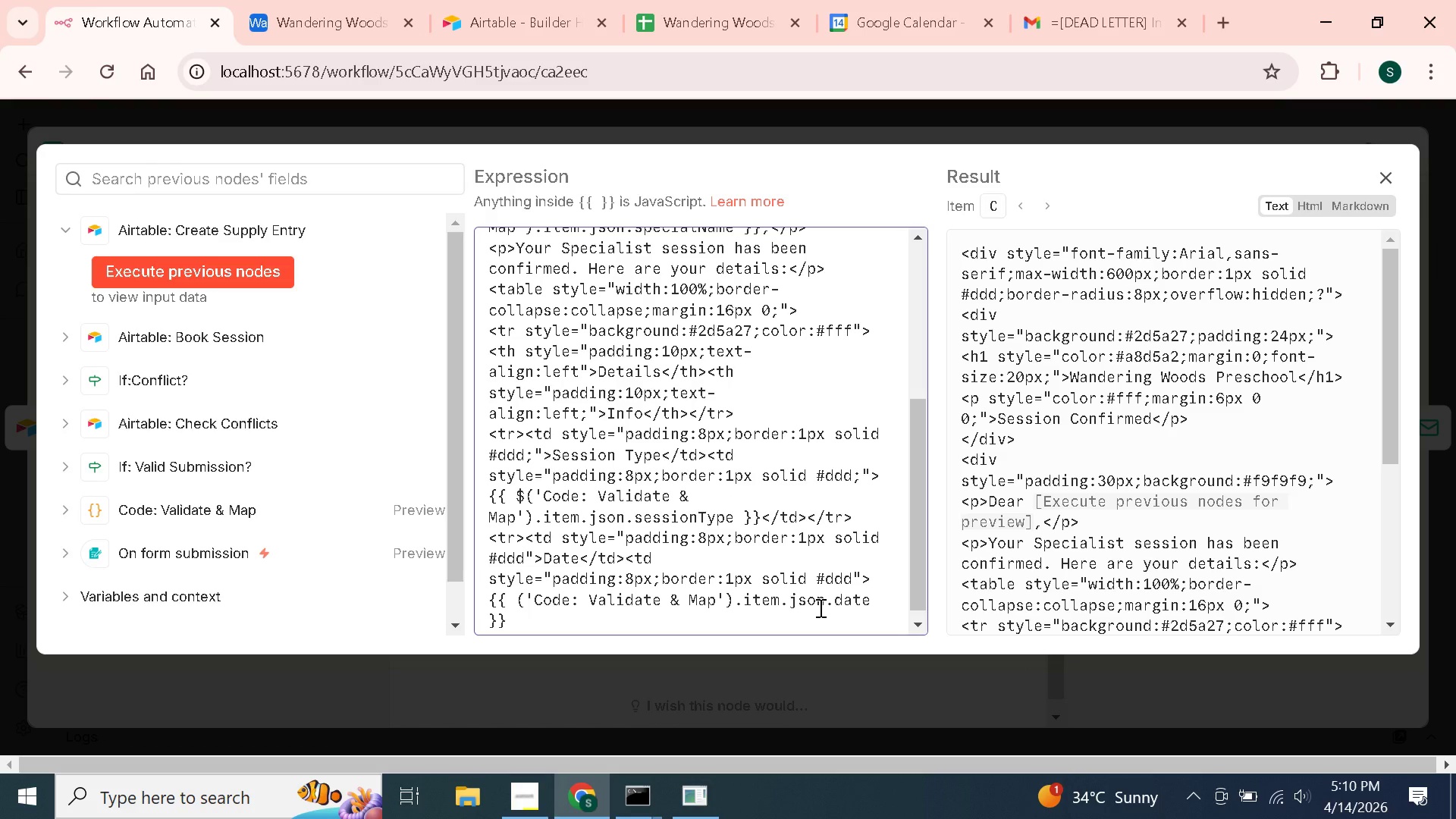 
key(ArrowRight)
 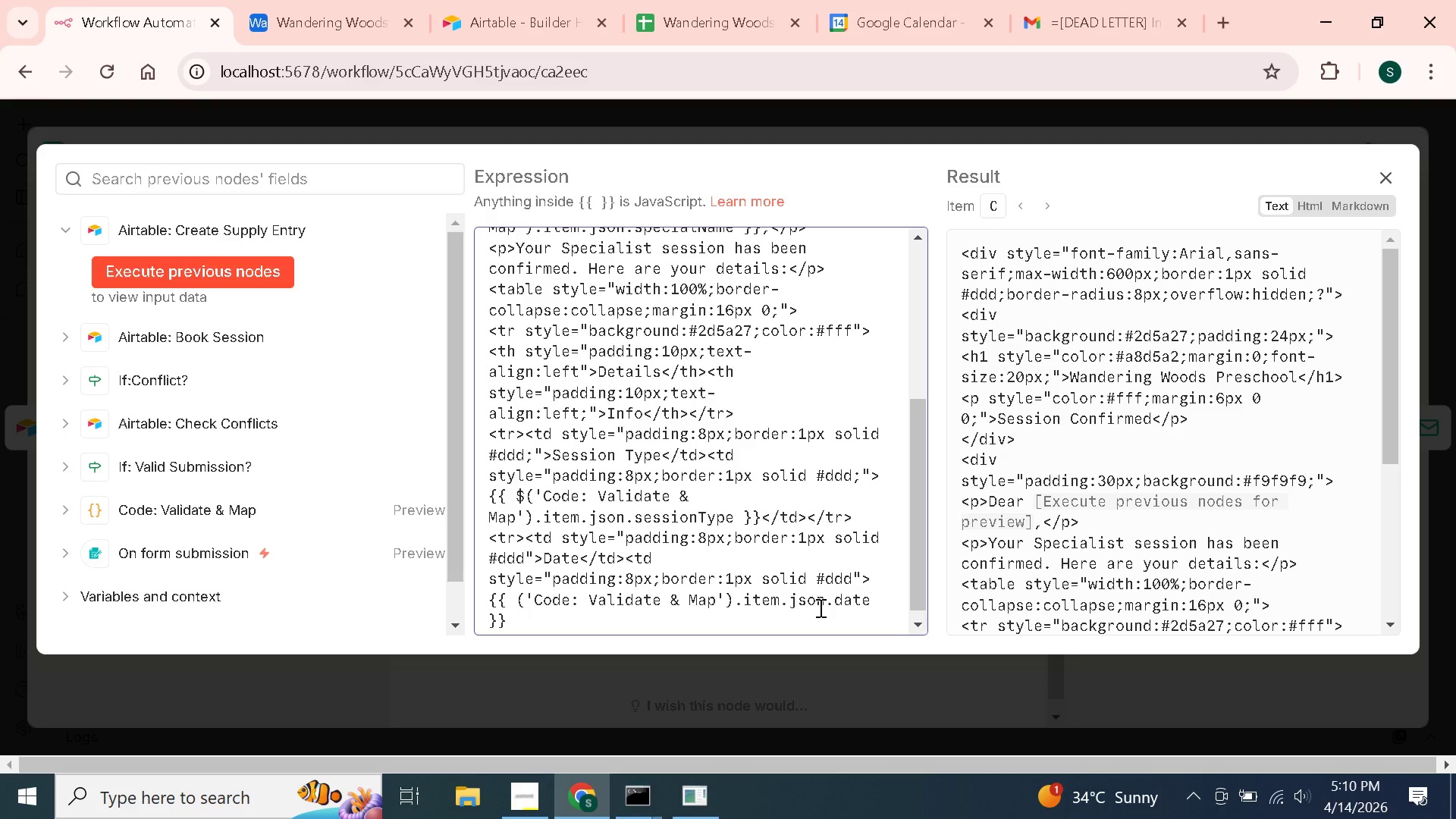 
wait(9.47)
 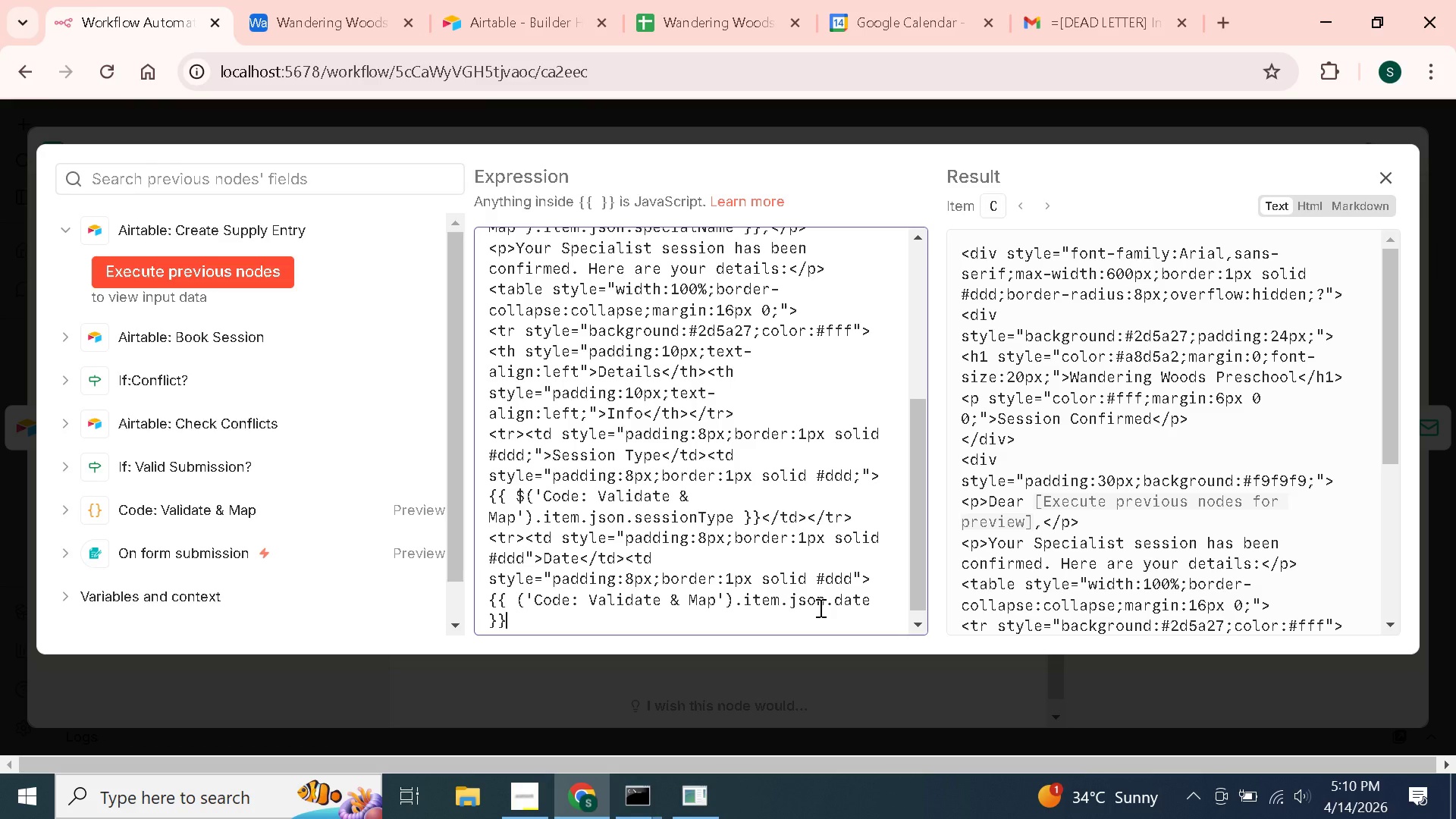 
type(</td></tr>)
 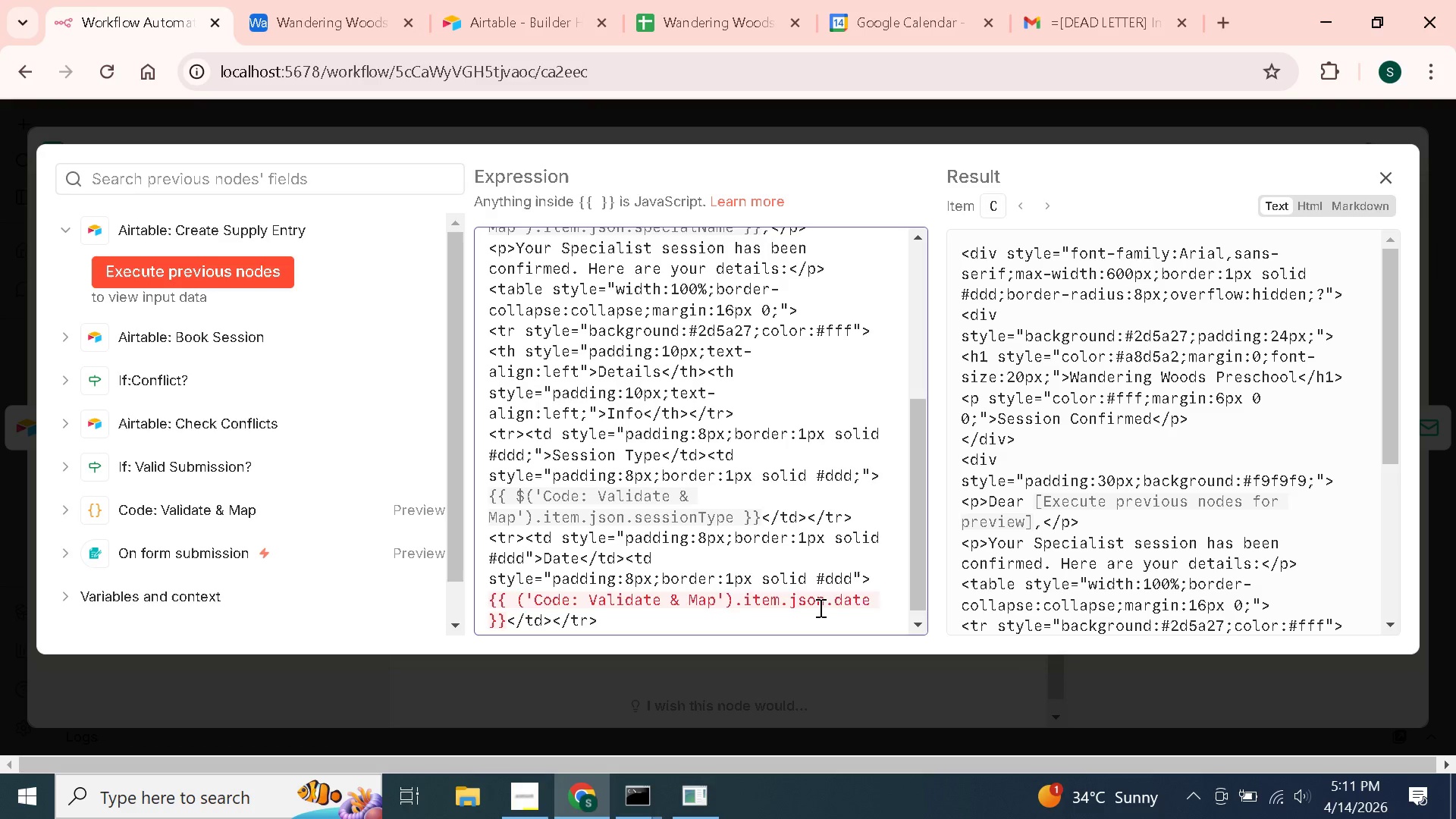 
key(Enter)
 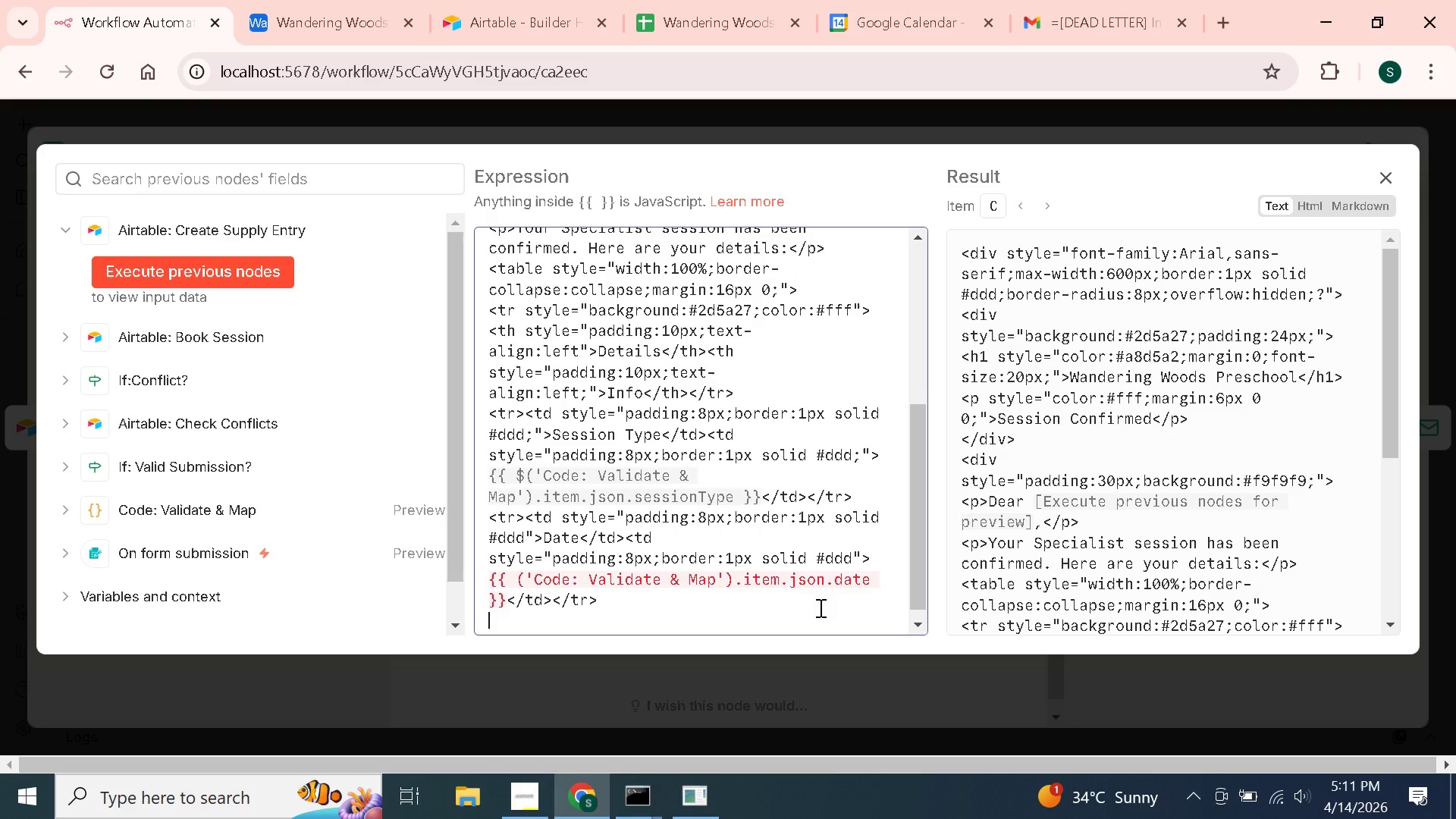 
left_click([819, 607])
 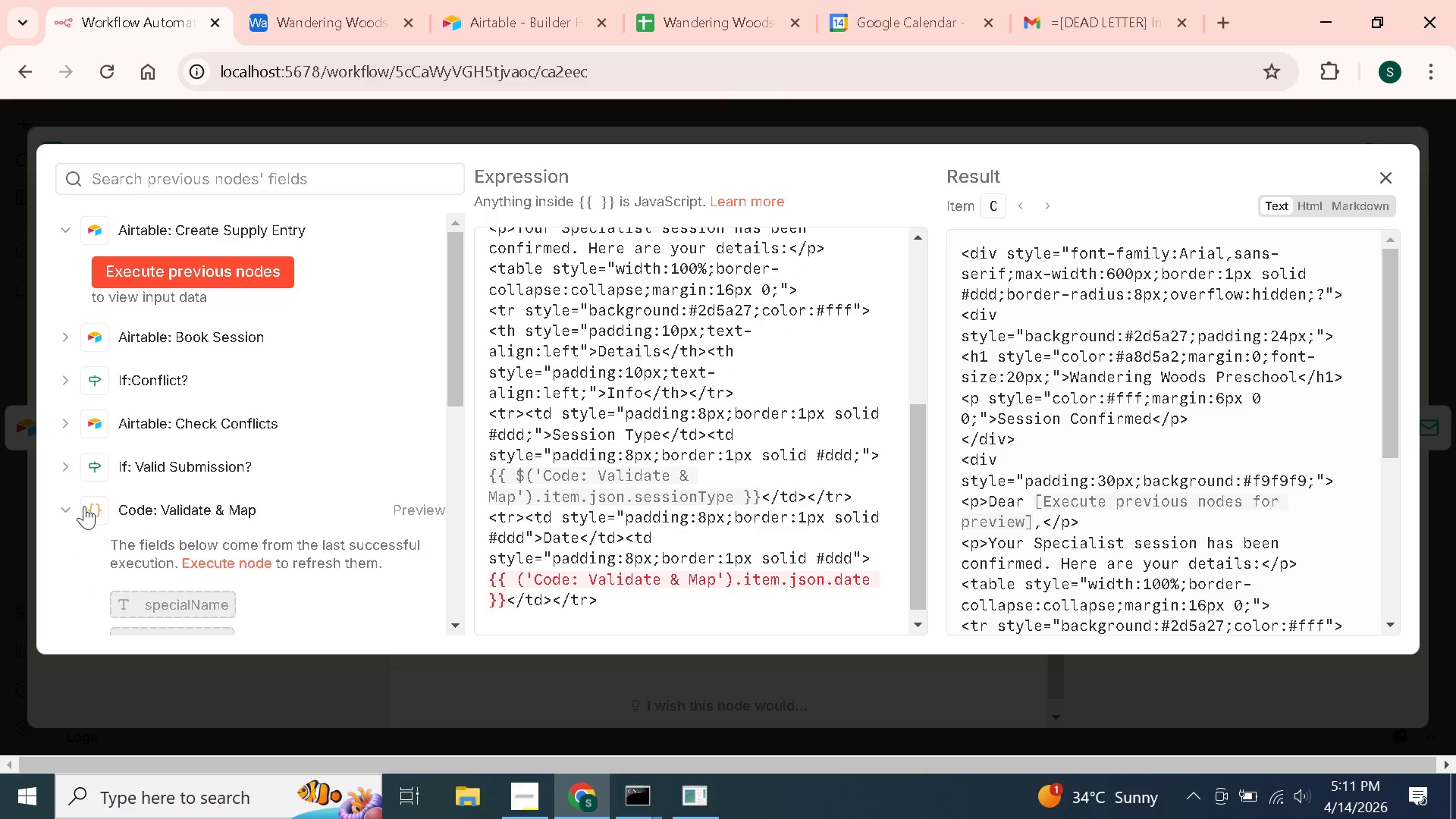 
scroll: coordinate [384, 493], scroll_direction: down, amount: 3.0
 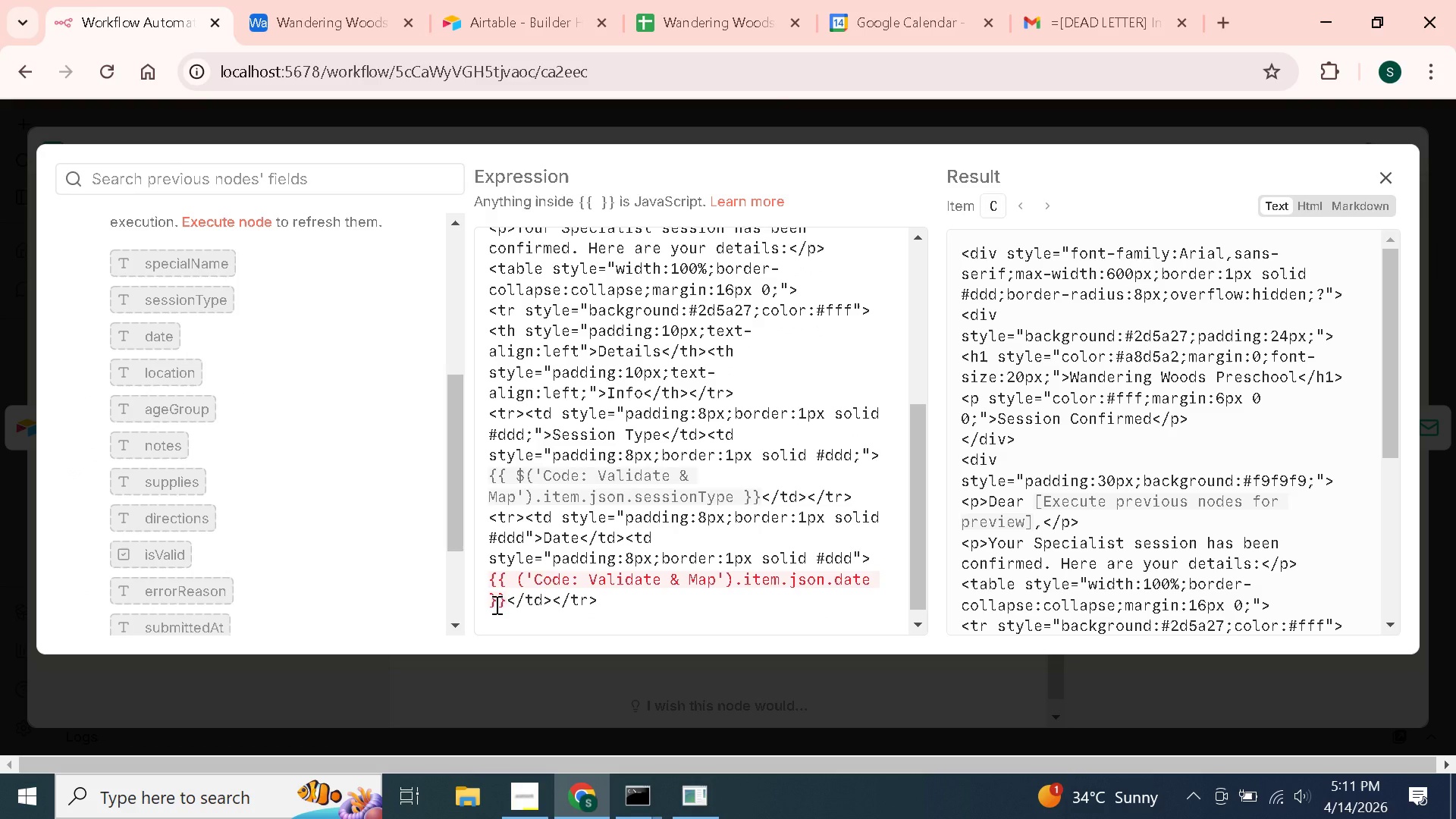 
left_click_drag(start_coordinate=[504, 604], to_coordinate=[488, 578])
 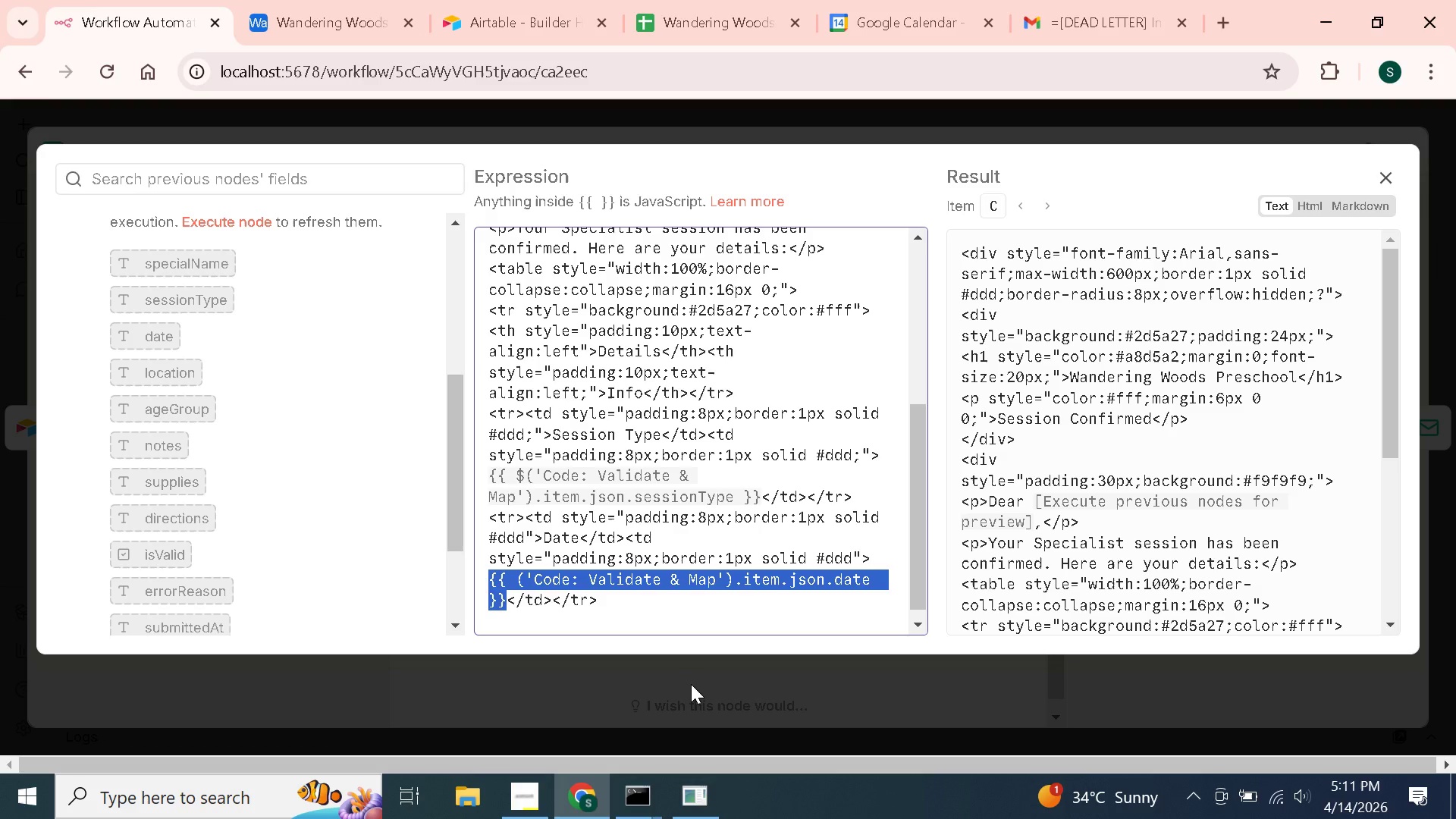 
key(Backspace)
 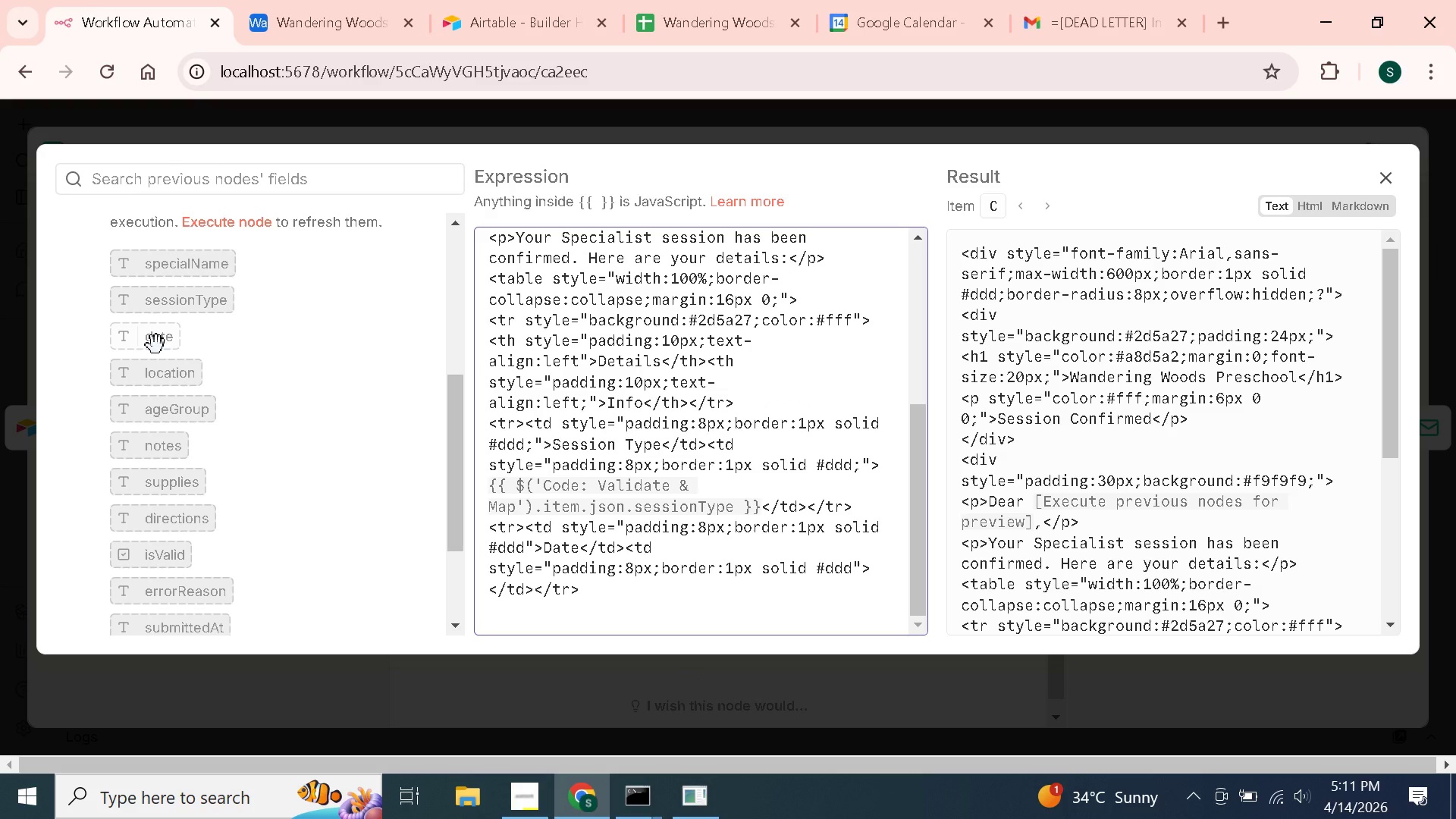 
left_click_drag(start_coordinate=[155, 345], to_coordinate=[488, 598])
 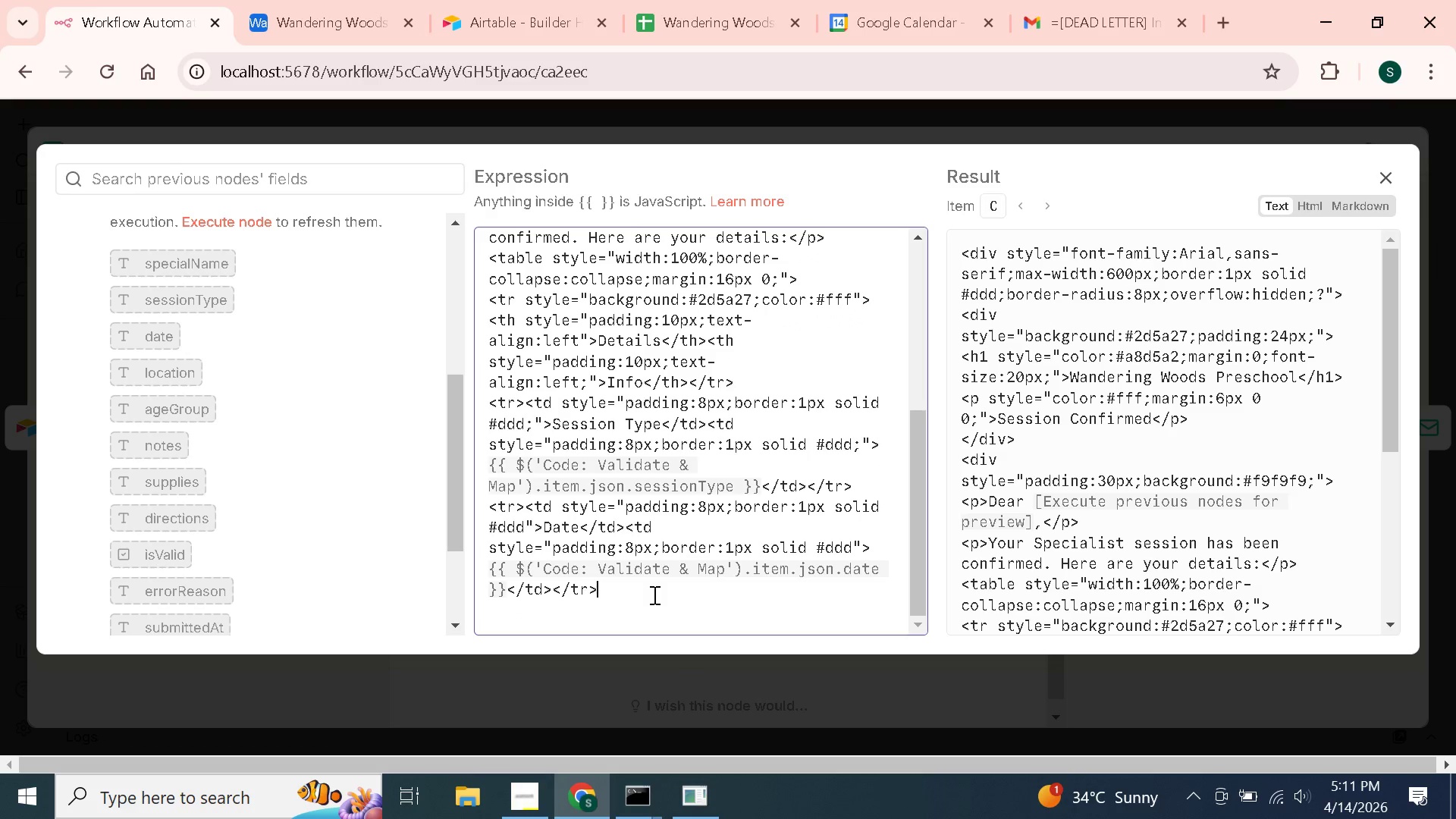 
left_click([645, 592])
 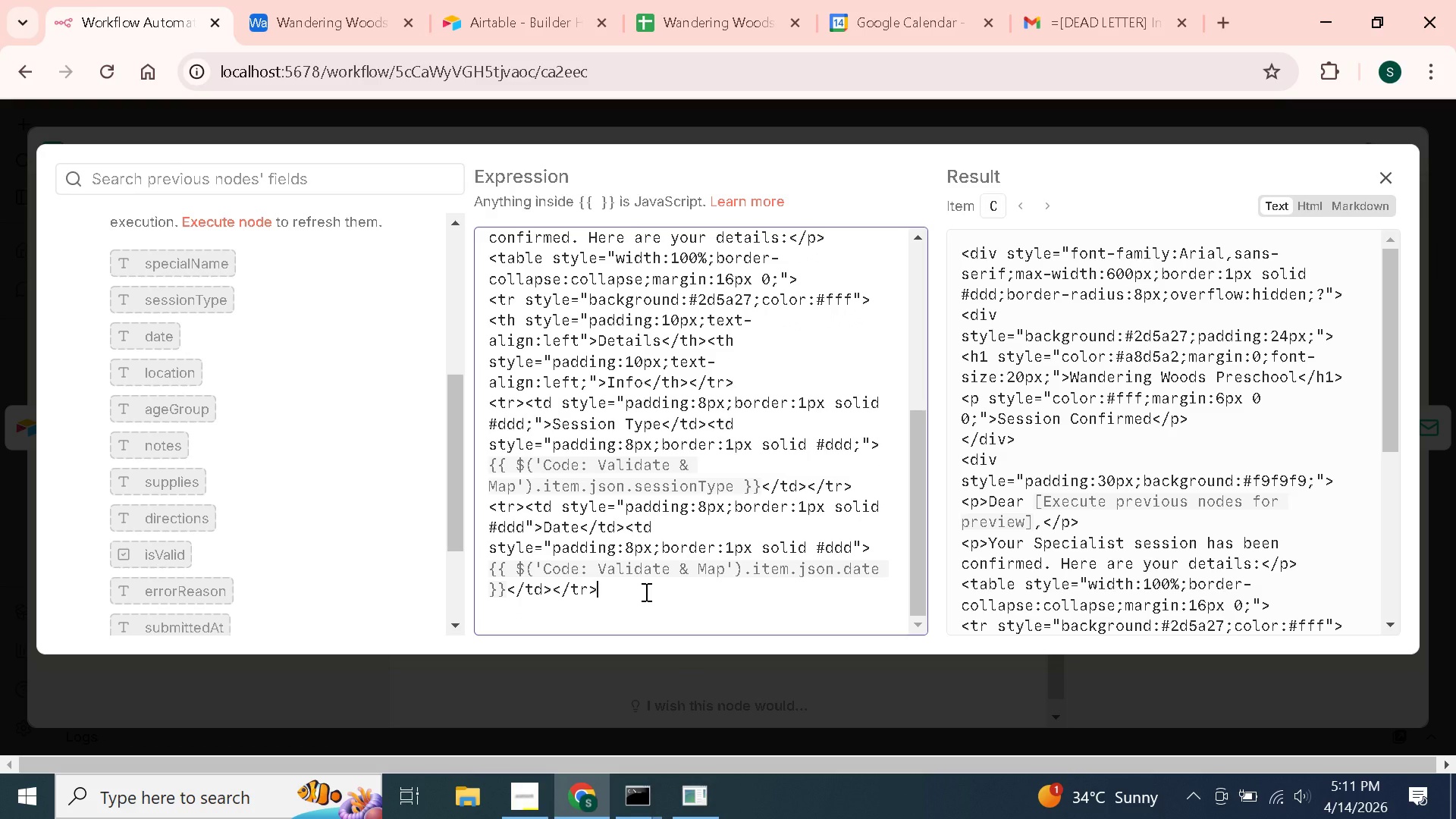 
key(Enter)
 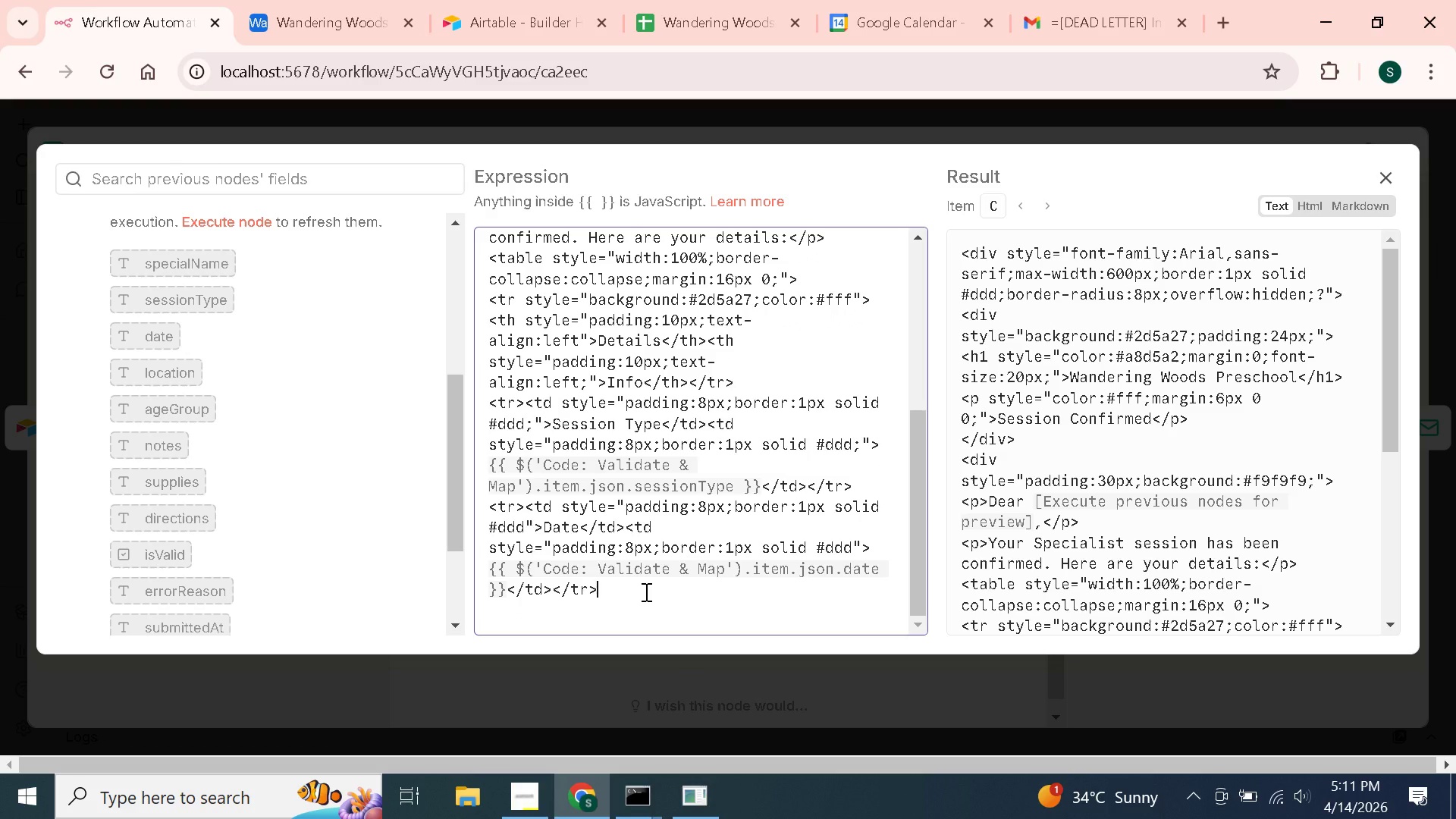 
wait(8.52)
 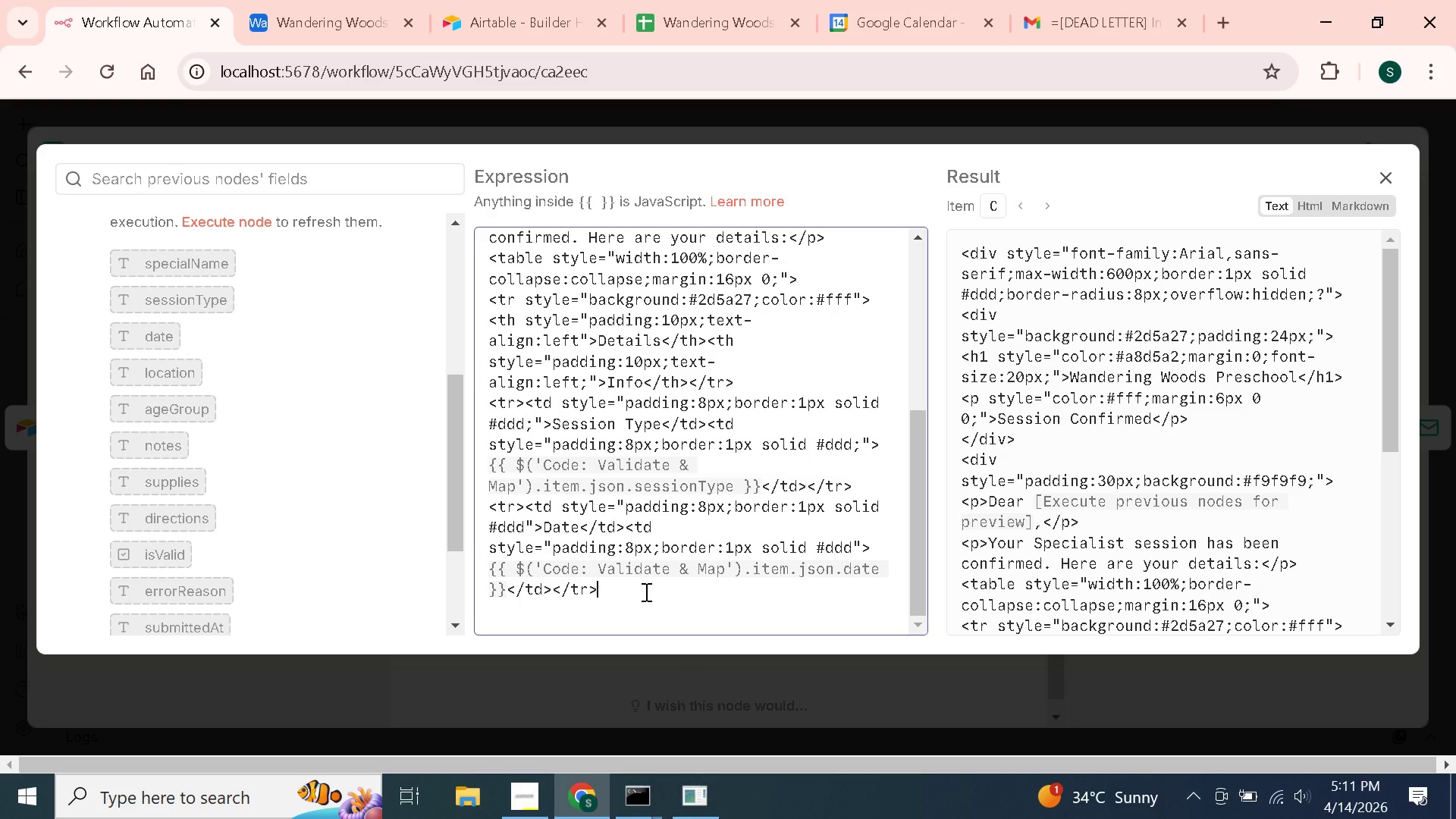 
key(Enter)
 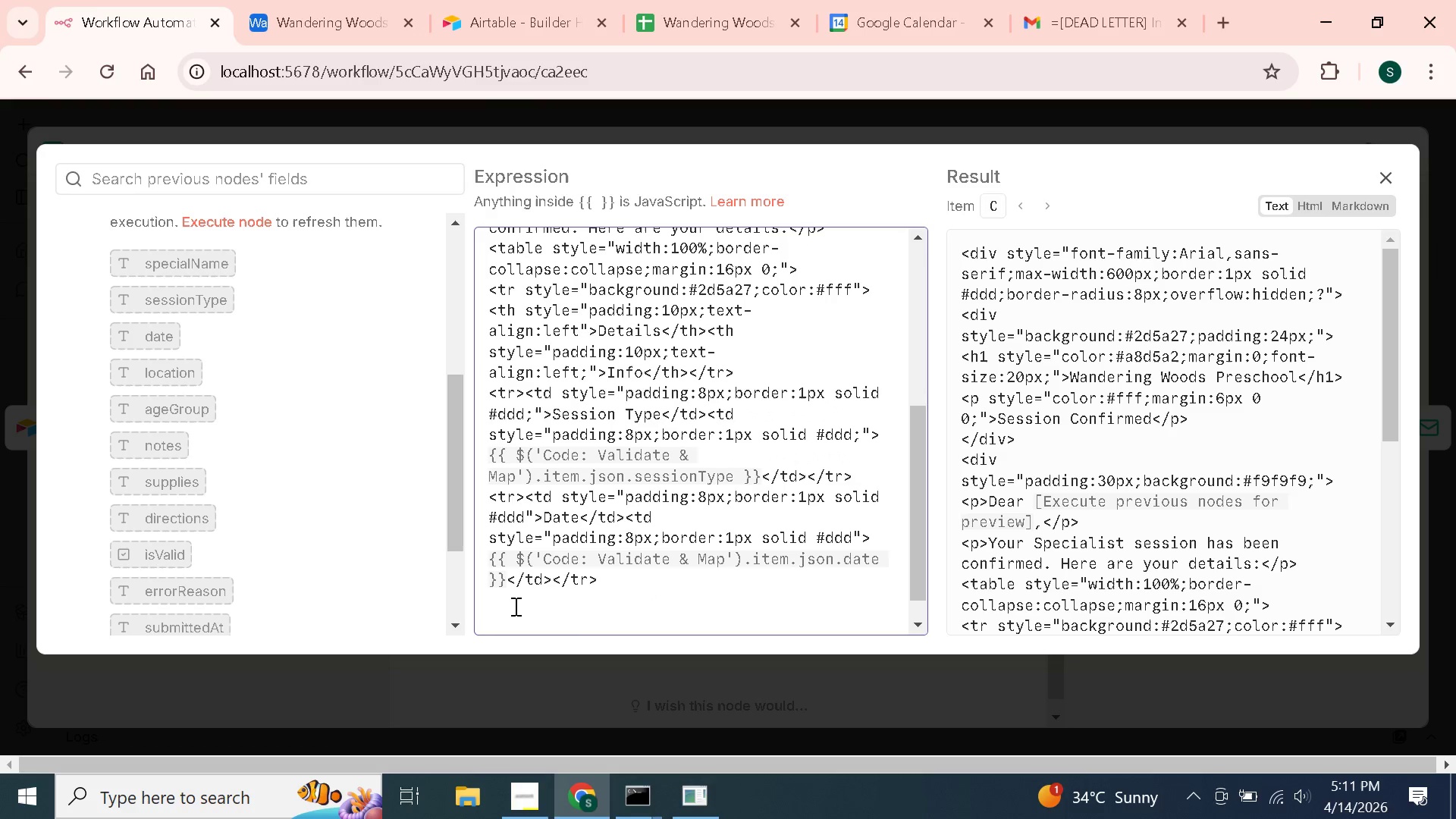 
left_click([510, 603])
 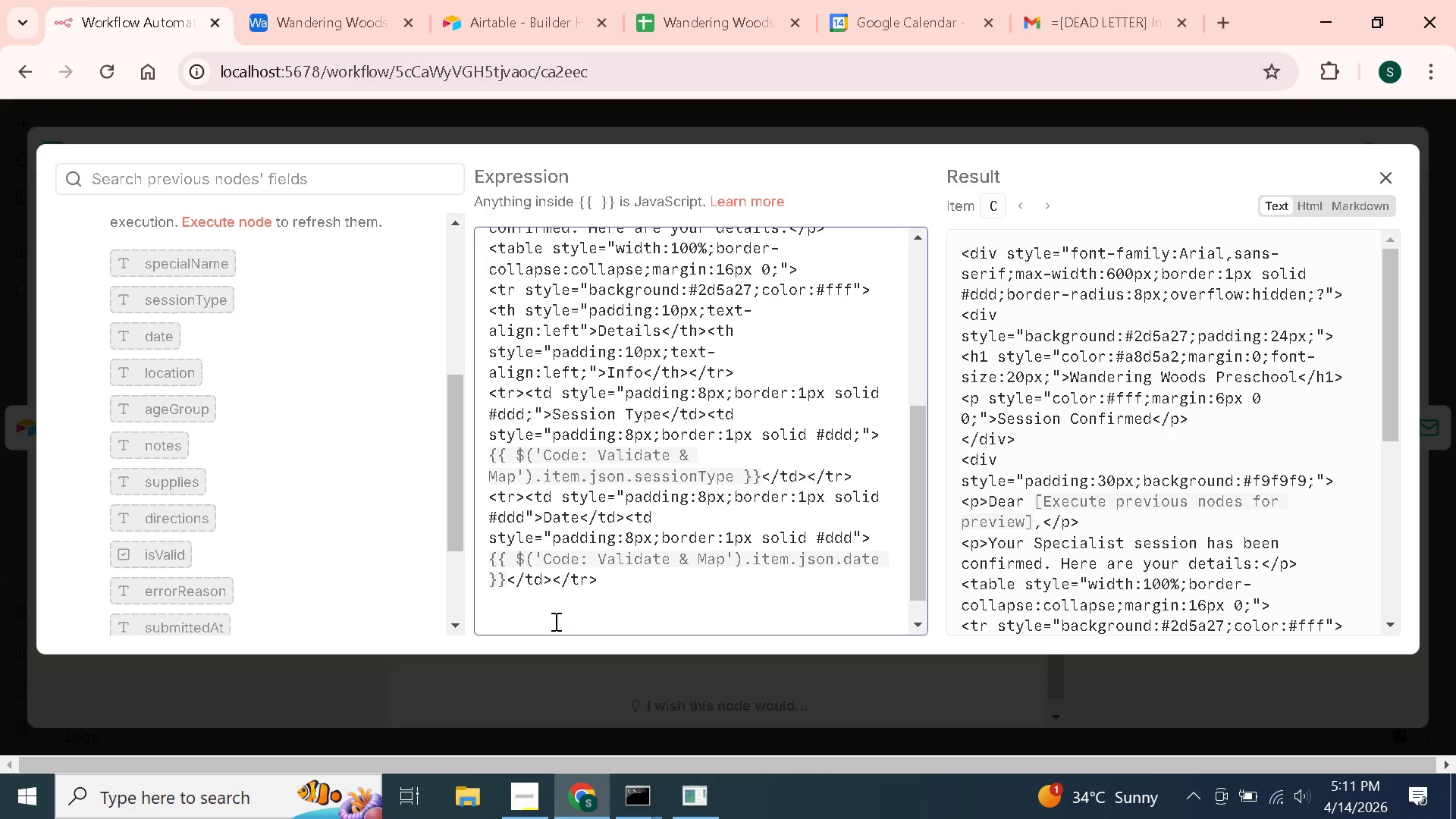 
type(<tr><td )
 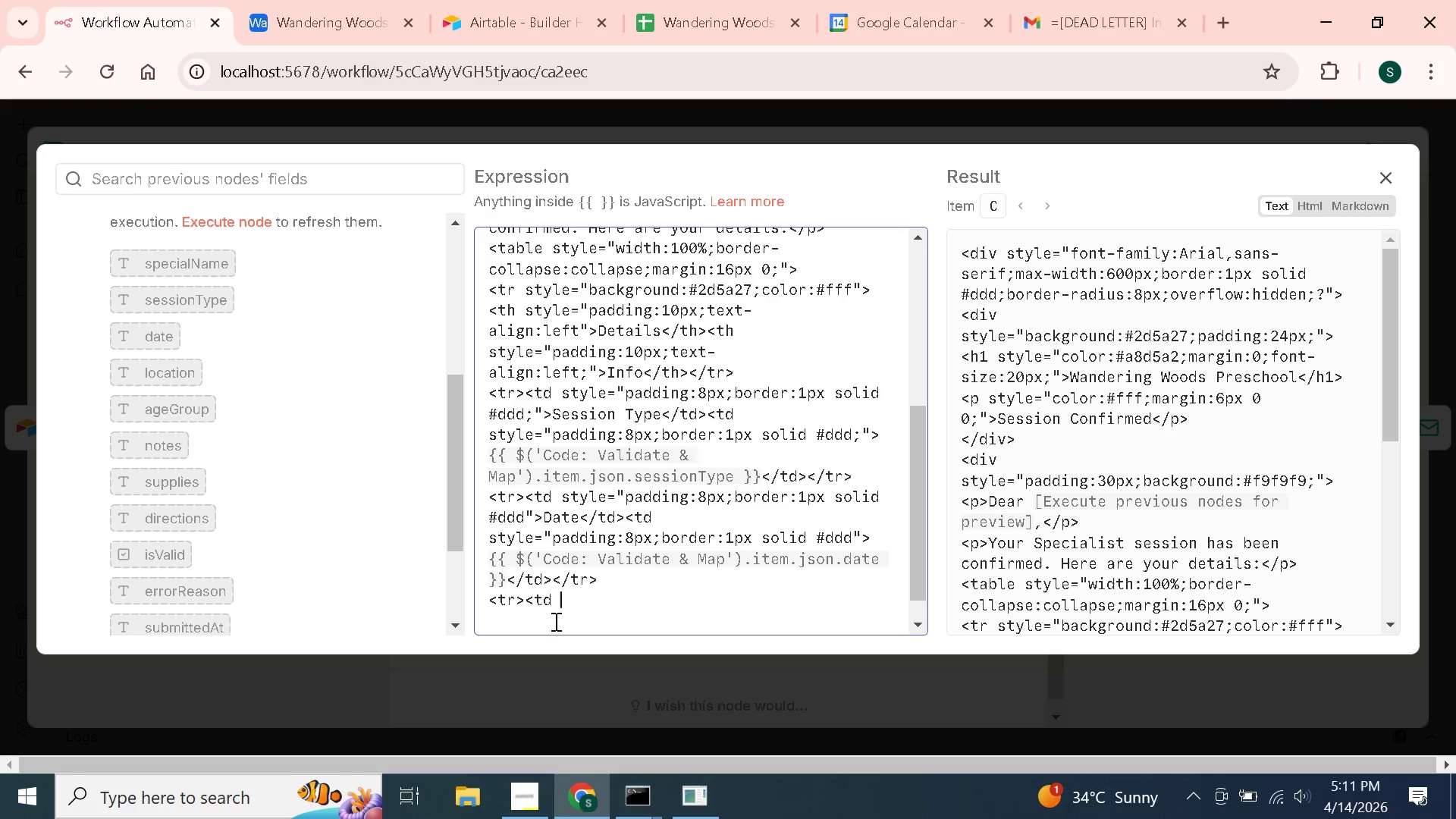 
type(style="paddig)
key(Backspace)
type(ng)
 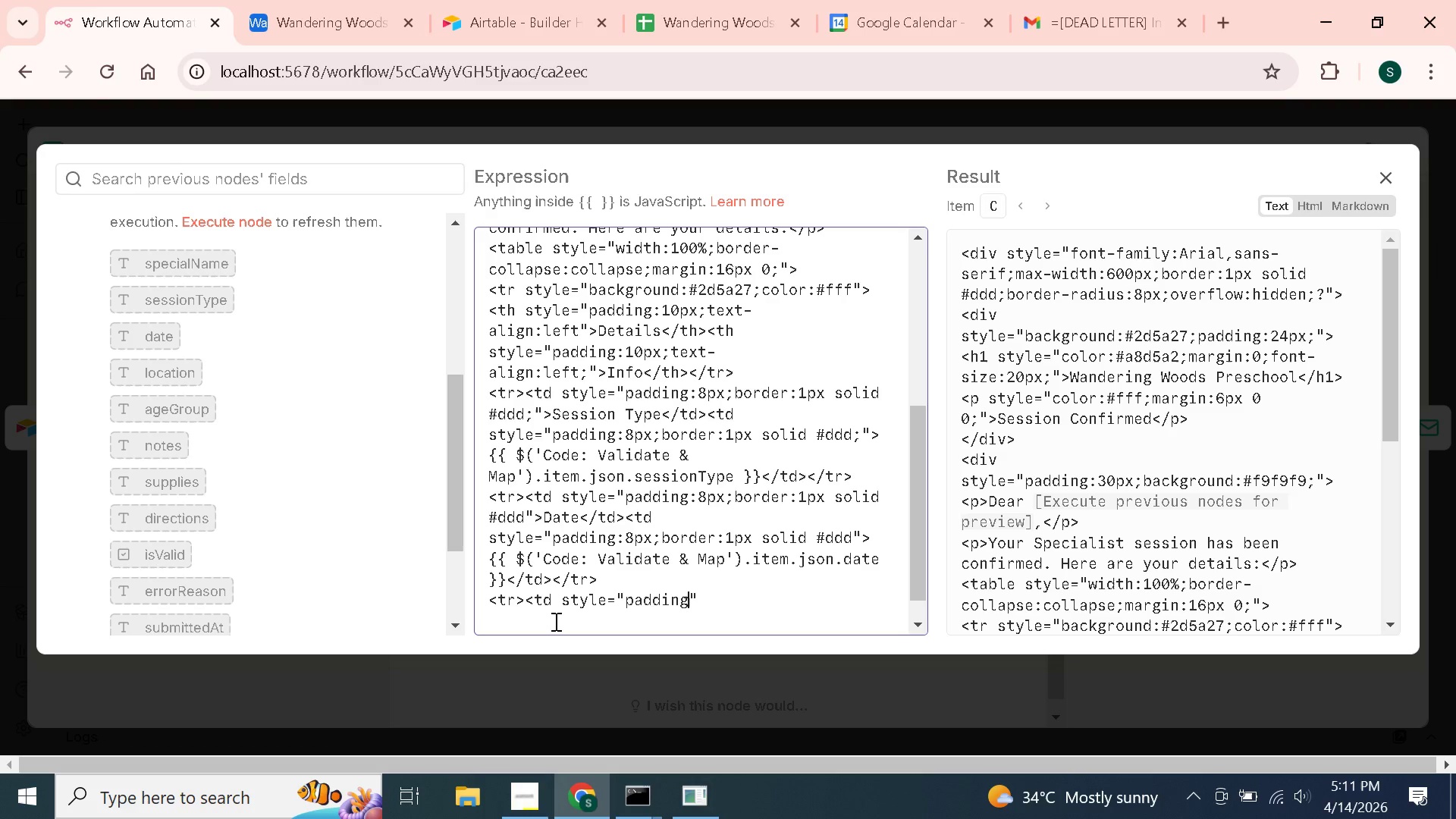 
type(:8px;border:1px solid #ddd;)
 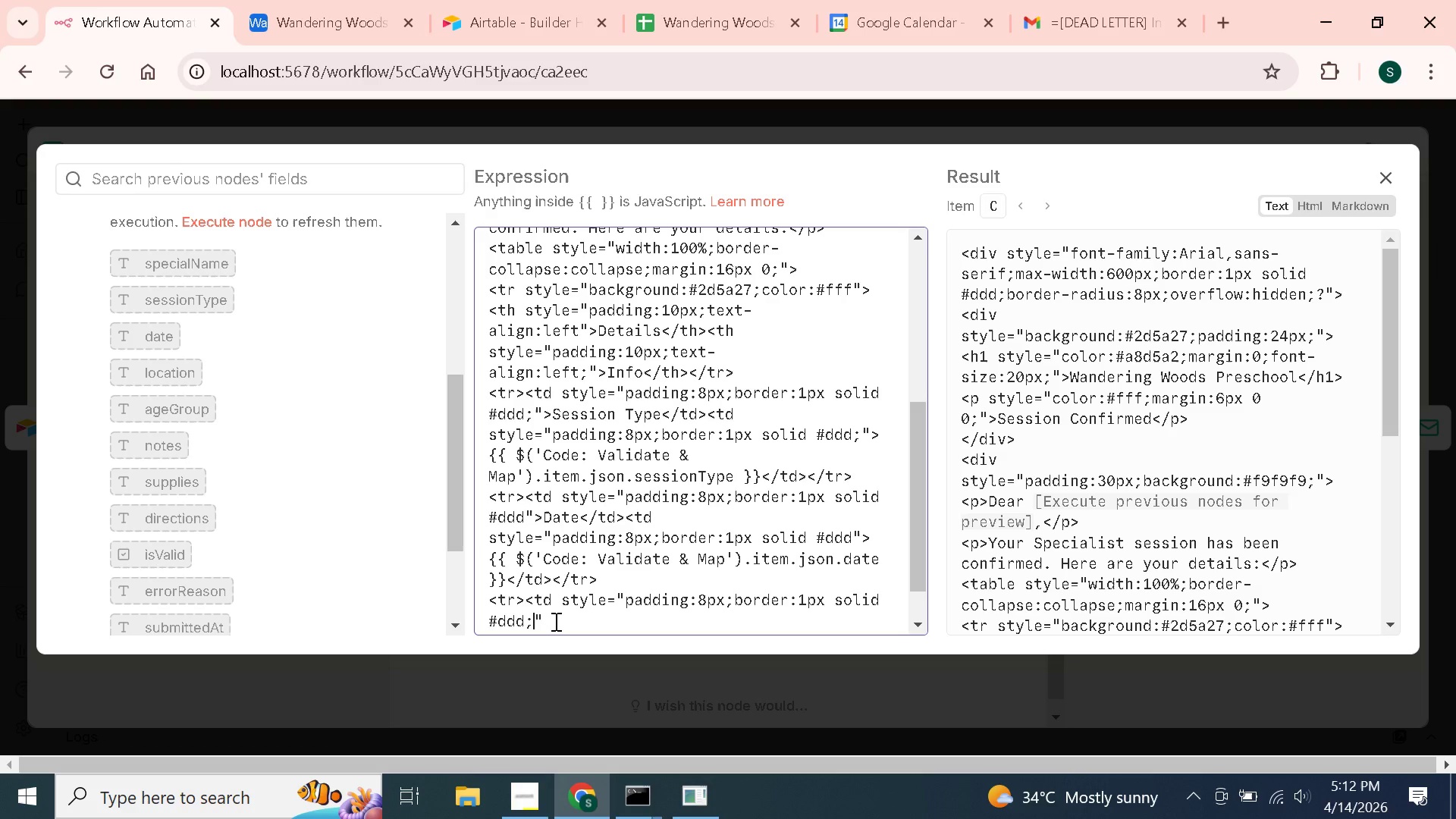 
key(ArrowRight)
 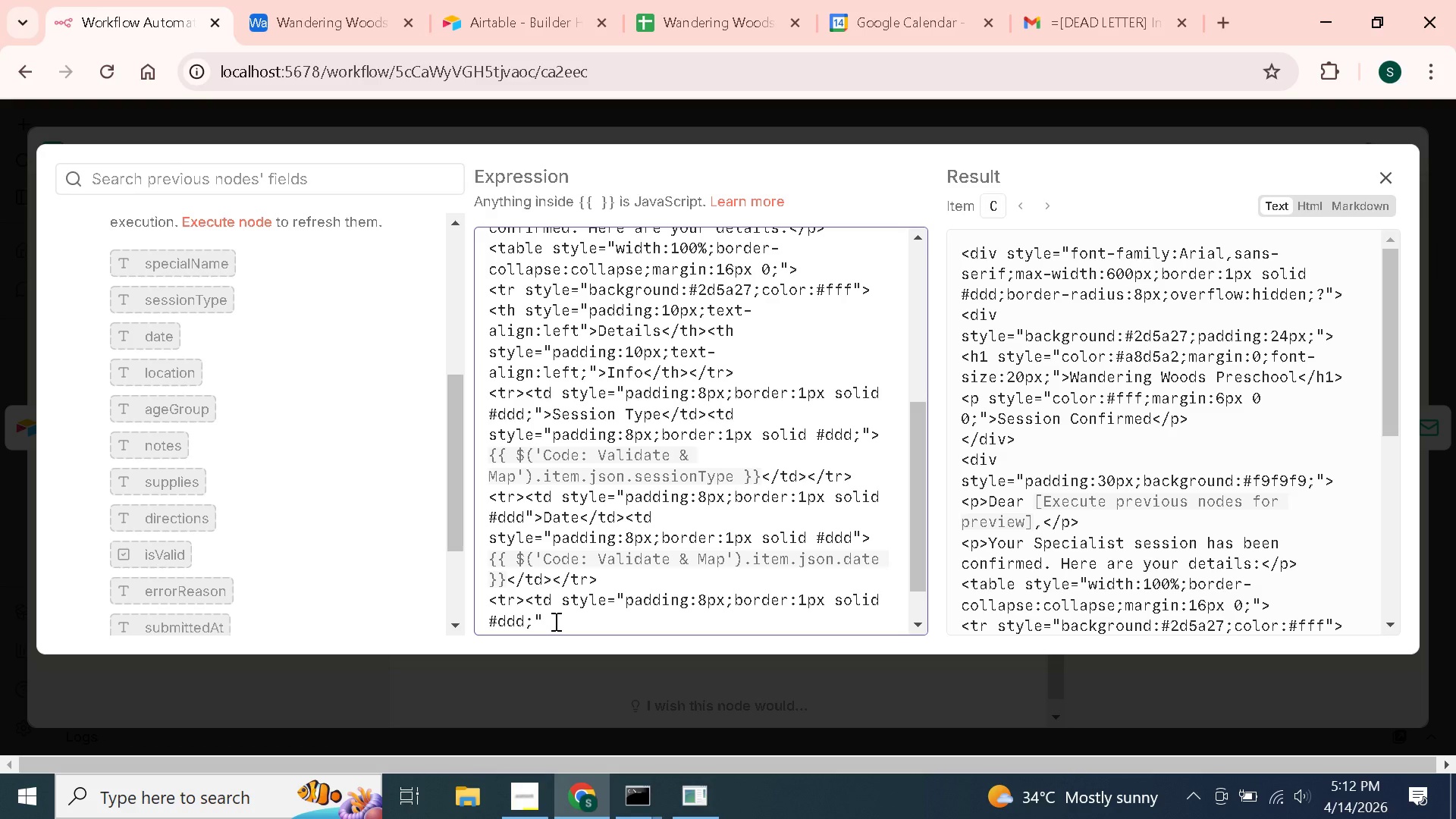 
type(>Location</td><)
 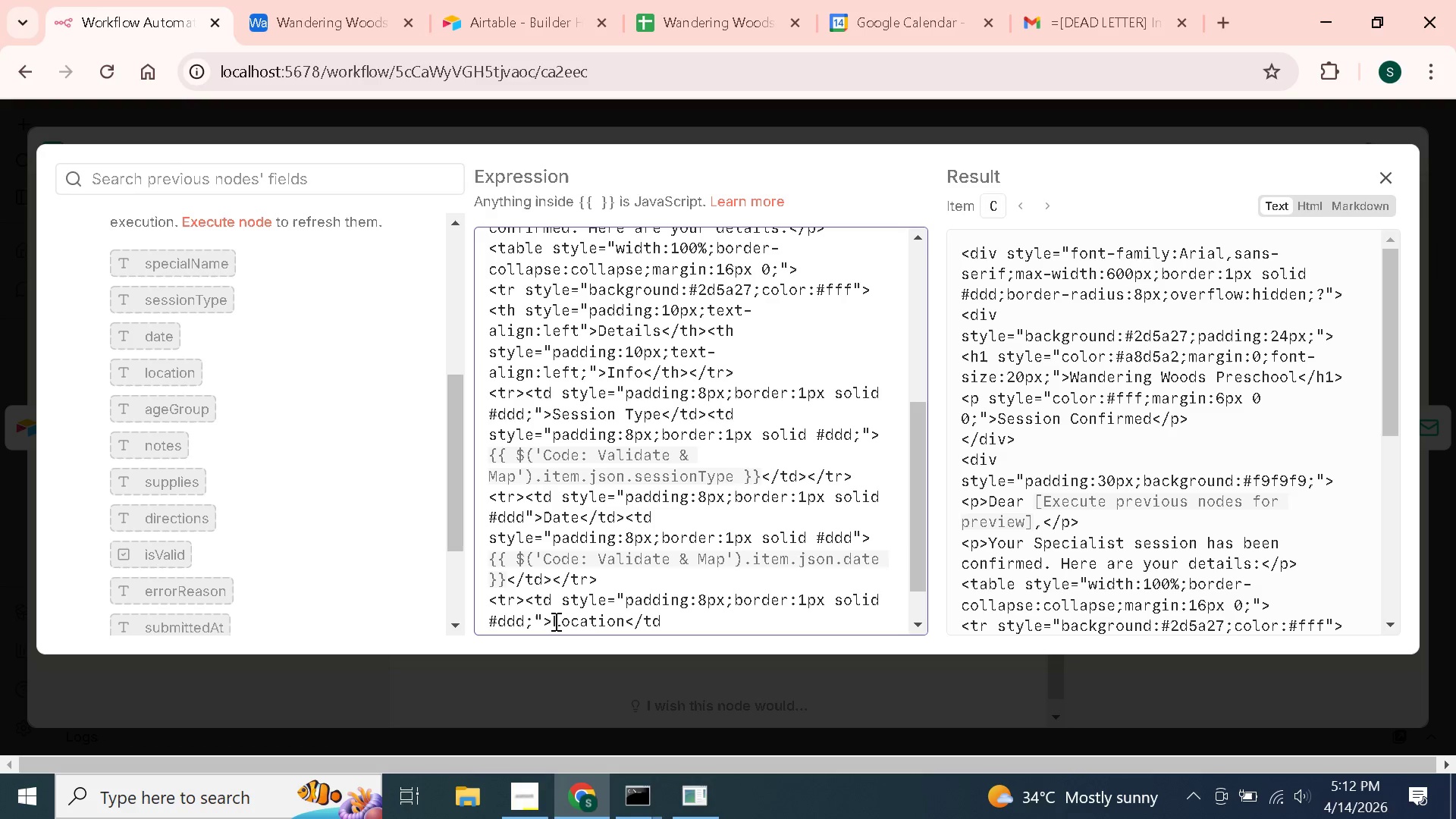 
wait(6.59)
 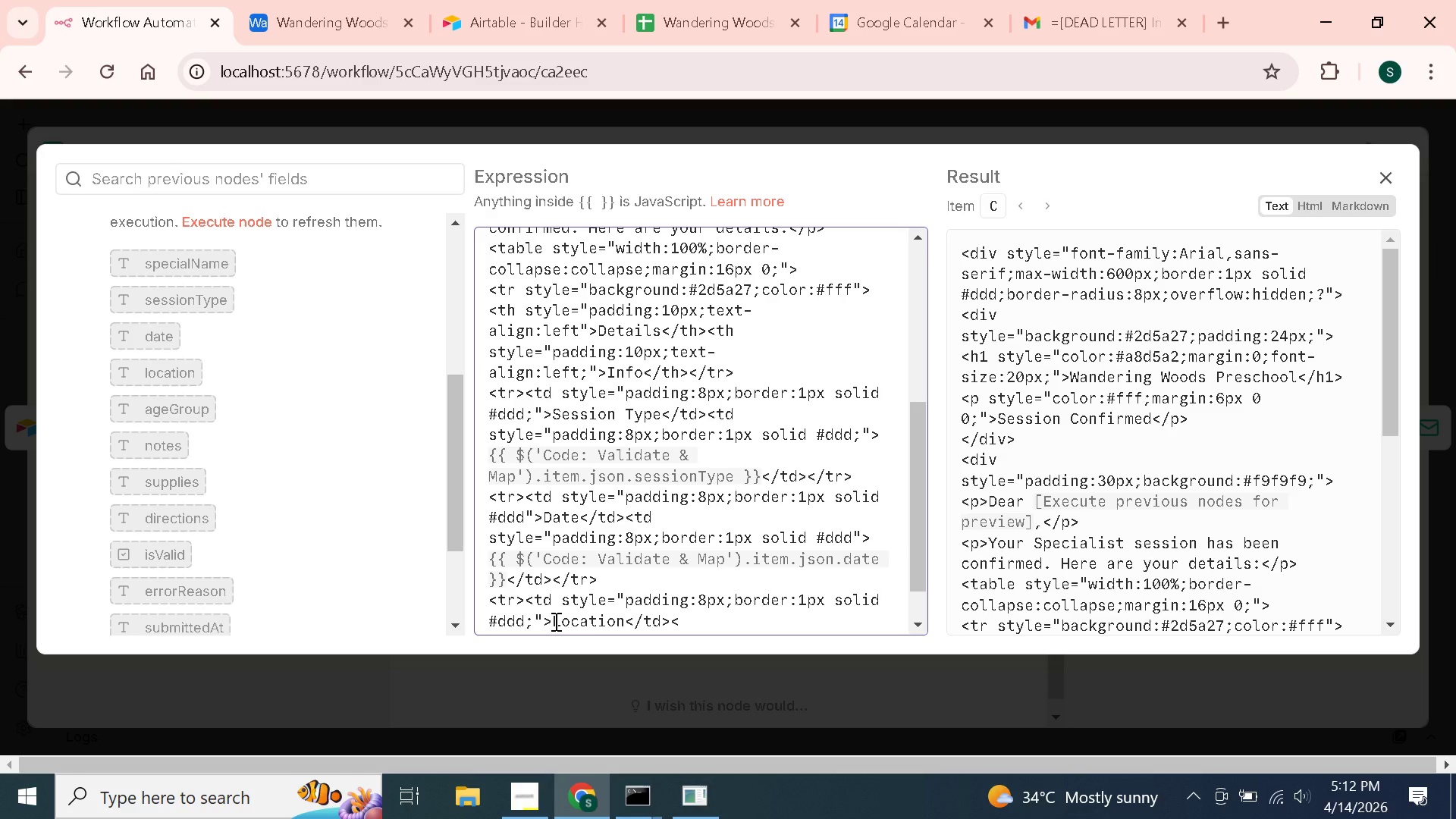 
type(td style )
key(Backspace)
type(="padding:8px;border)
 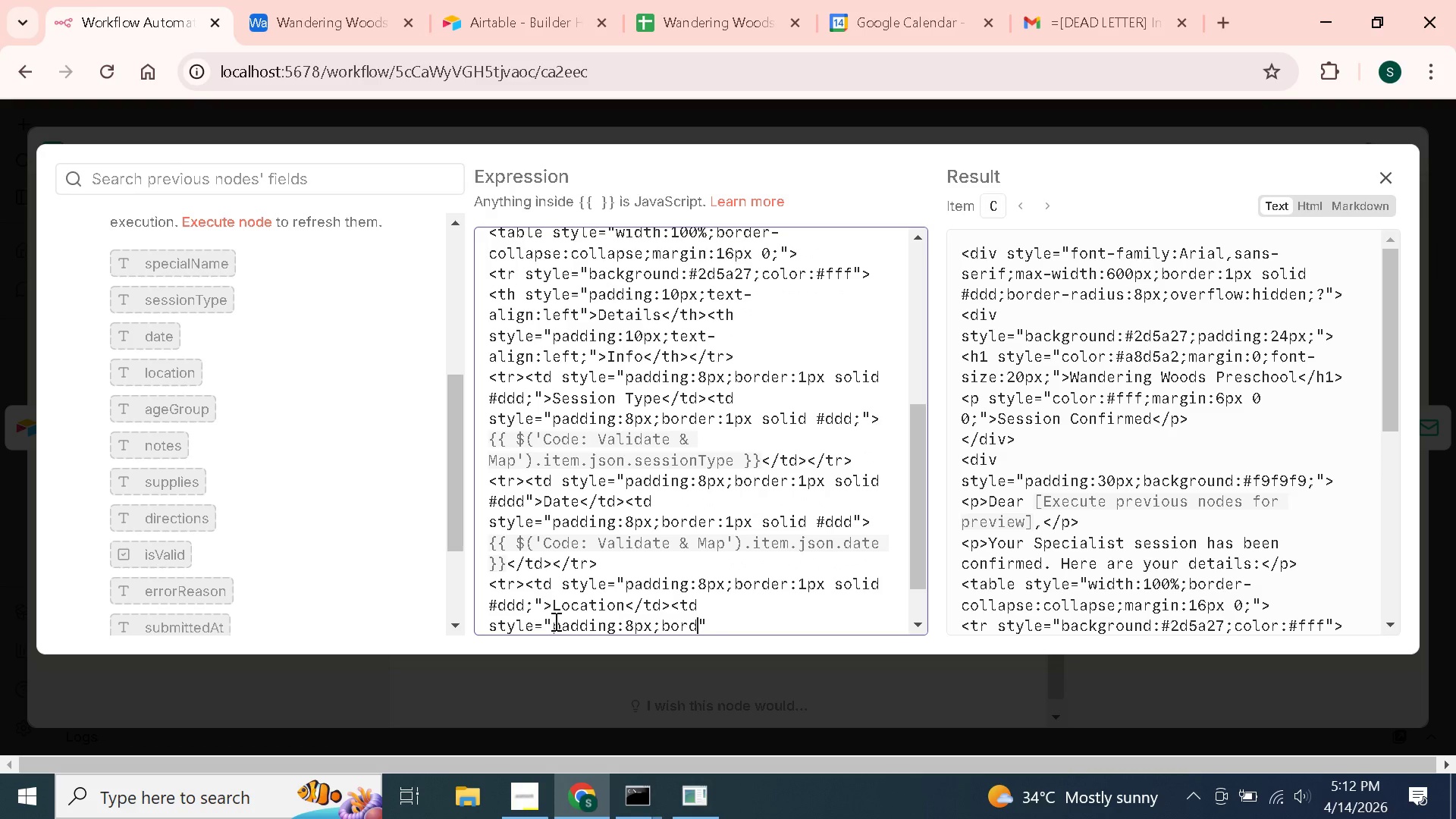 
type(:1px solid #ddd;)
 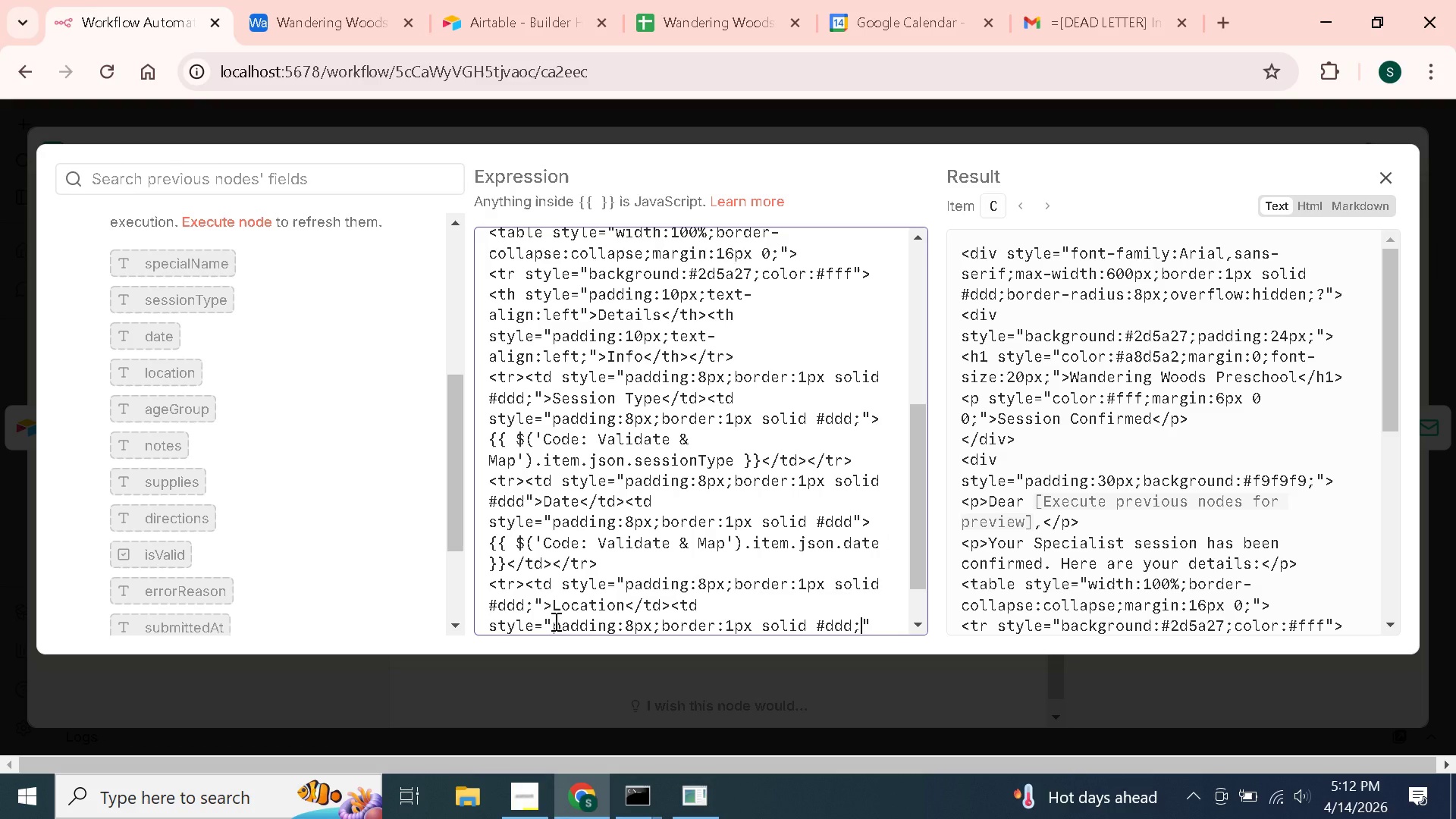 
key(ArrowRight)
 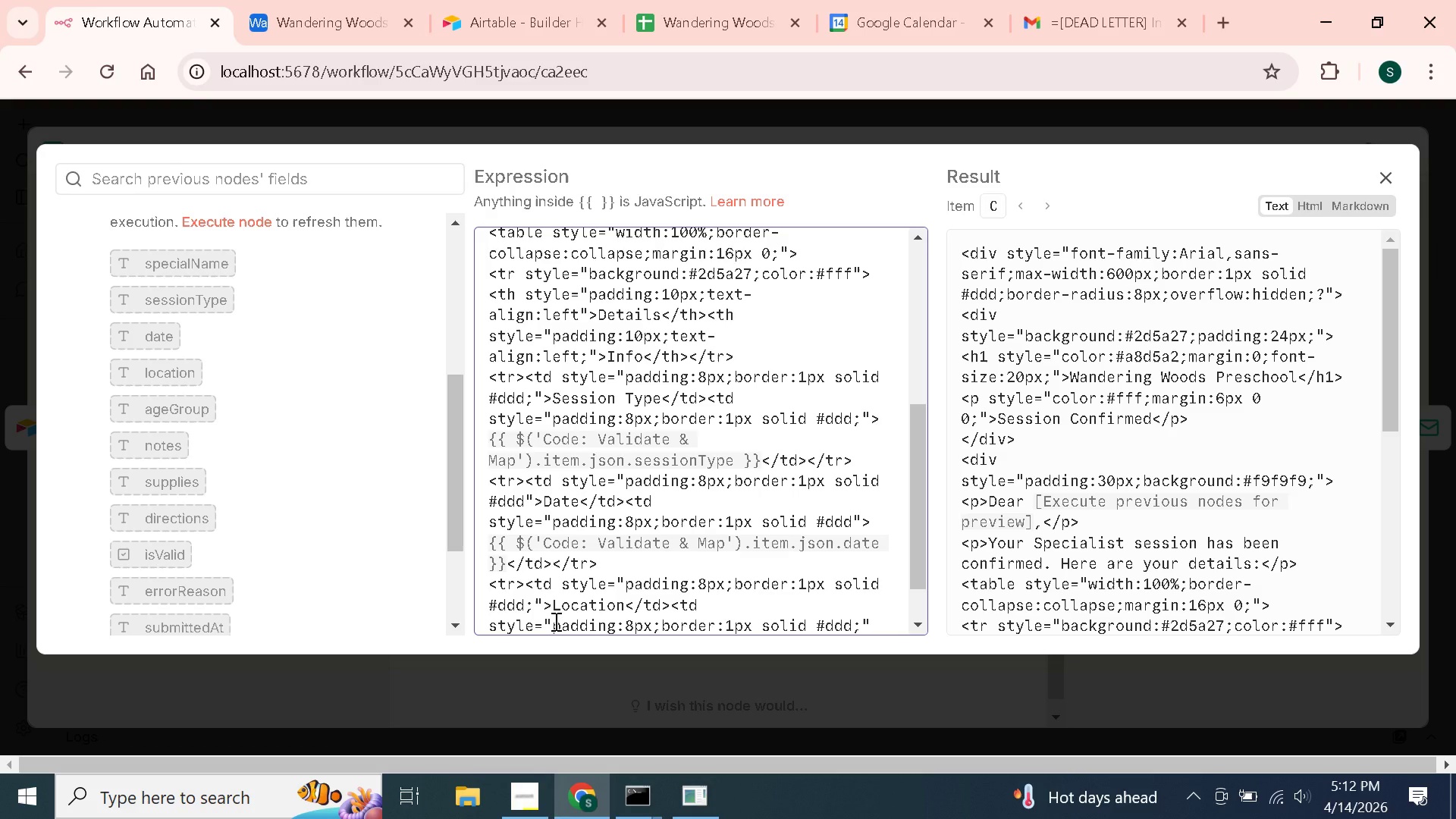 
key(Shift+Period)
 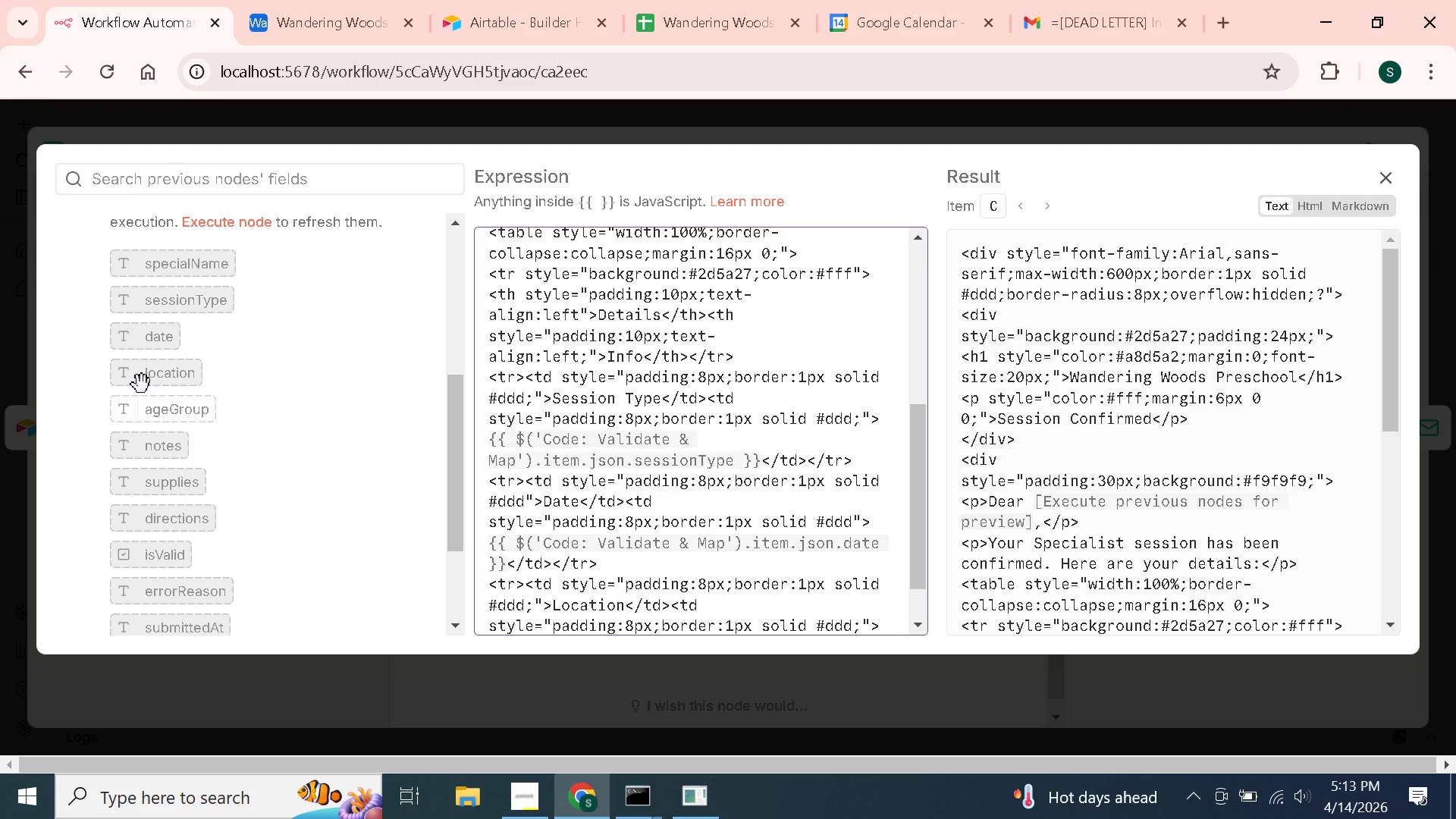 
wait(7.02)
 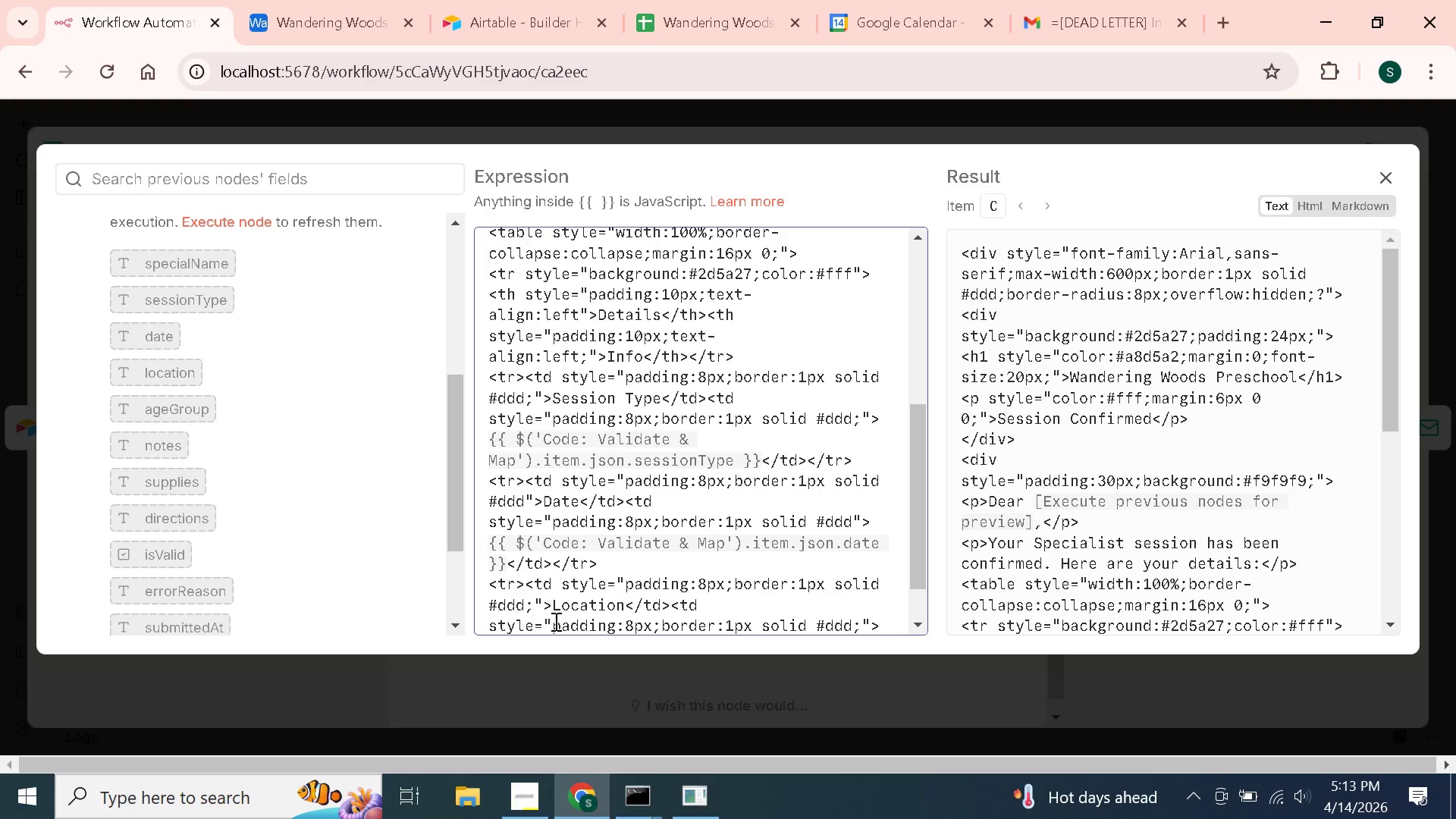 
left_click_drag(start_coordinate=[152, 381], to_coordinate=[884, 623])
 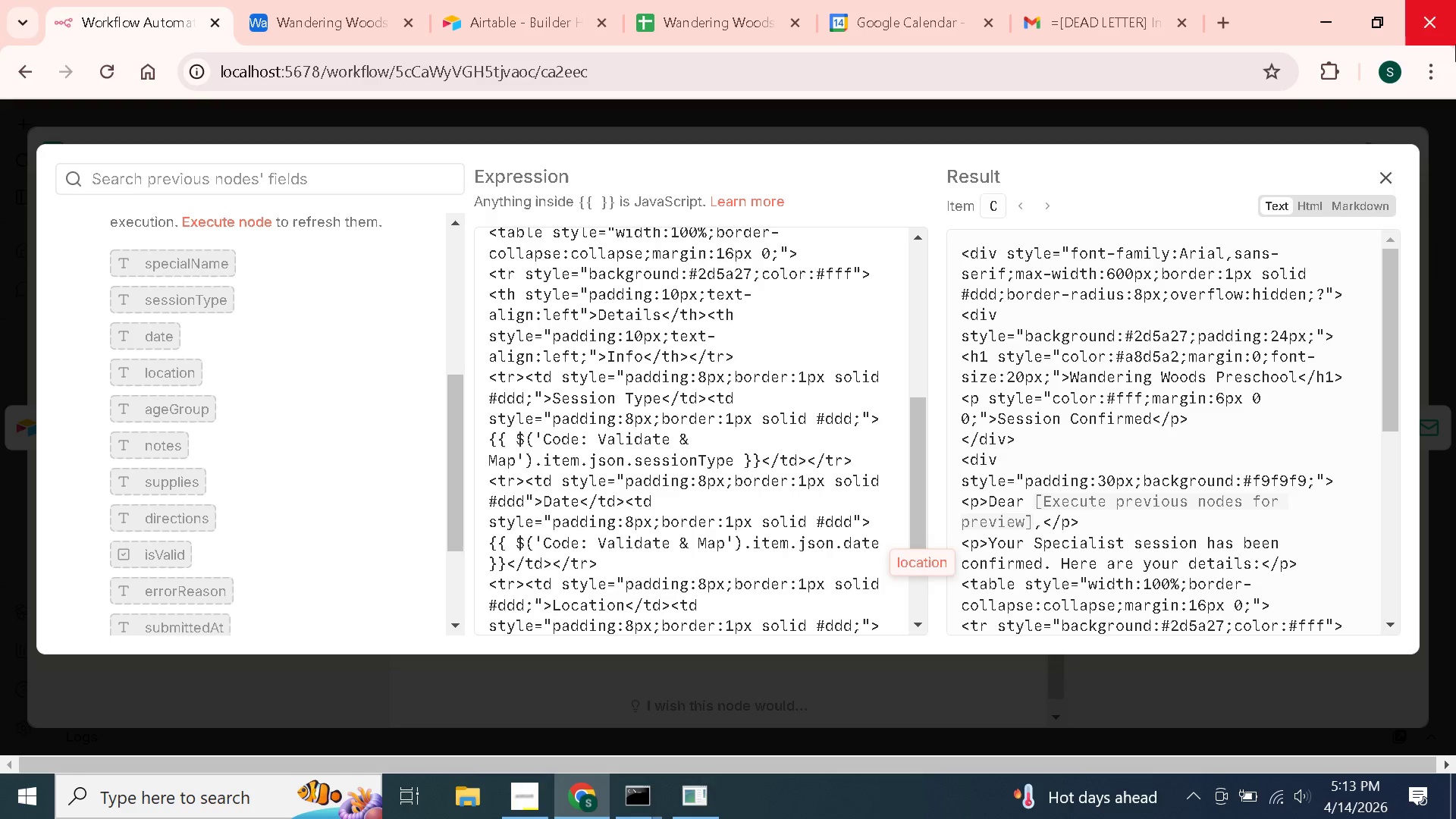 
left_click([1303, 206])
 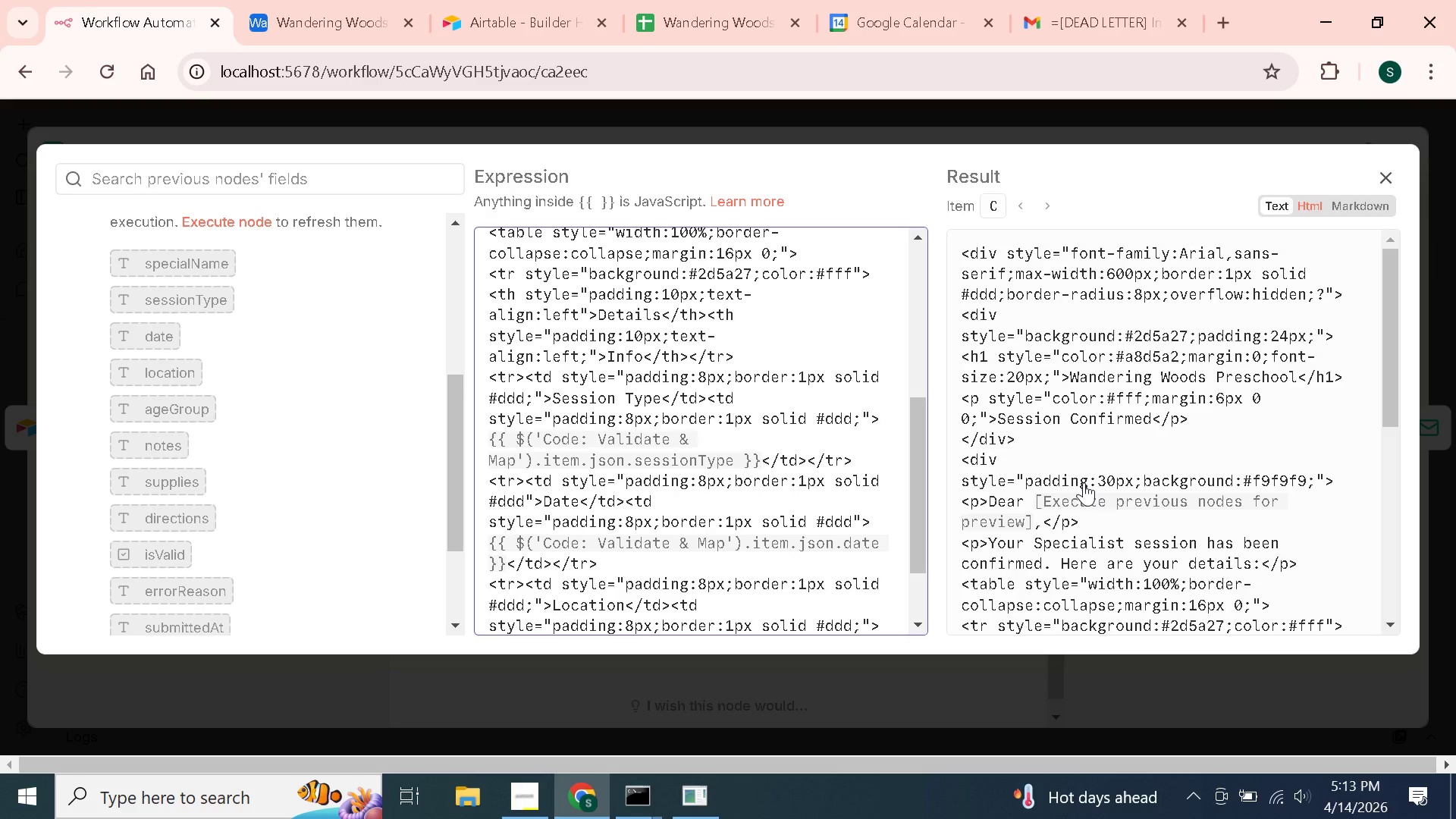 
wait(5.7)
 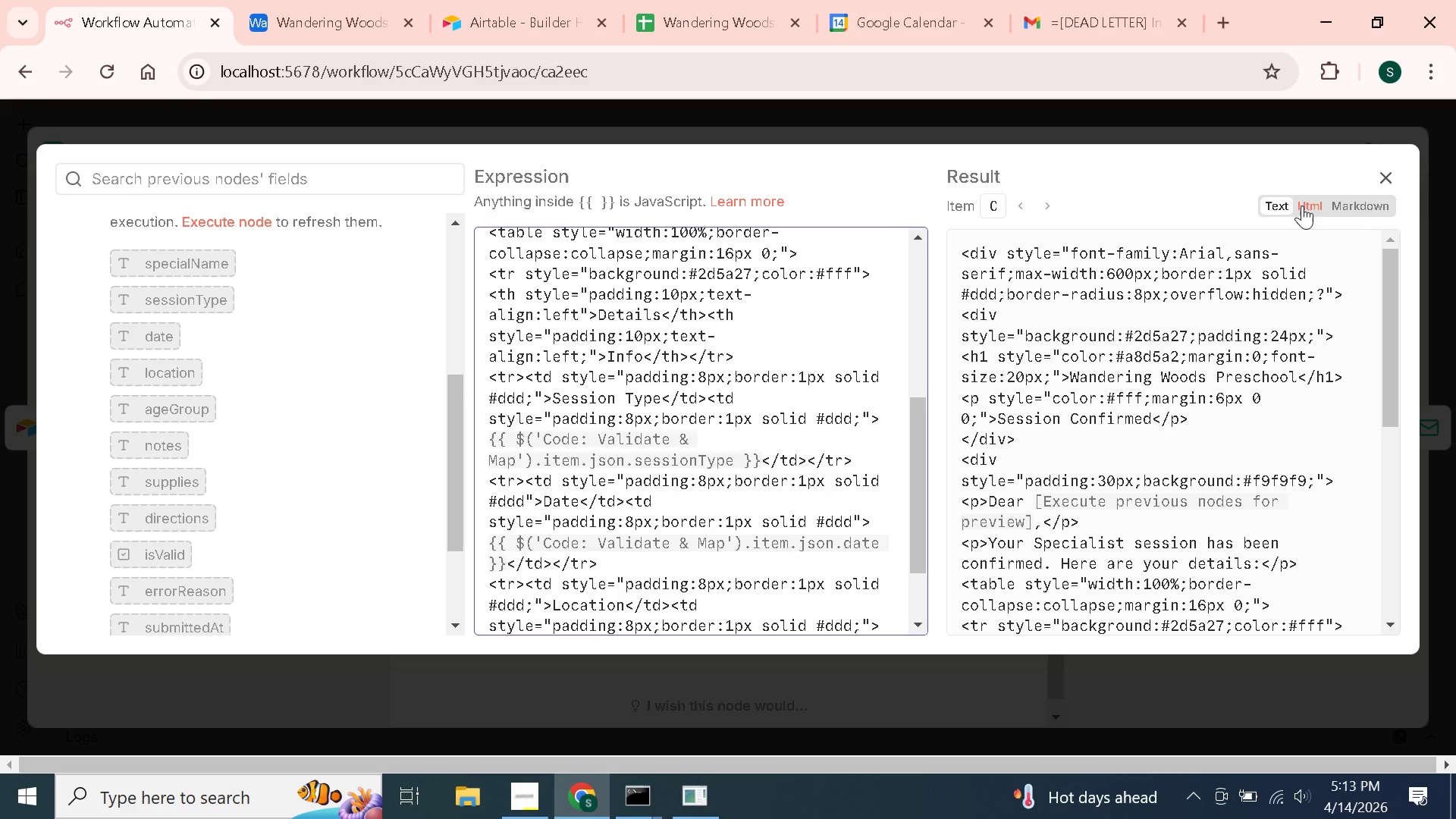 
scroll: coordinate [1110, 499], scroll_direction: down, amount: 7.0
 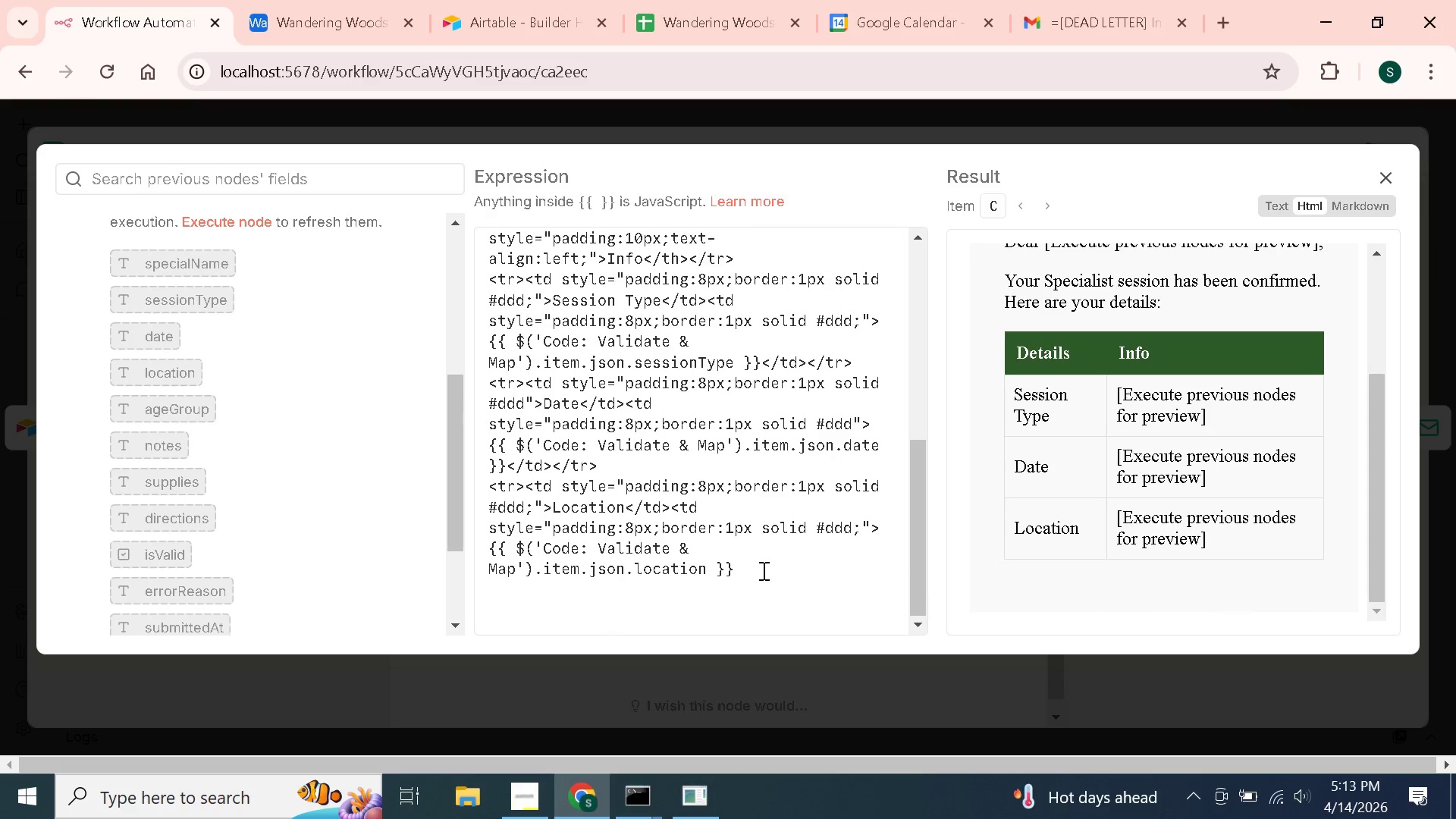 
left_click([761, 570])
 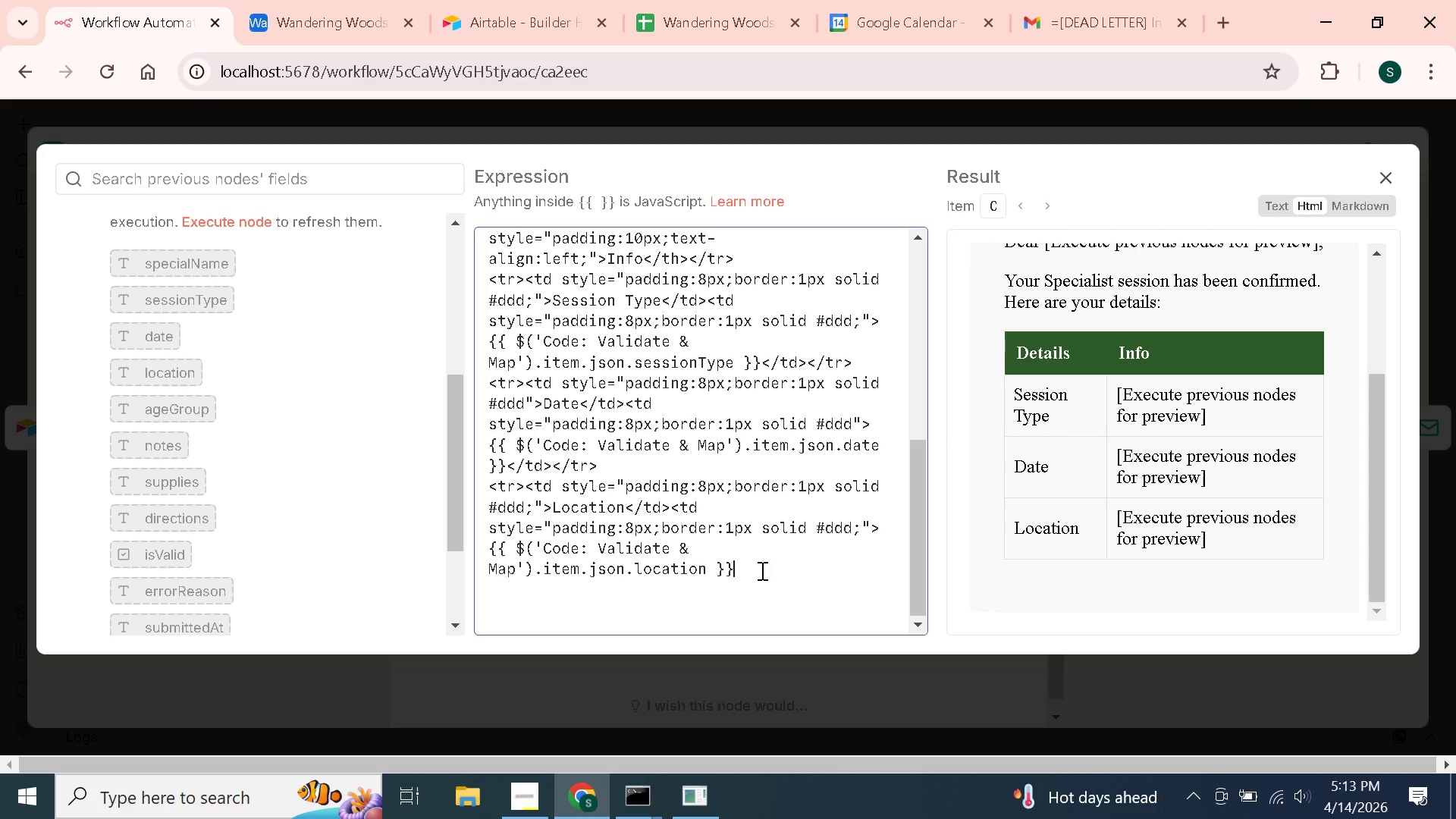 
wait(30.78)
 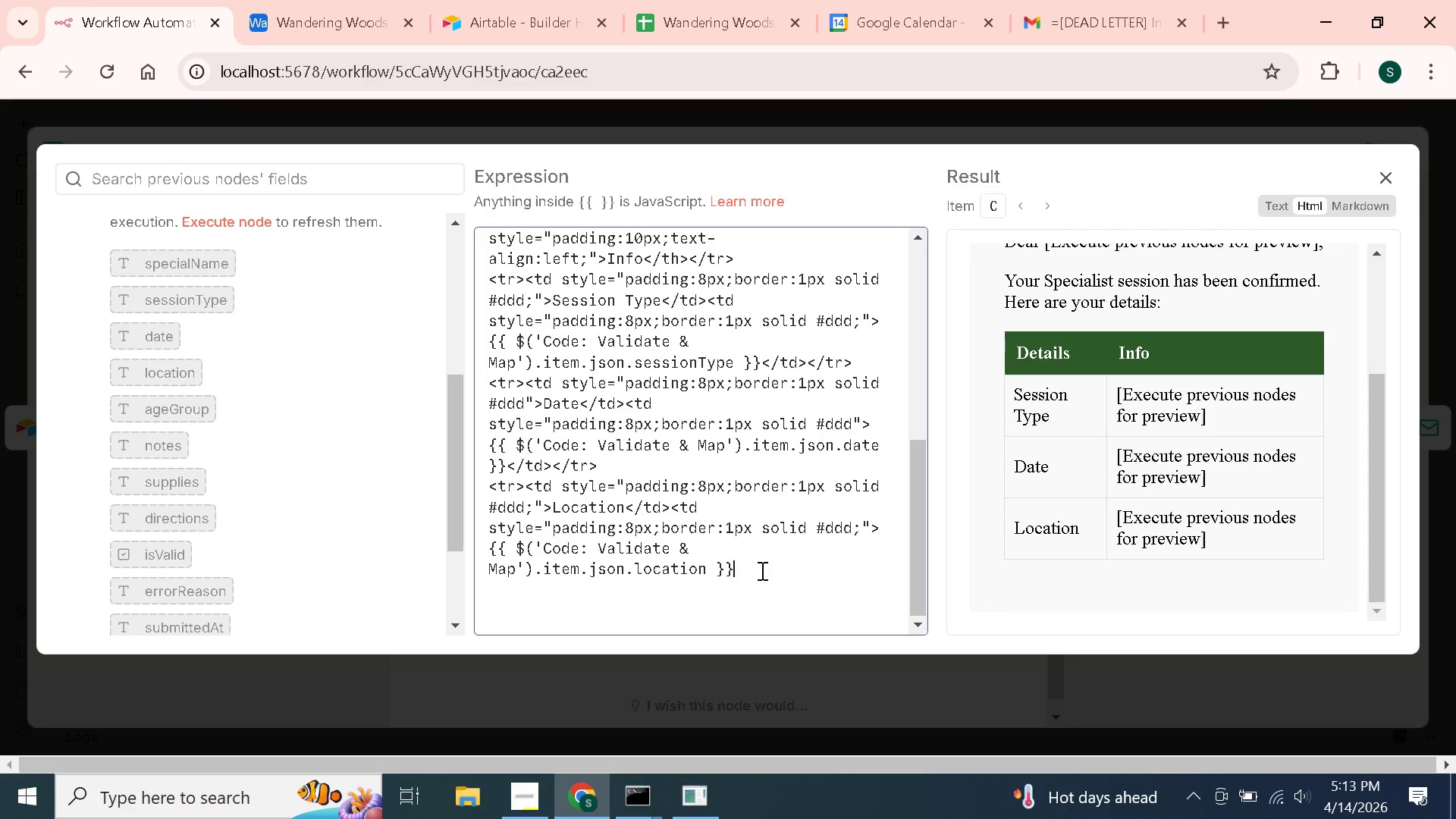 
type(</td><)
 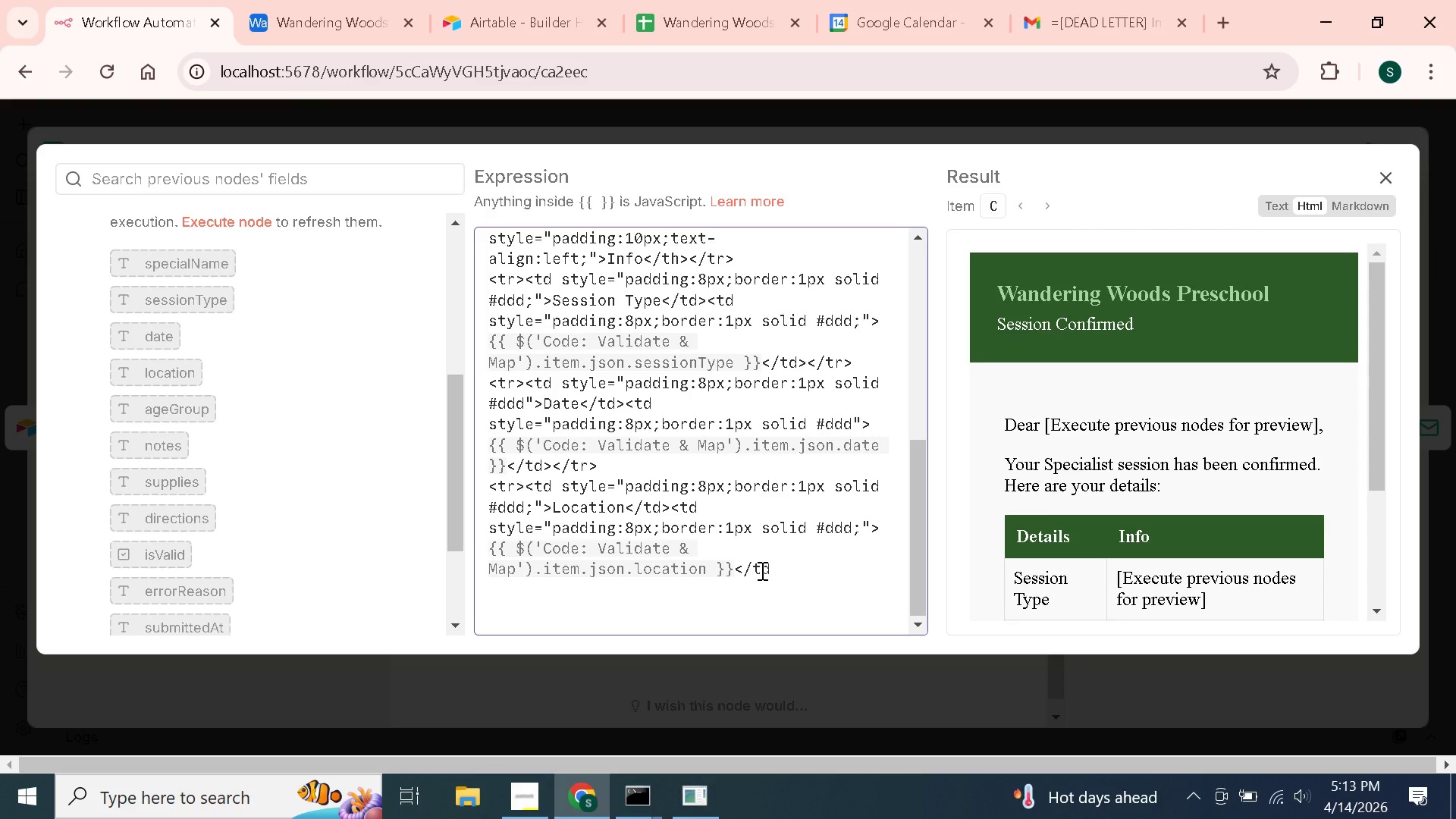 
wait(14.16)
 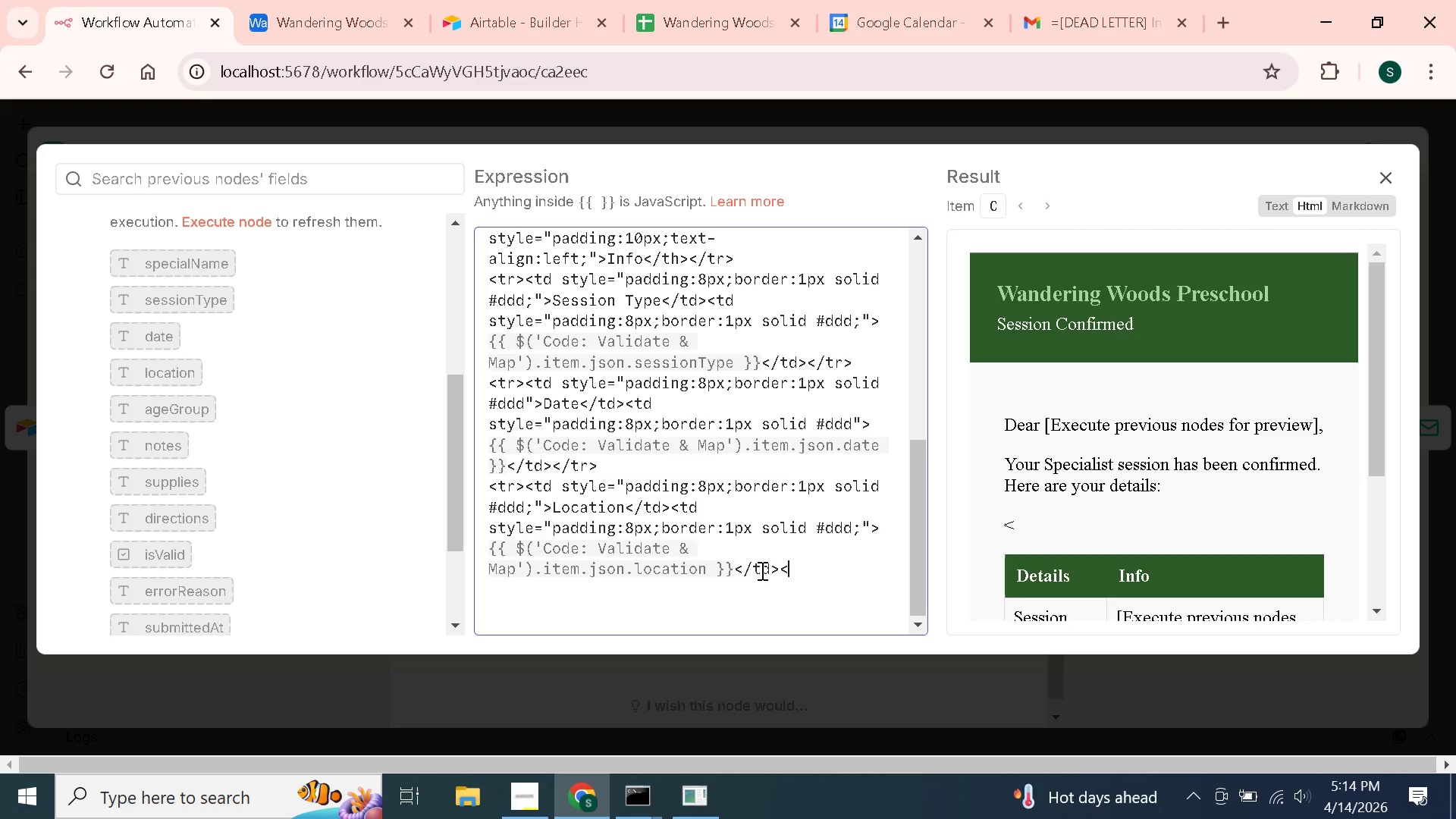 
type(/tr>)
 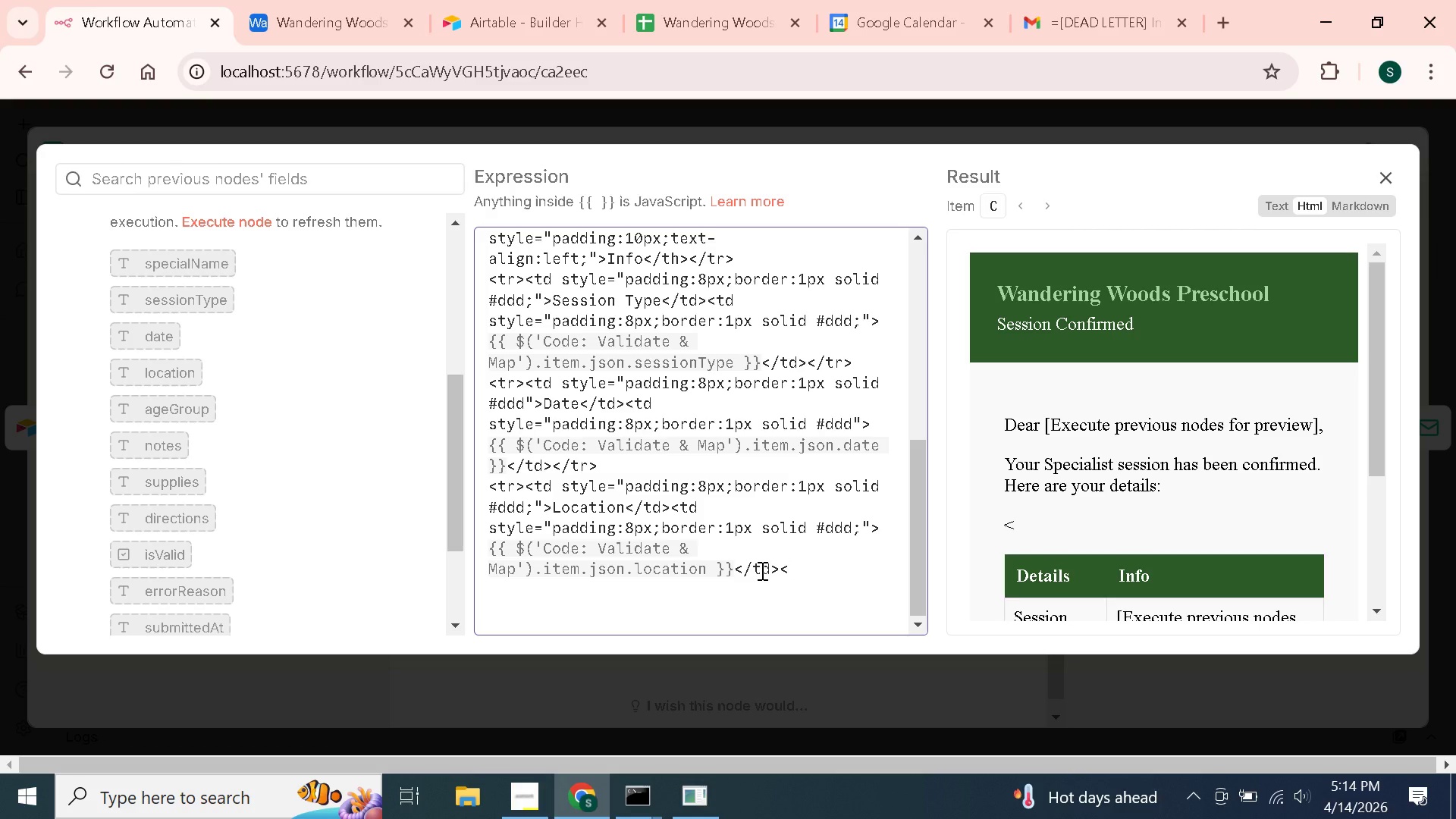 
wait(38.59)
 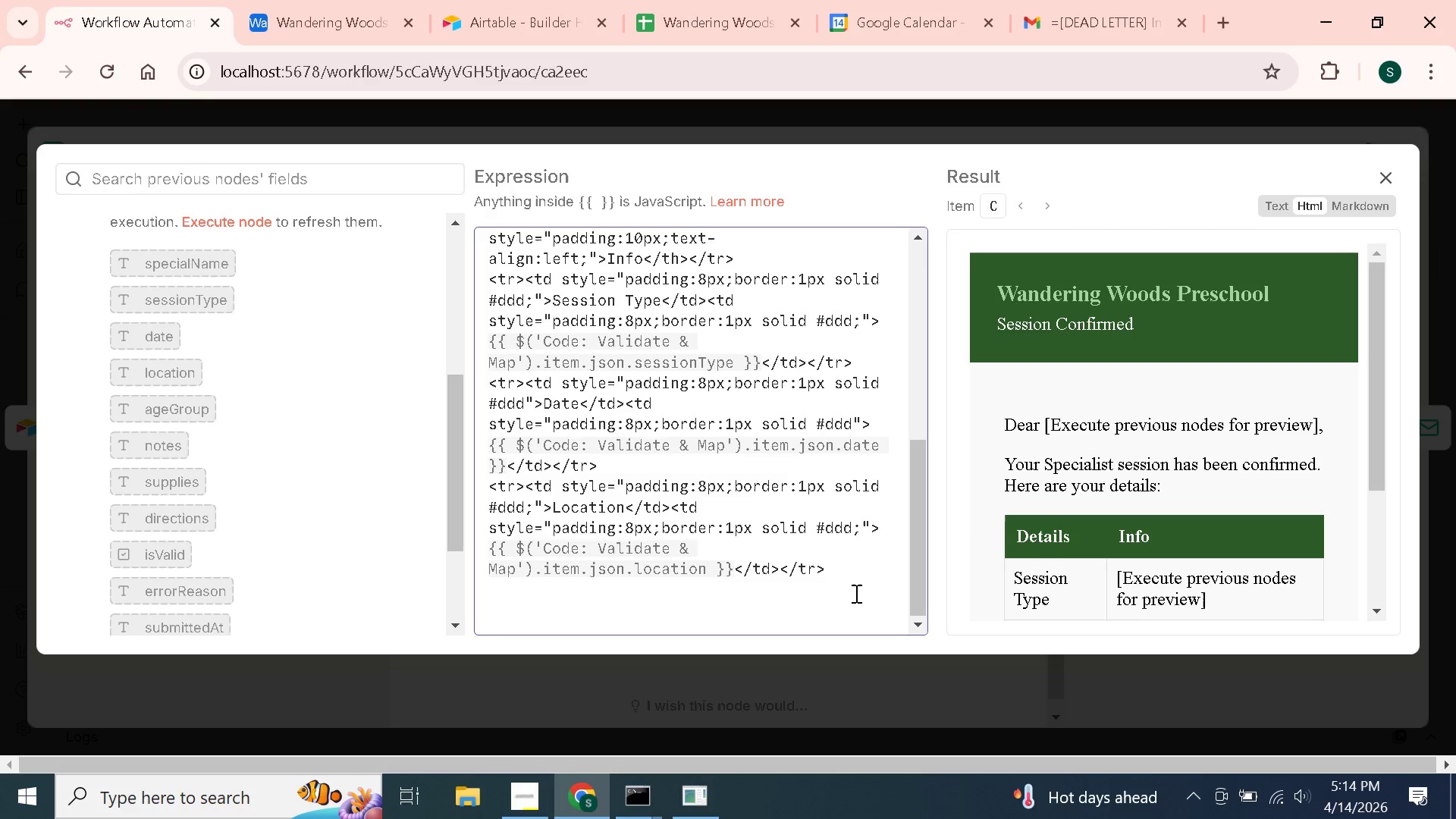 
key(Enter)
 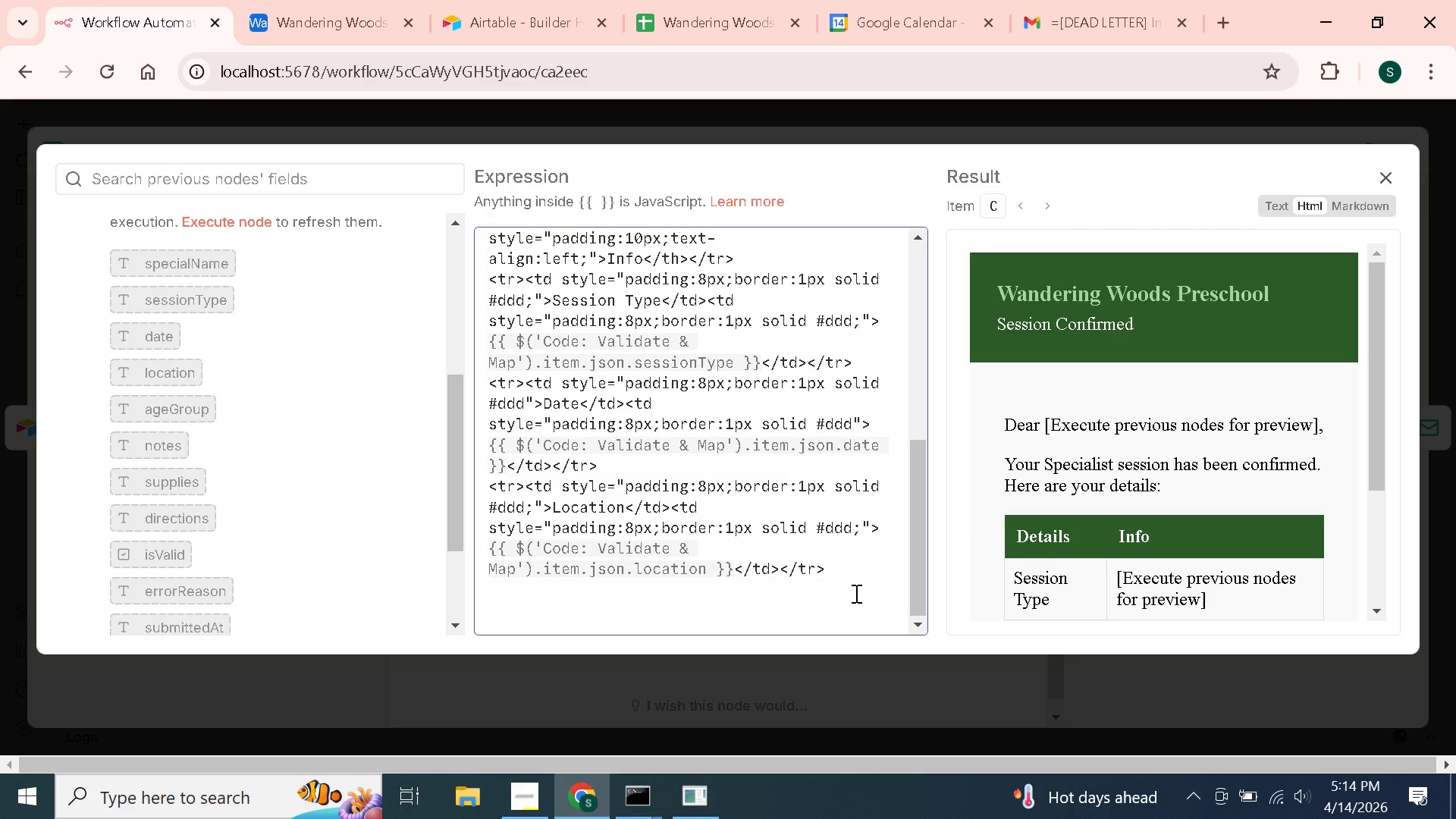 
wait(11.16)
 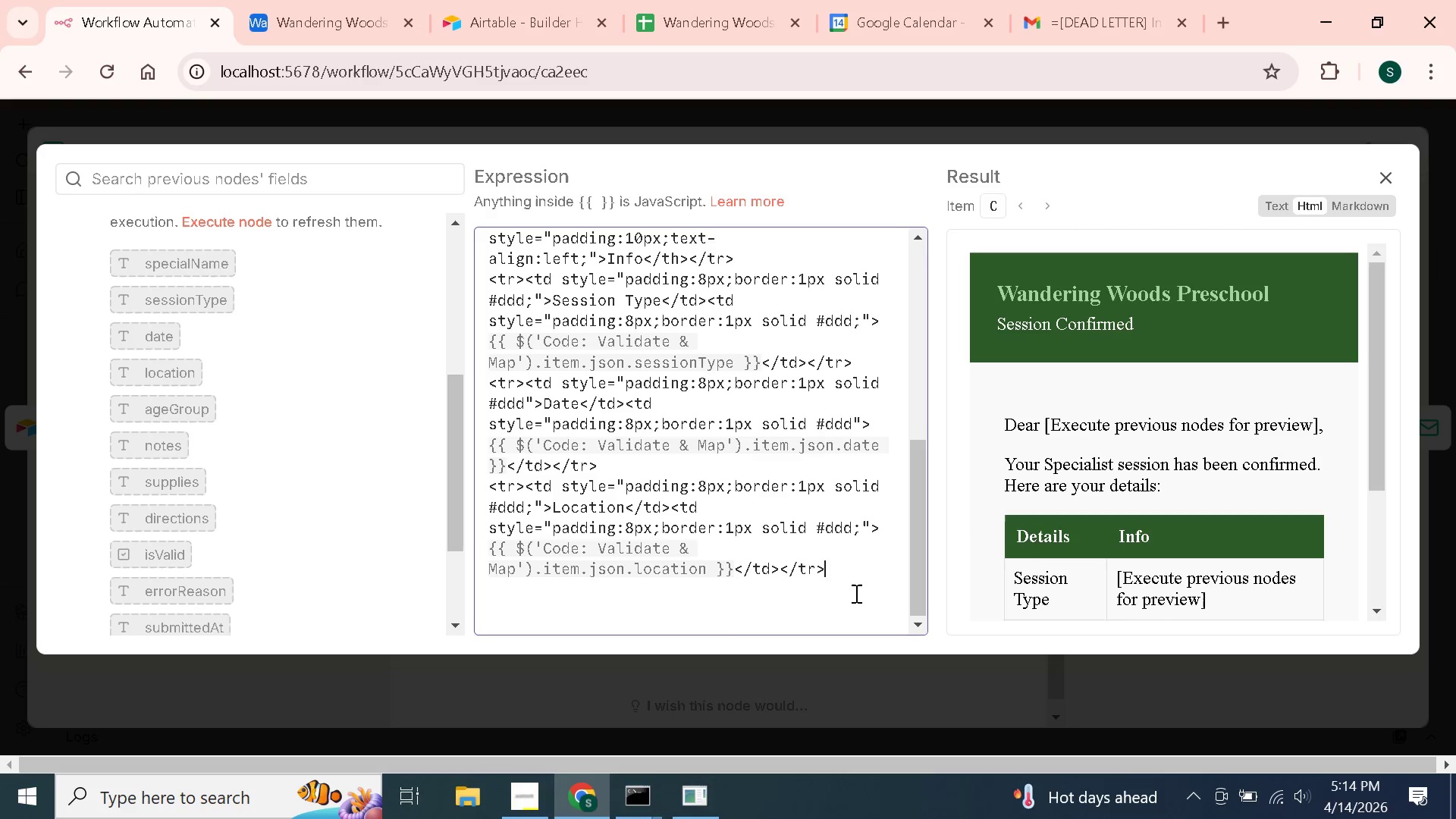 
type(<tr><td style="padding:)
 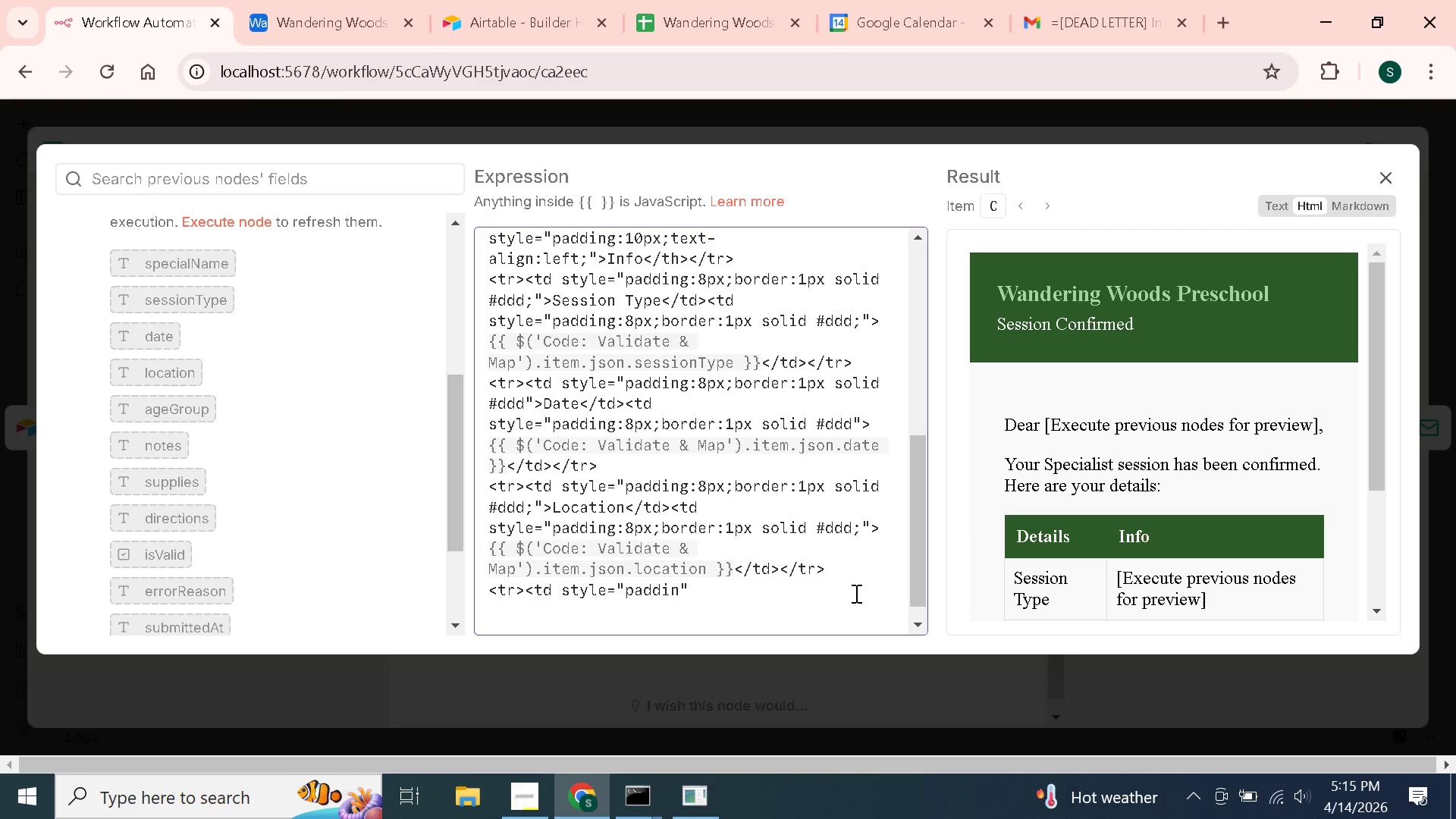 
wait(16.36)
 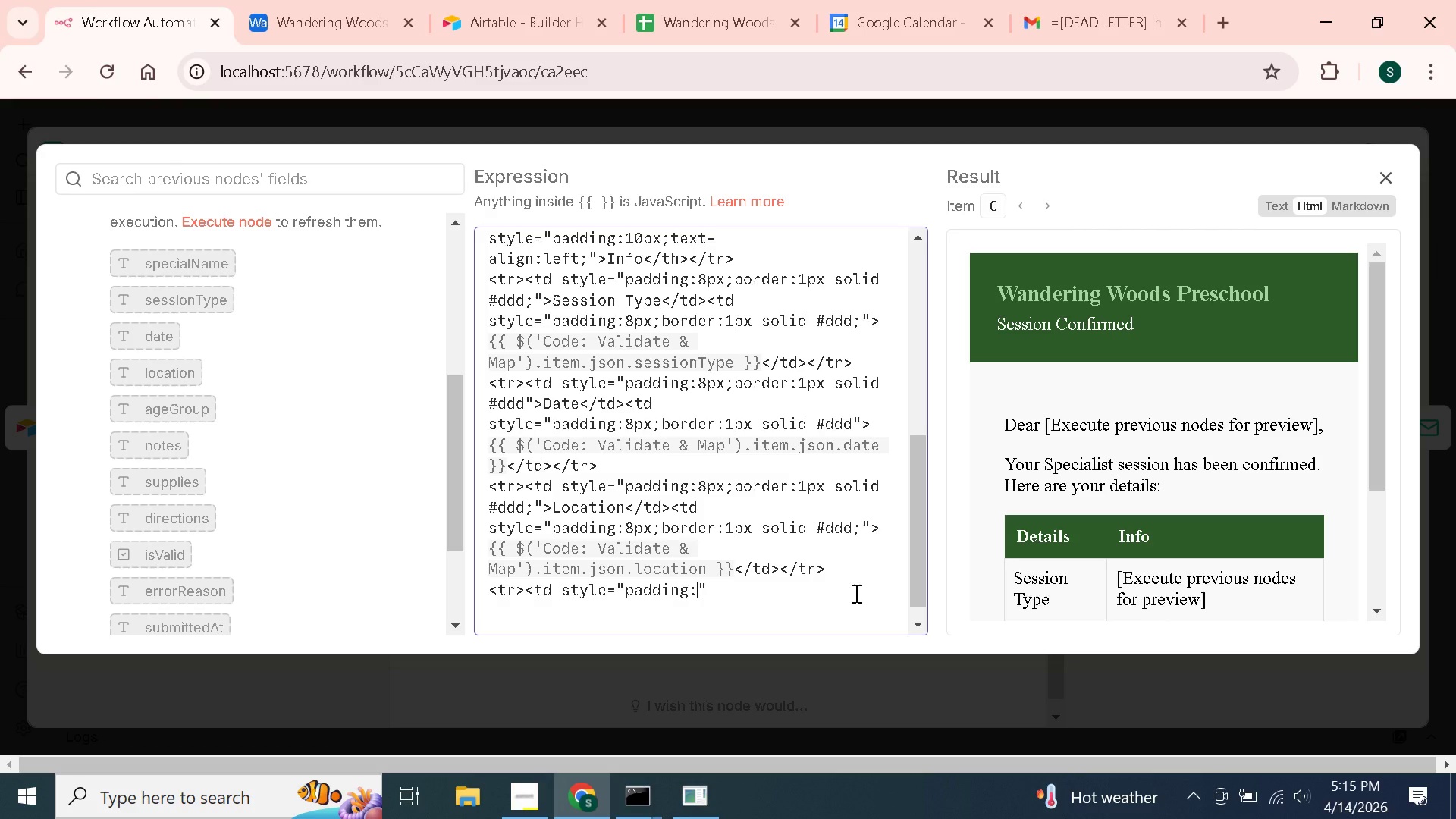 
type(8px;border:1px solid #ddd;)
 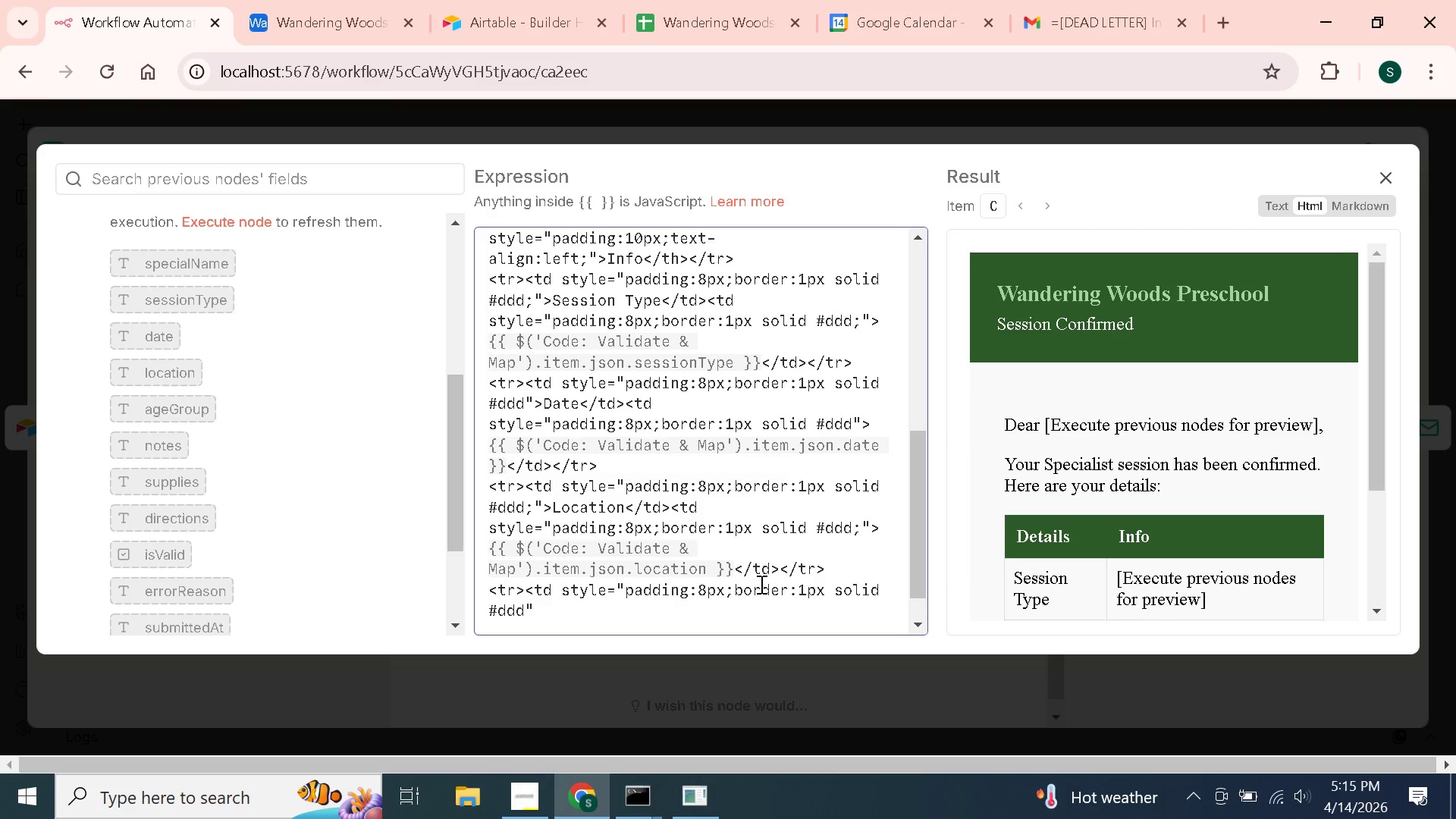 
key(ArrowRight)
 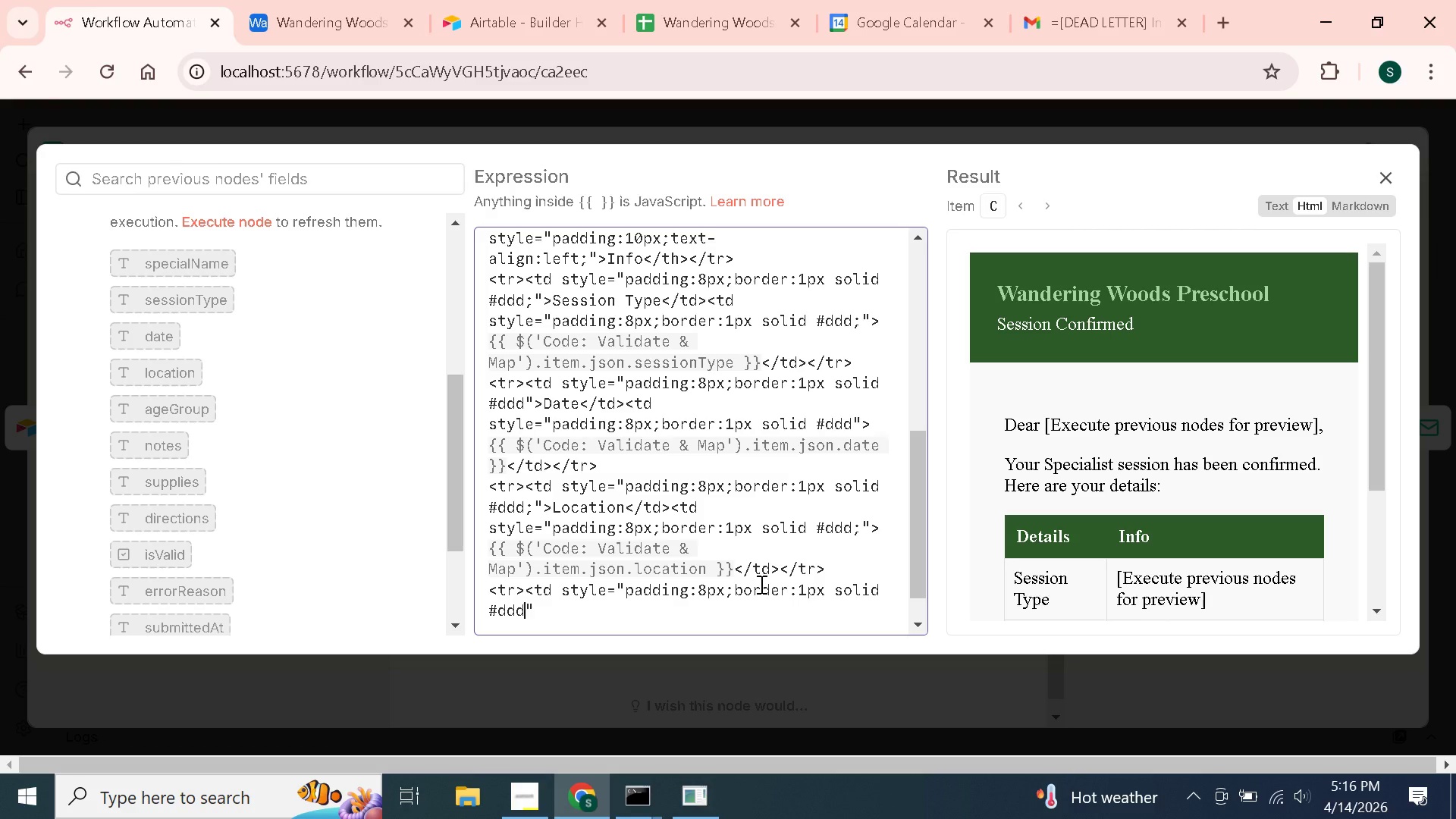 
wait(16.31)
 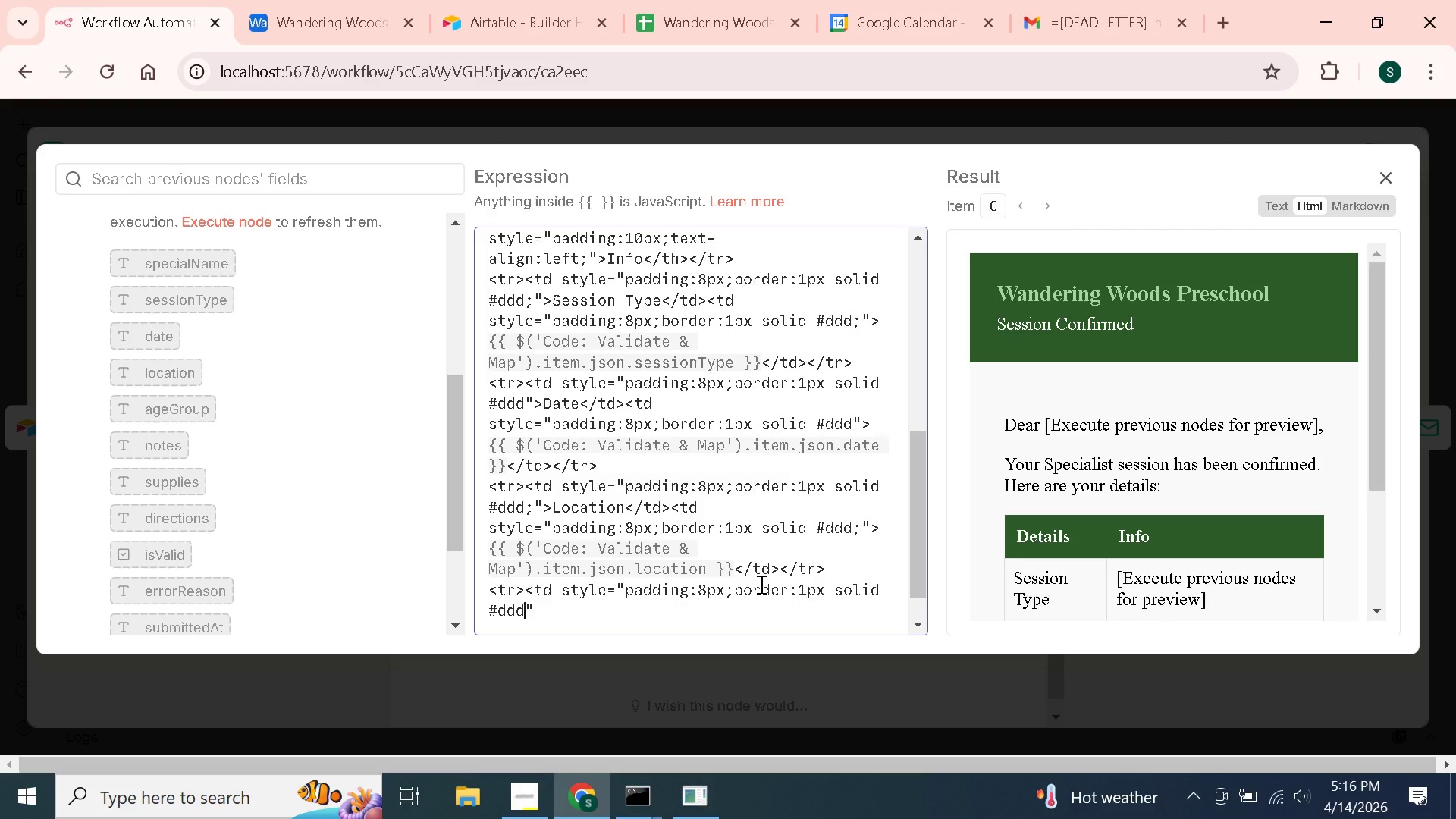 
key(ArrowLeft)
 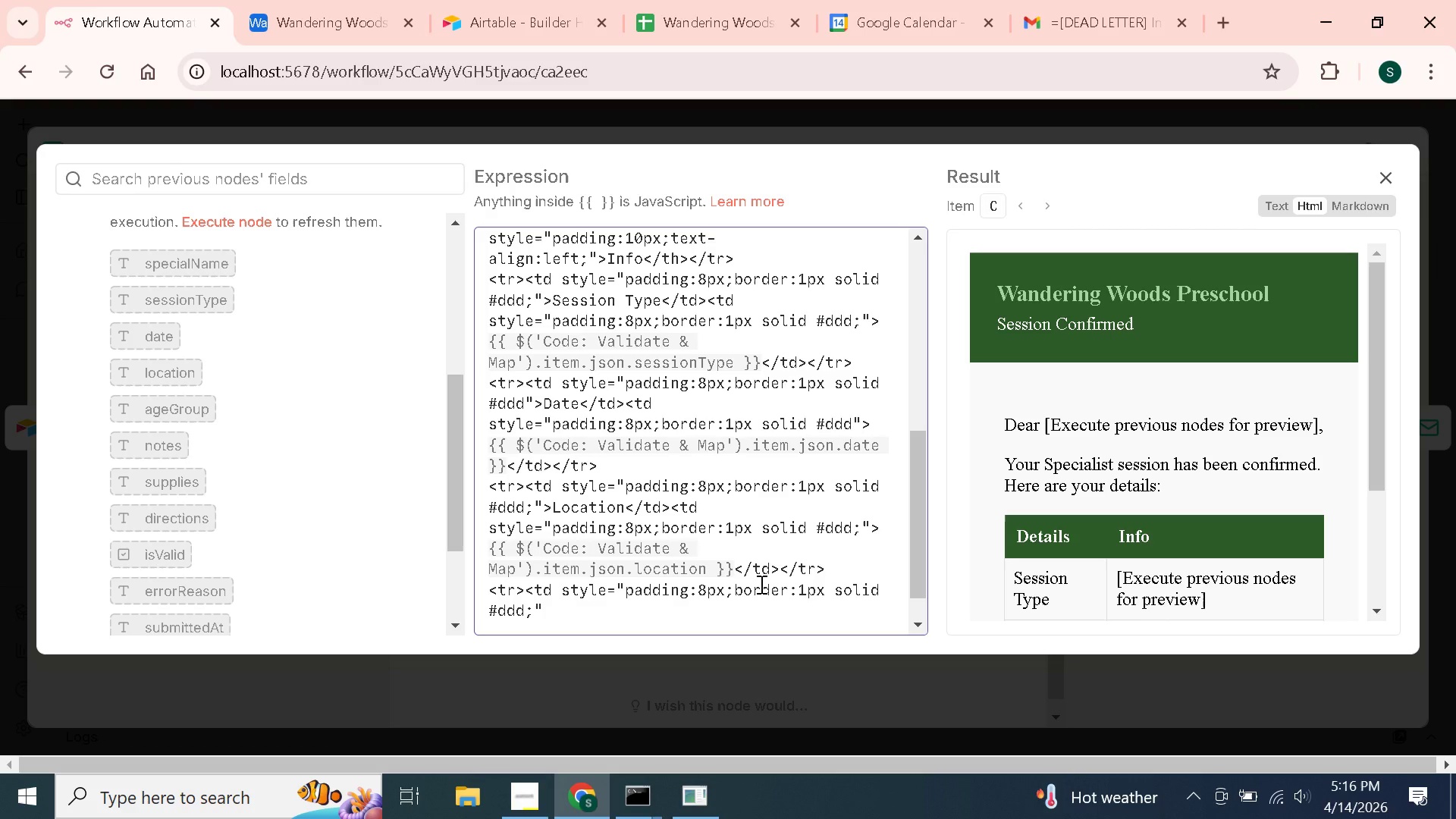 
key(ArrowRight)
 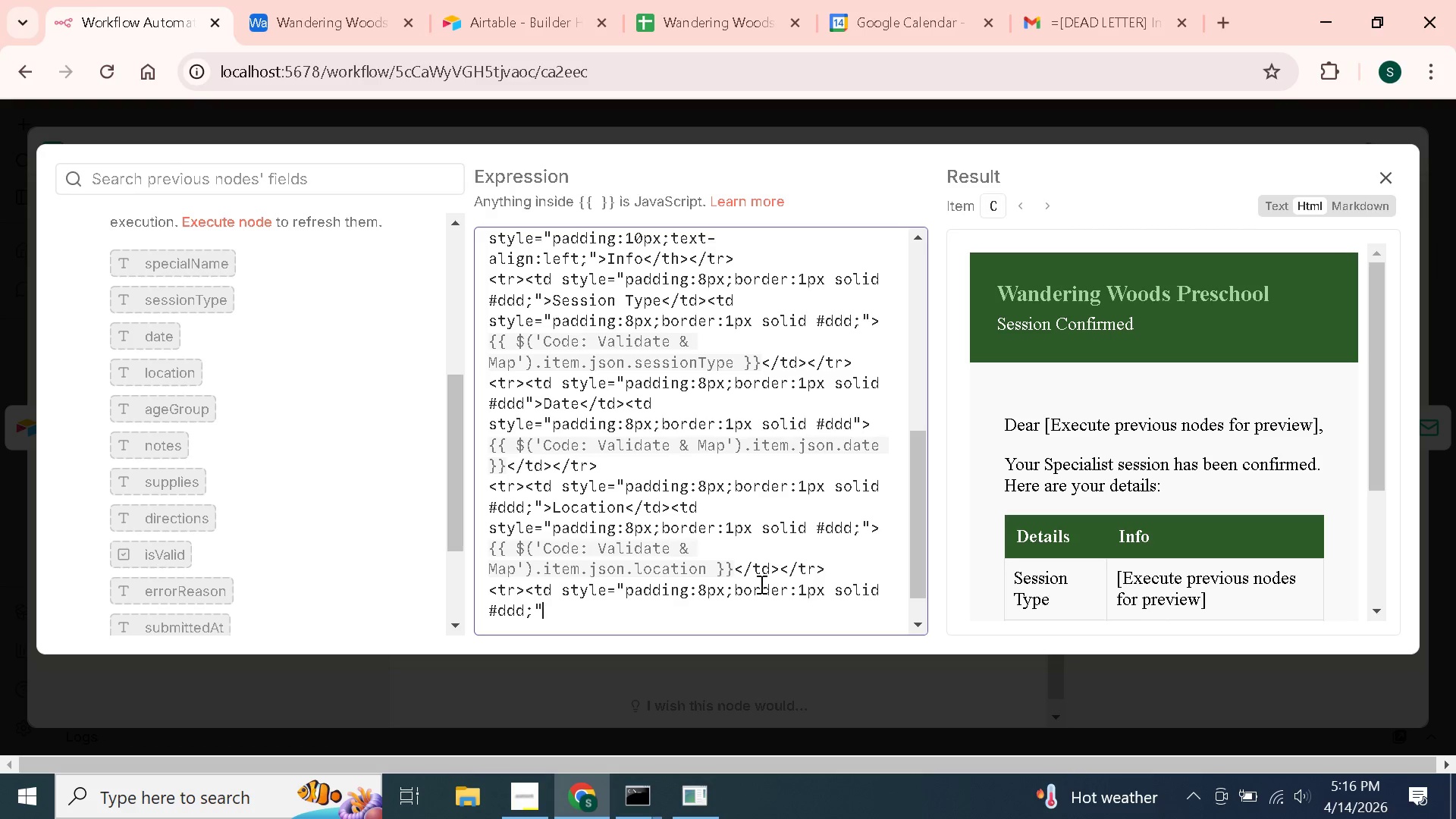 
type(>Age Group>)
key(Backspace)
type(</td><td style=)
 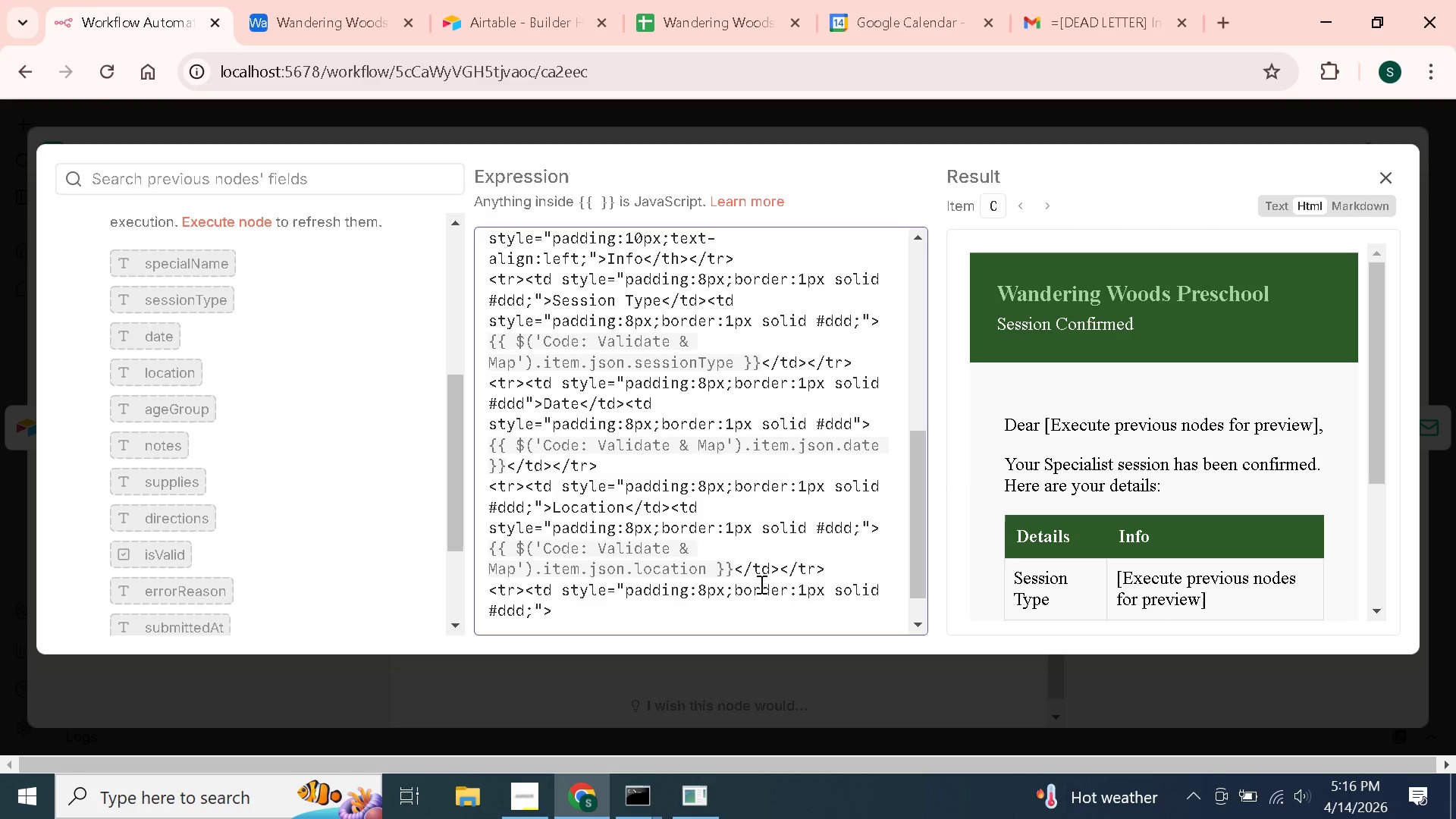 
wait(82.48)
 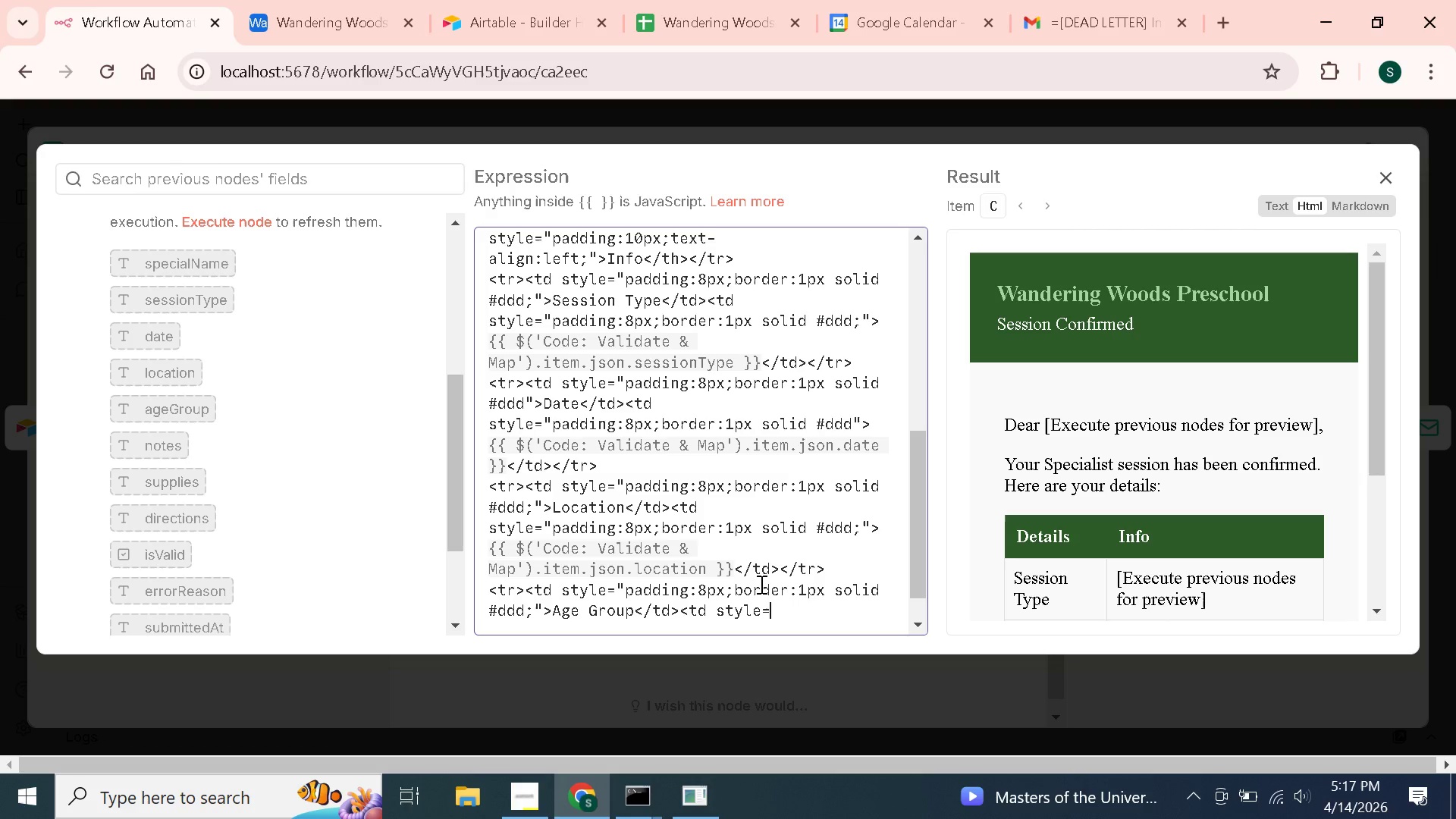 
type("padding:8px;)
 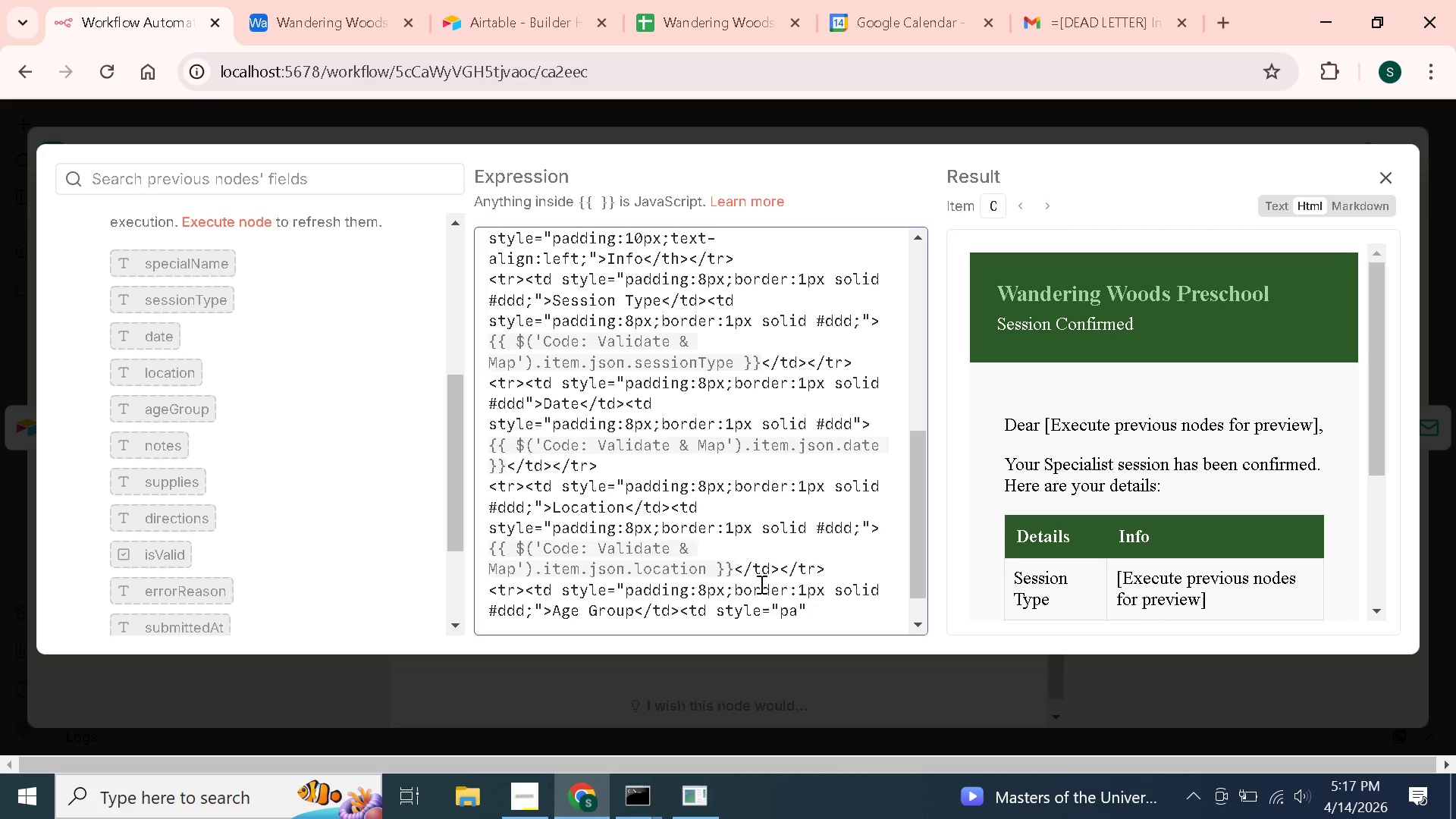 
wait(7.7)
 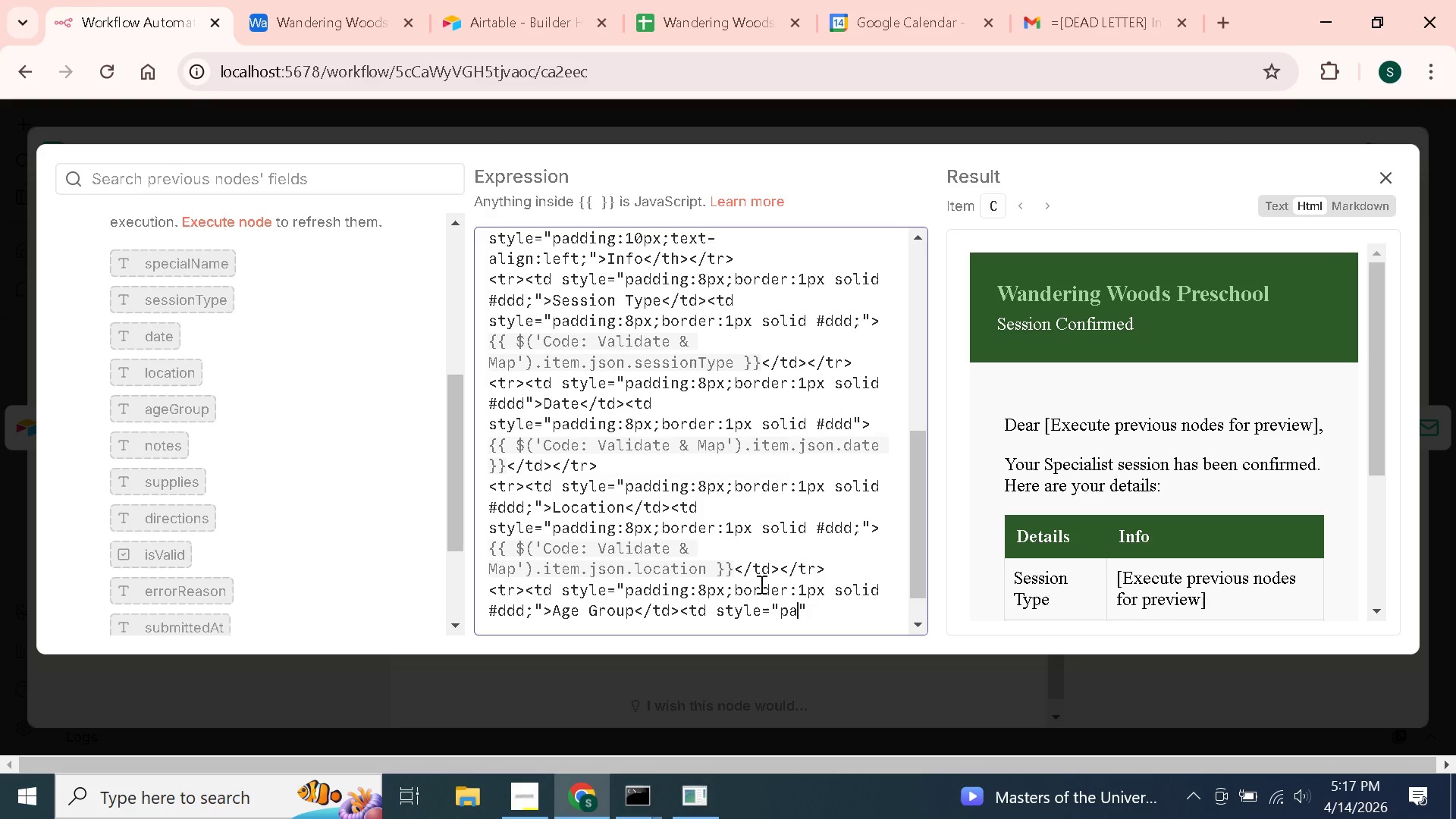 
left_click([690, 628])
 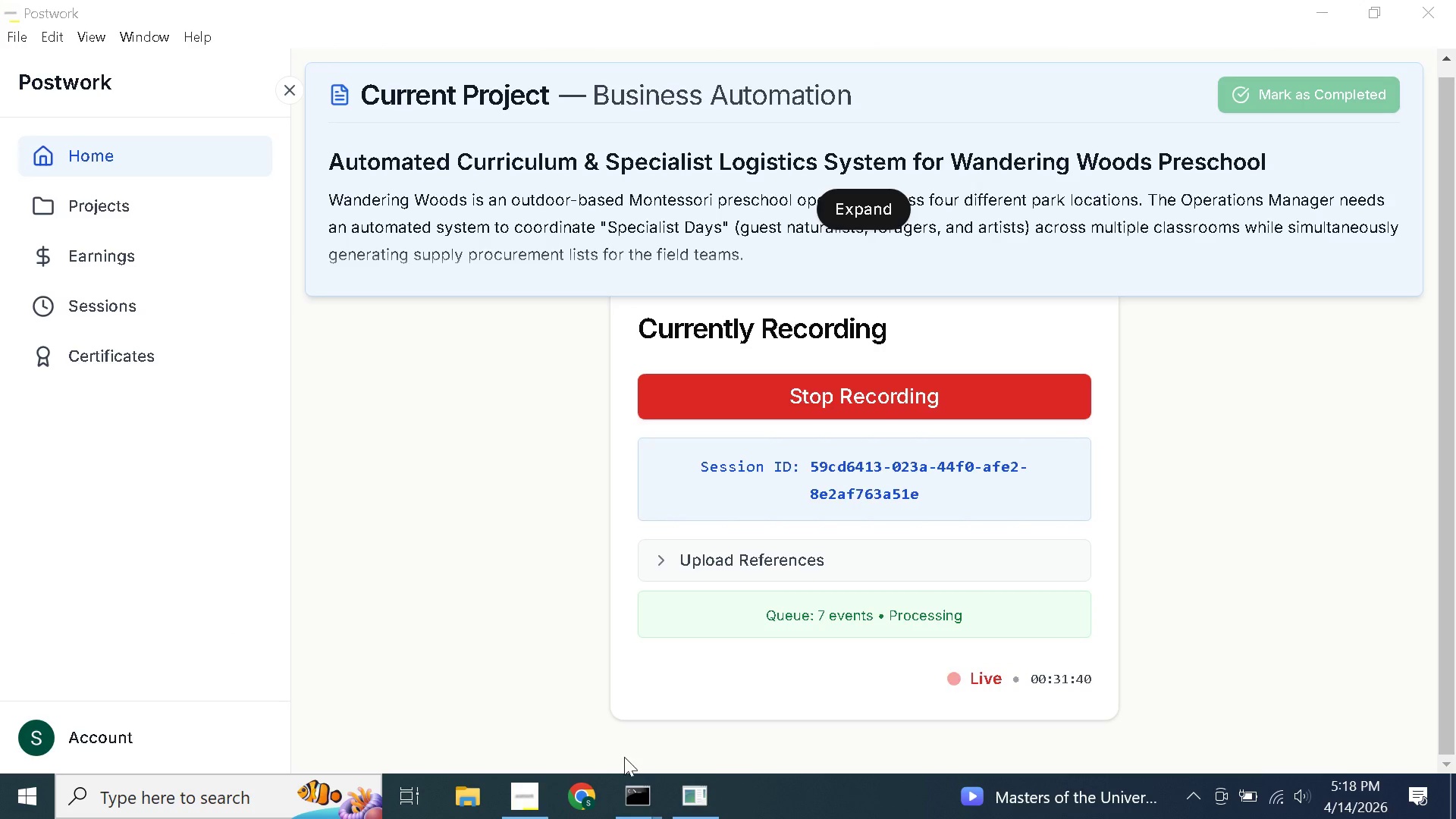 
left_click([582, 802])
 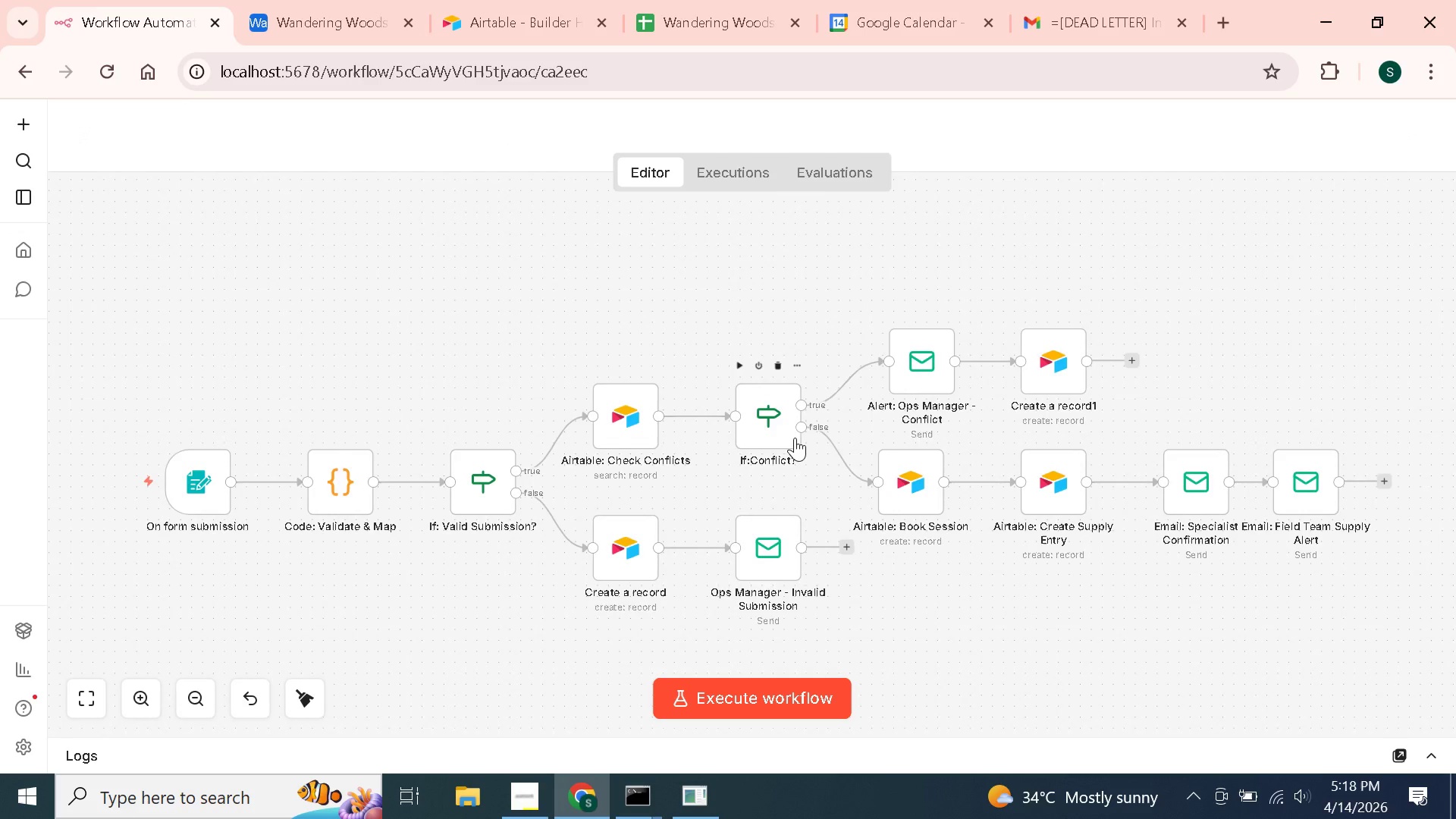 
wait(24.27)
 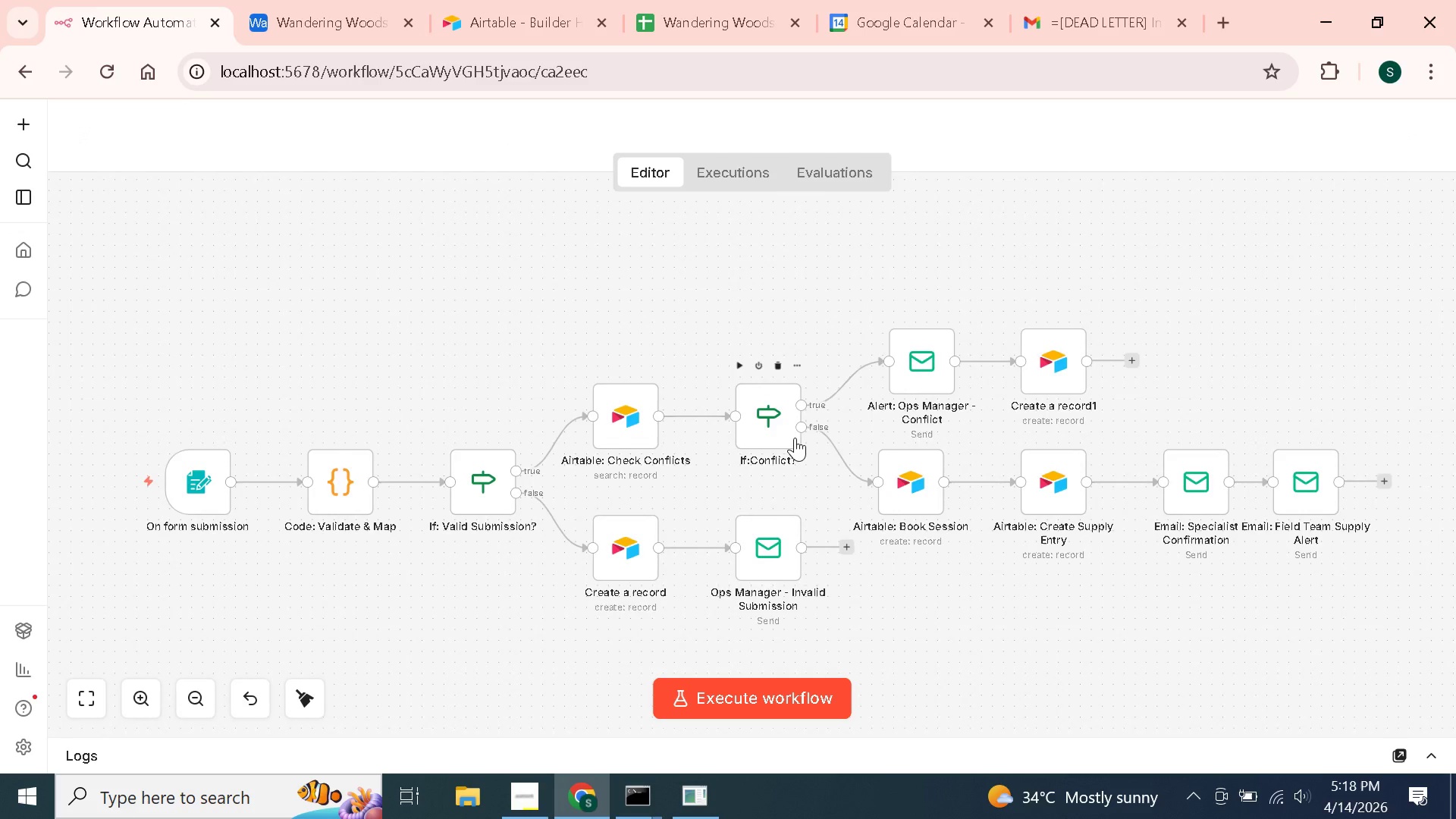 
scroll: coordinate [795, 438], scroll_direction: down, amount: 11.0
 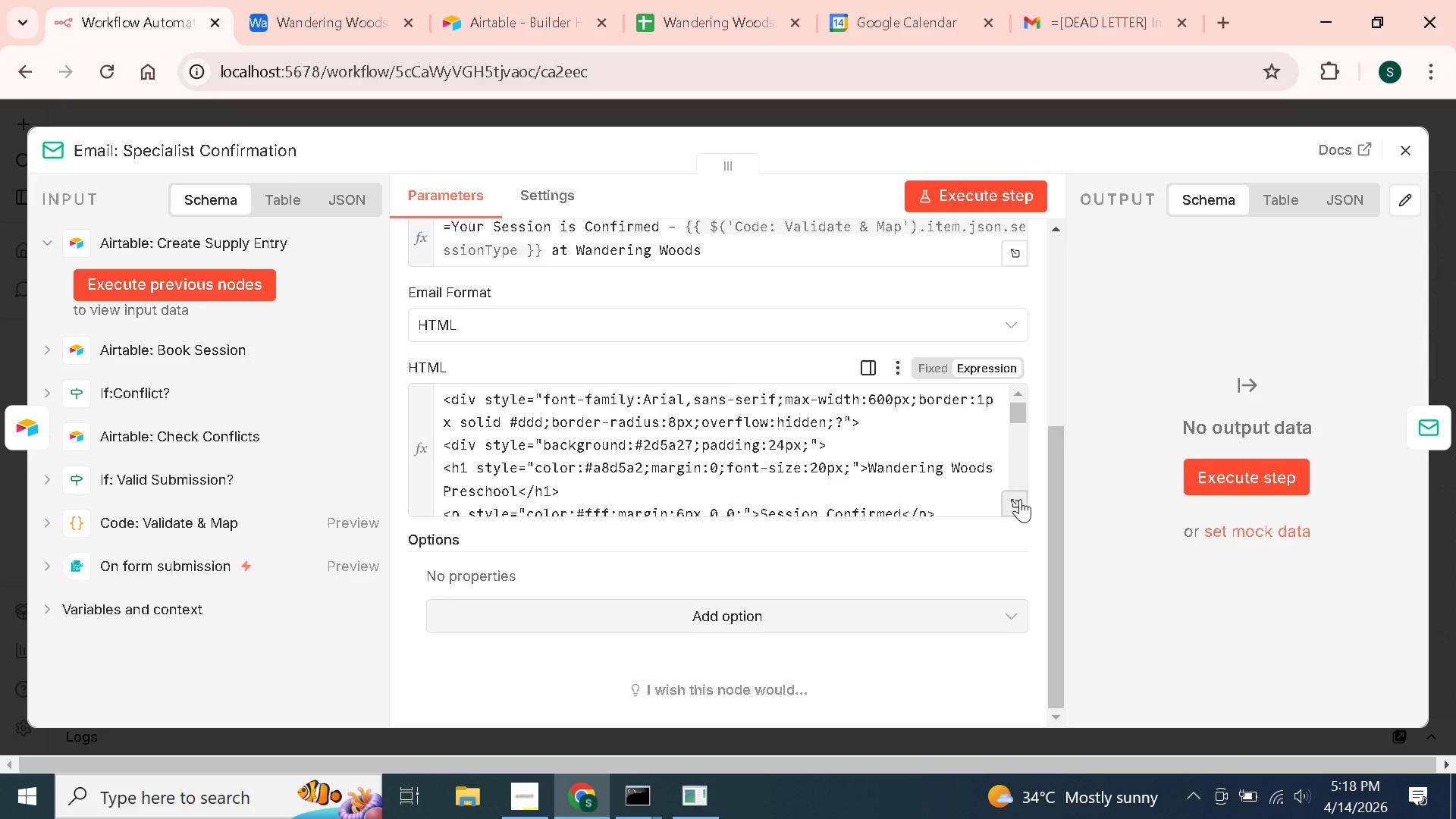 
left_click([1019, 499])
 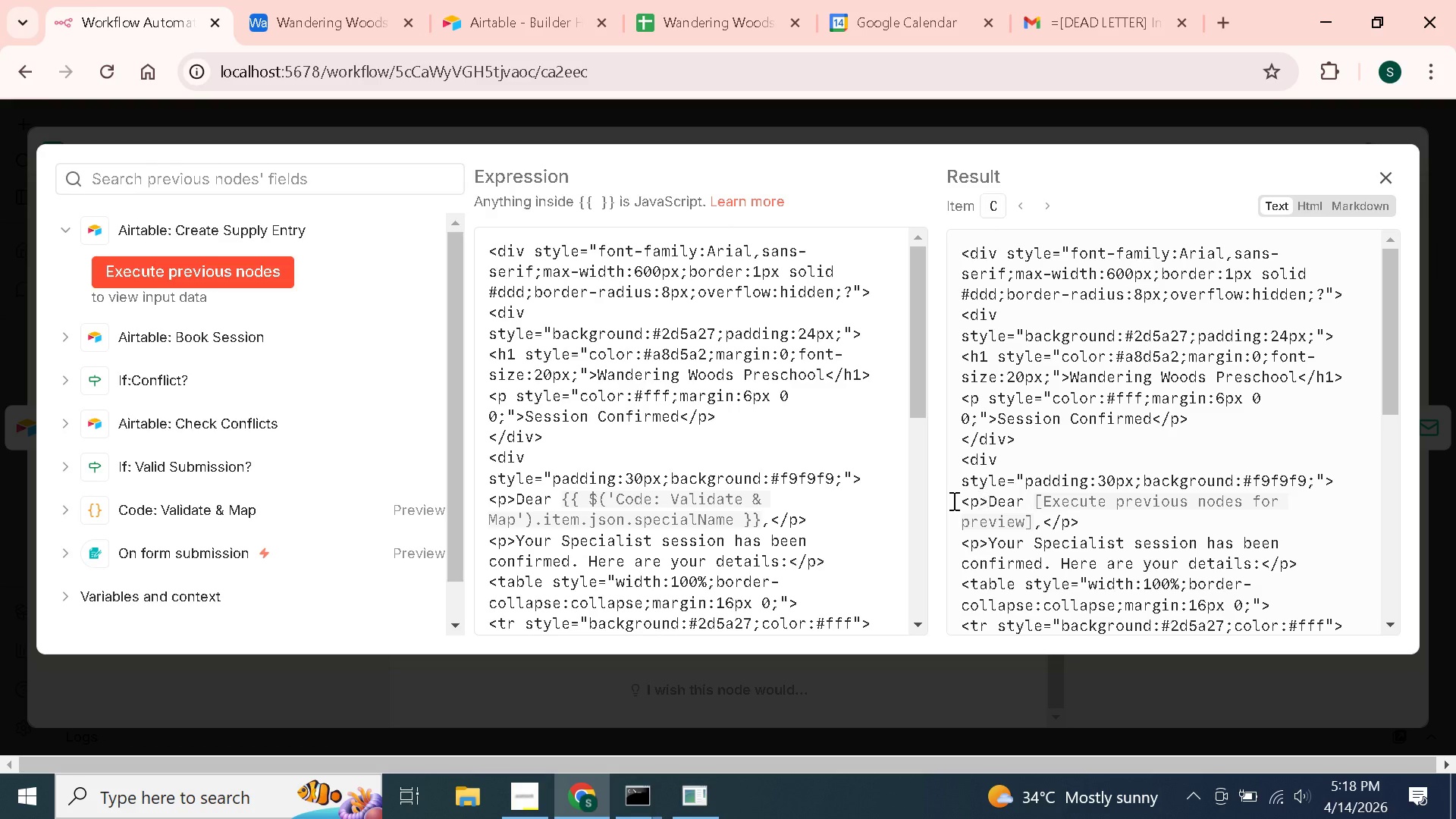 
scroll: coordinate [731, 504], scroll_direction: down, amount: 11.0
 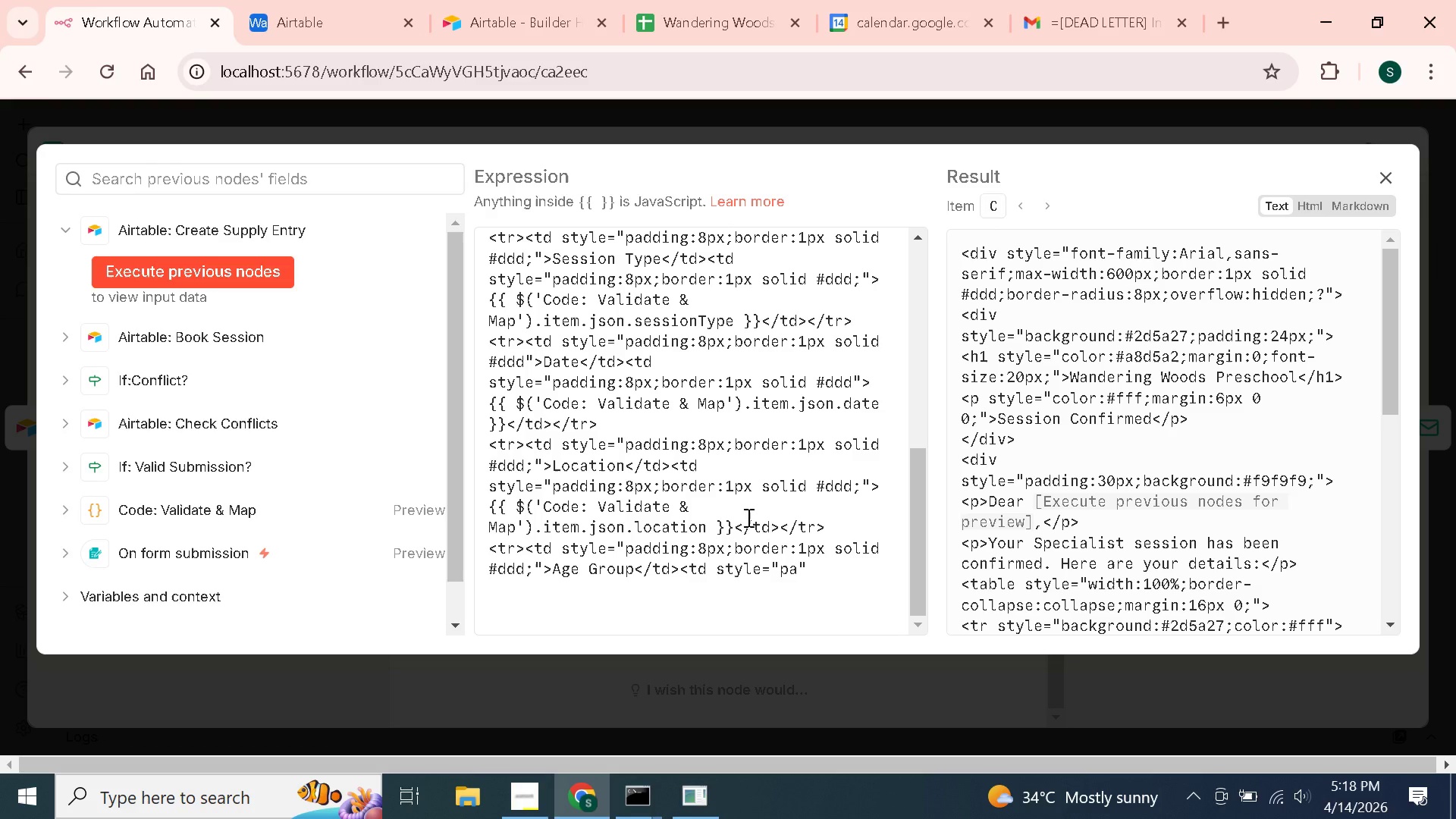 
wait(6.38)
 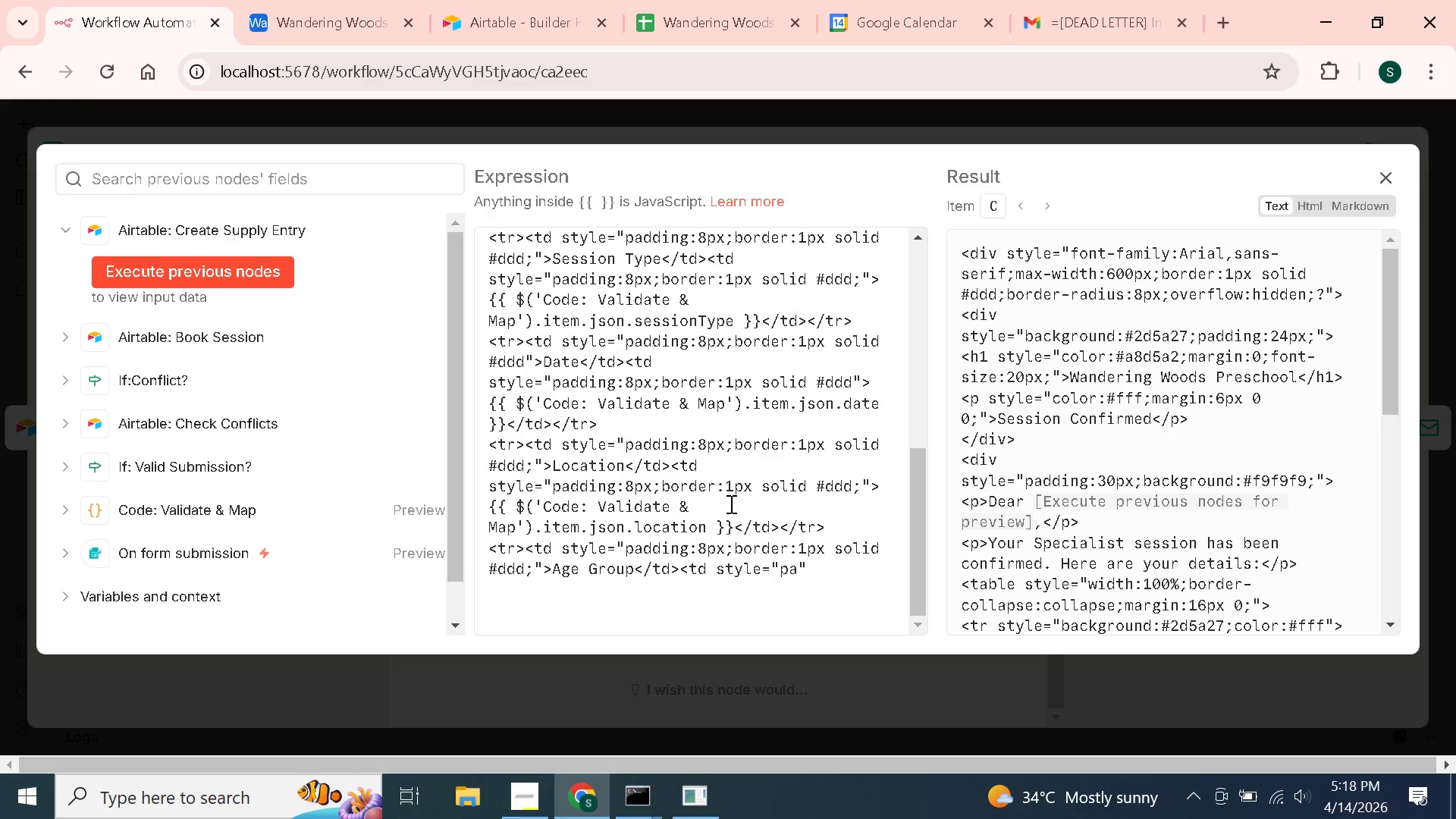 
left_click([799, 566])
 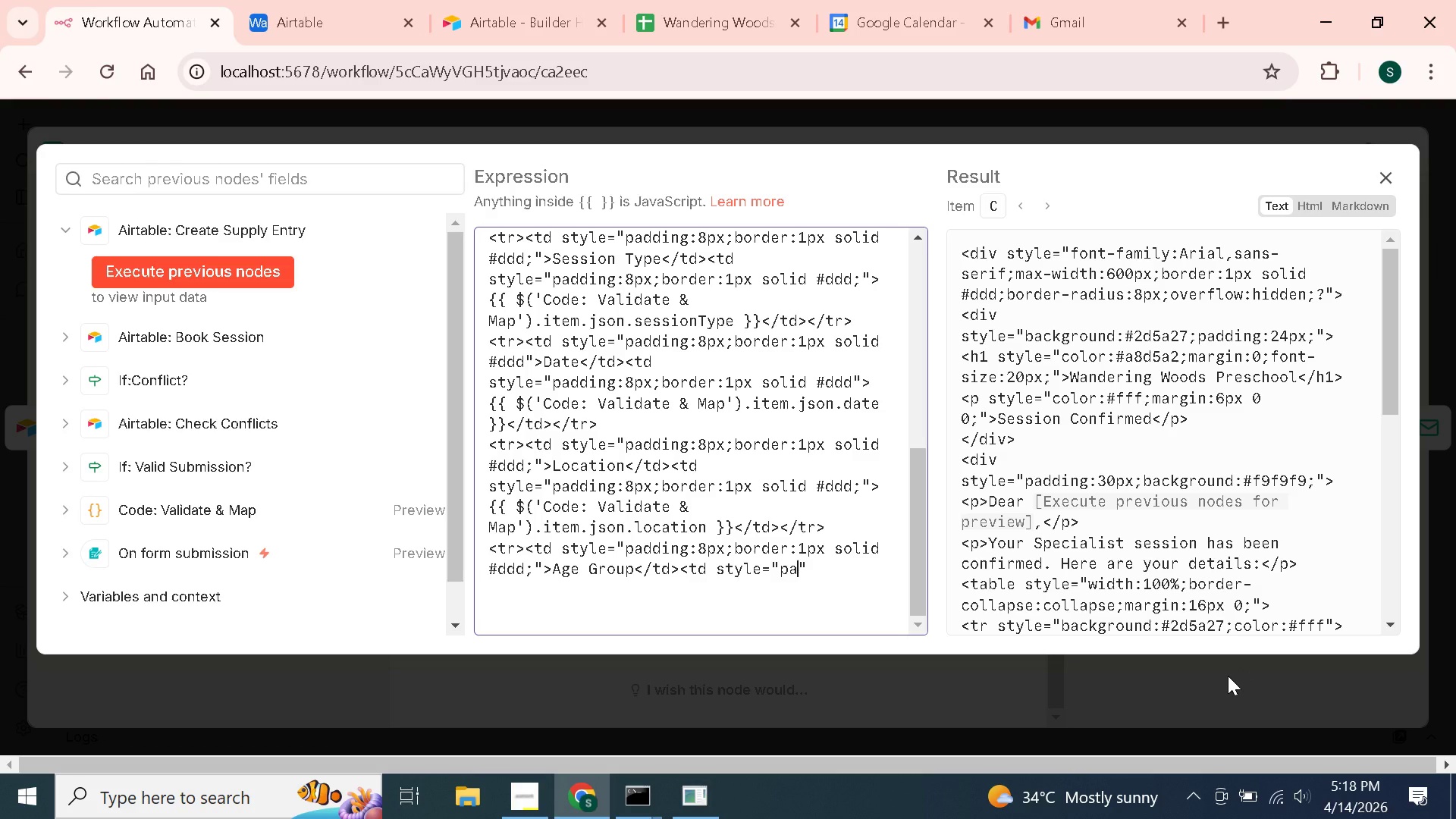 
wait(7.5)
 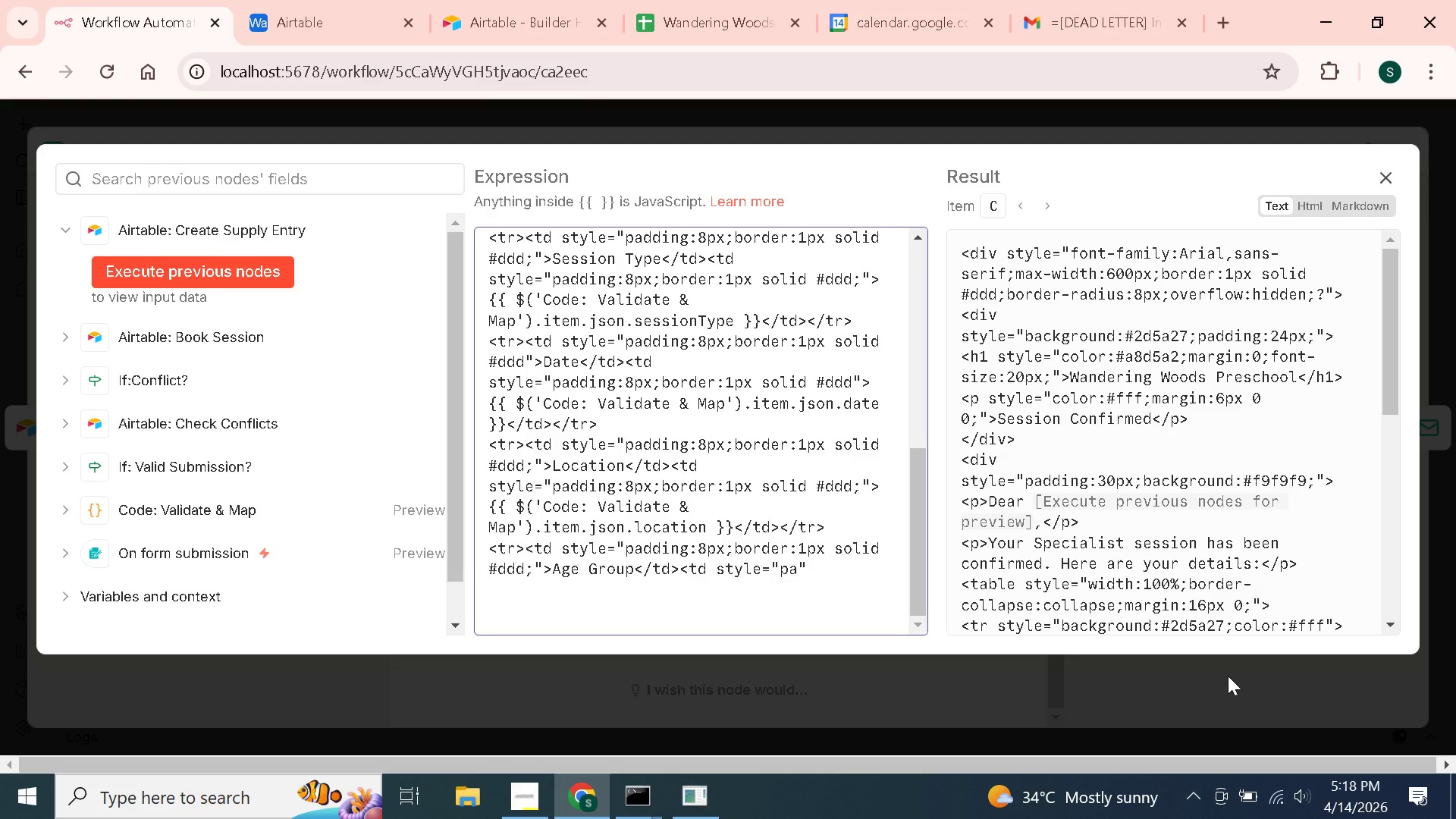 
type(dding:8px;border:1px solid #ddd;)
 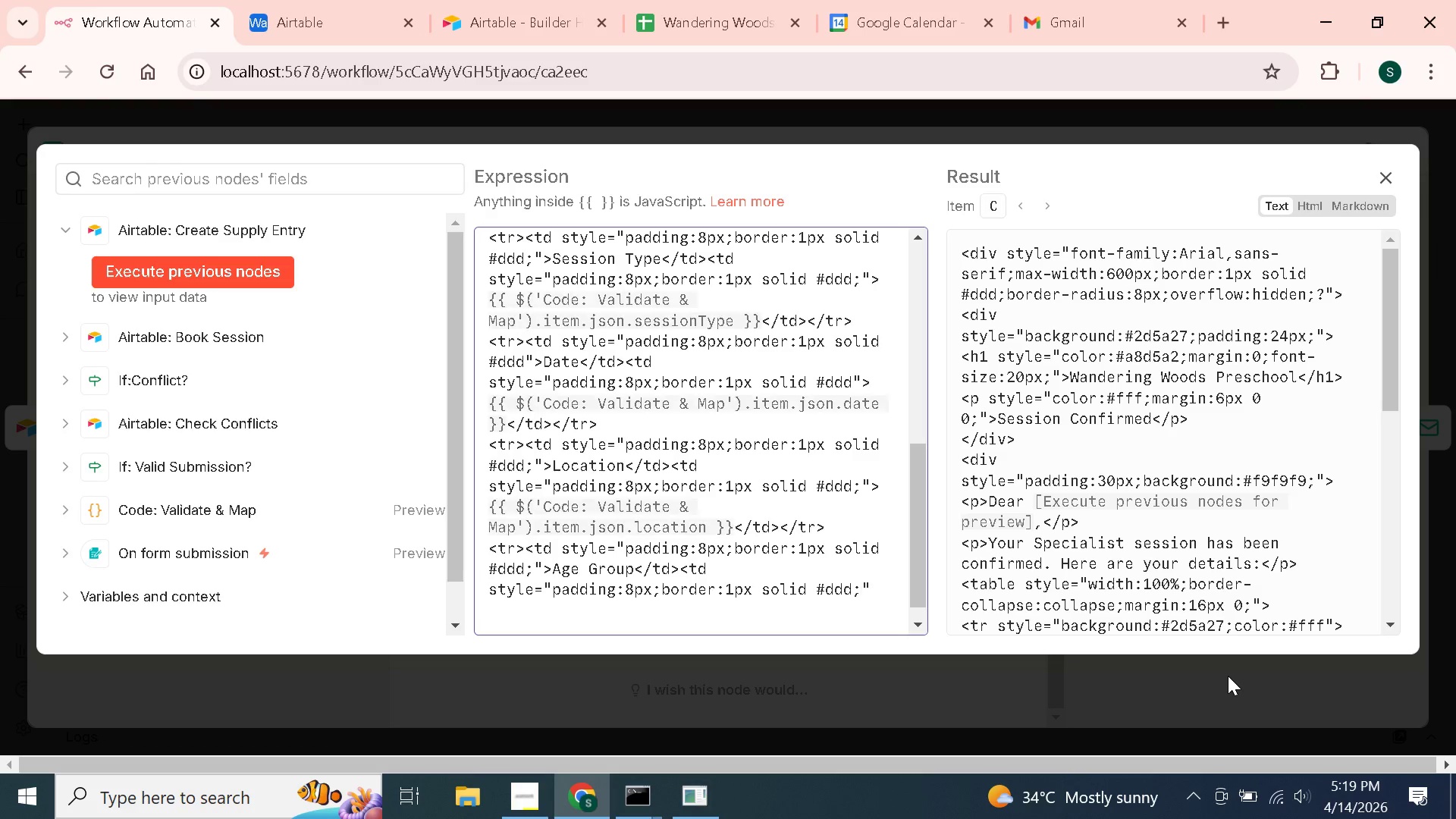 
key(ArrowRight)
 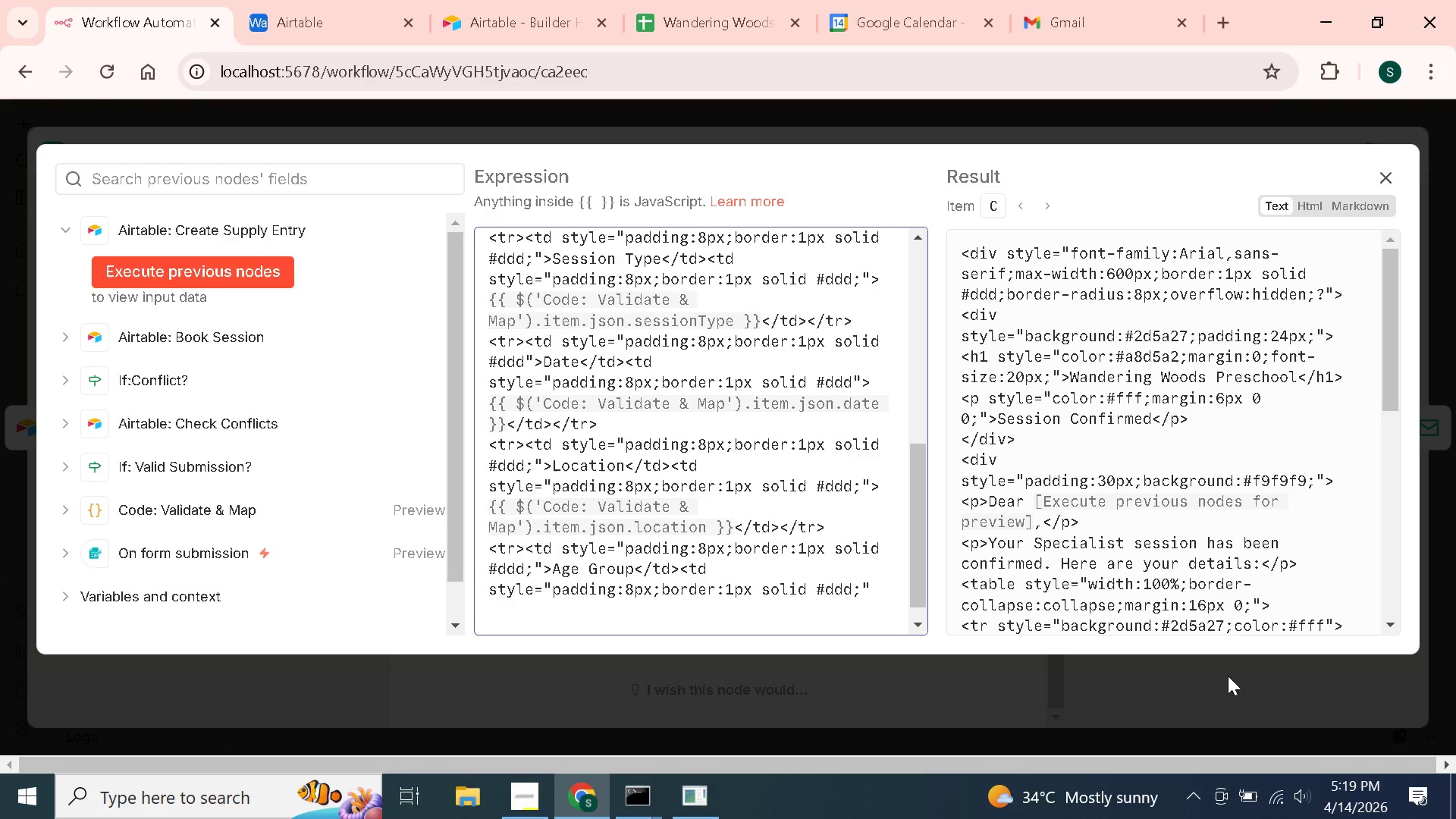 
key(Shift+Period)
 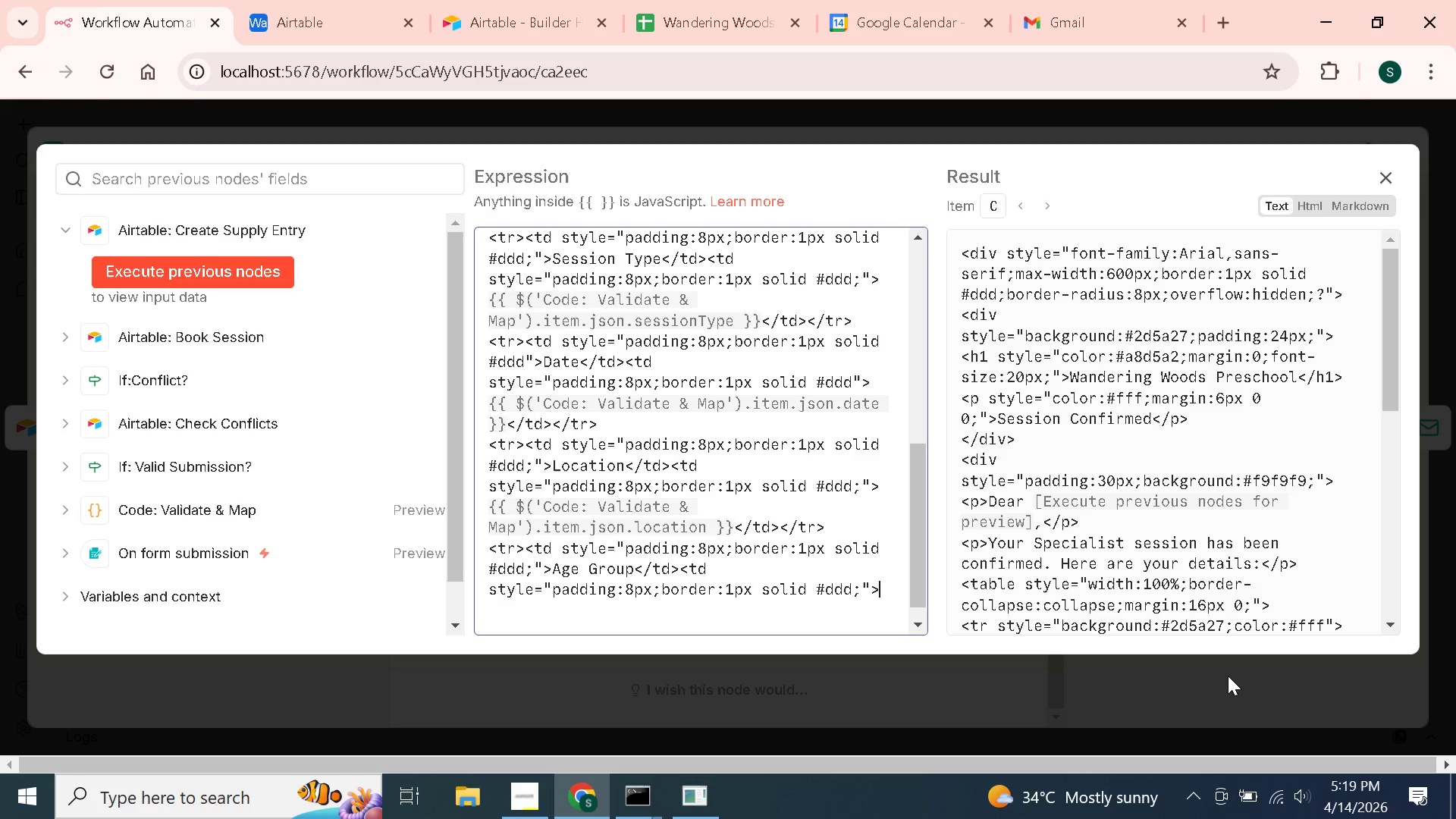 
key(Shift+BracketLeft)
 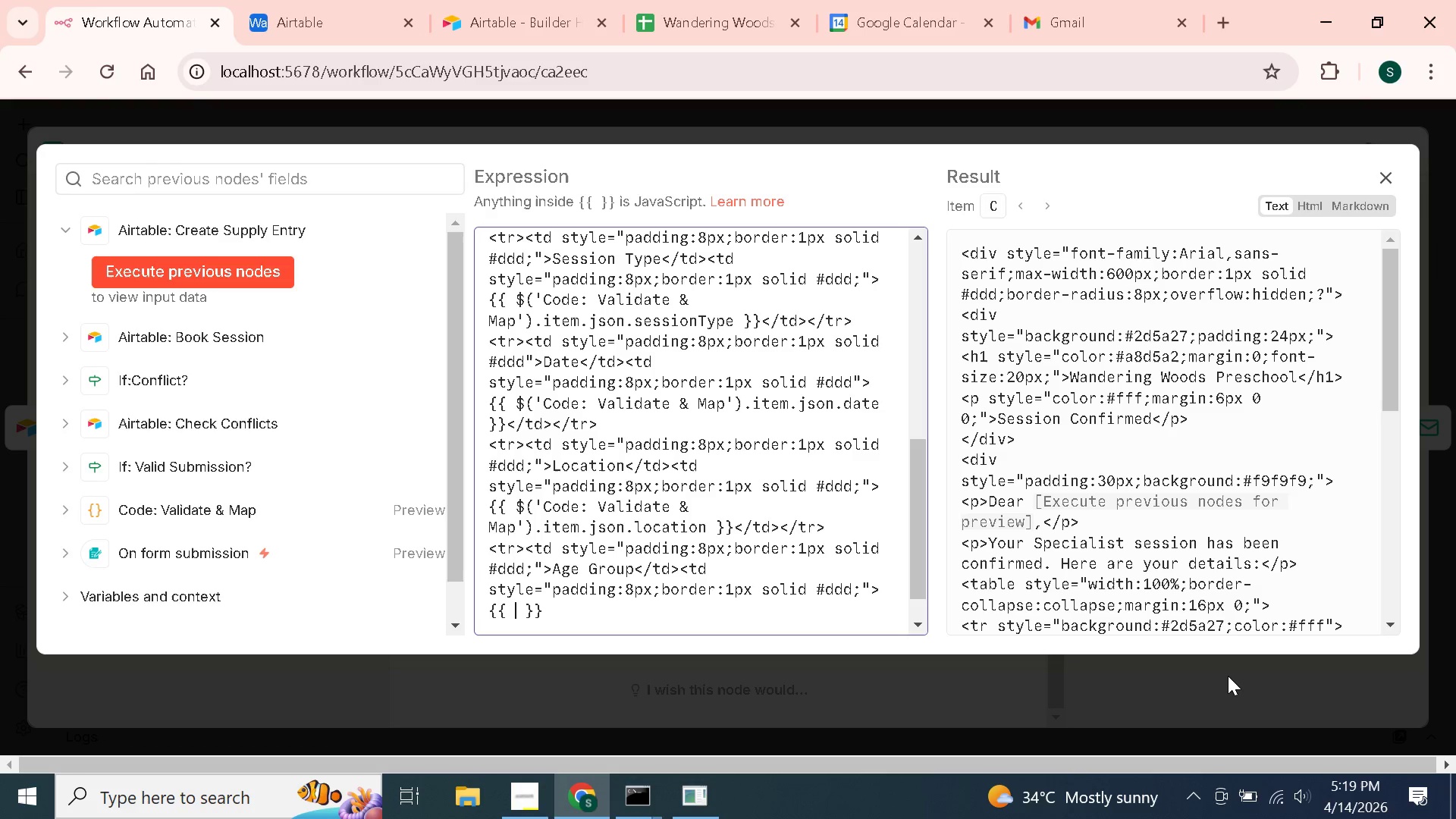 
key(Shift+BracketLeft)
 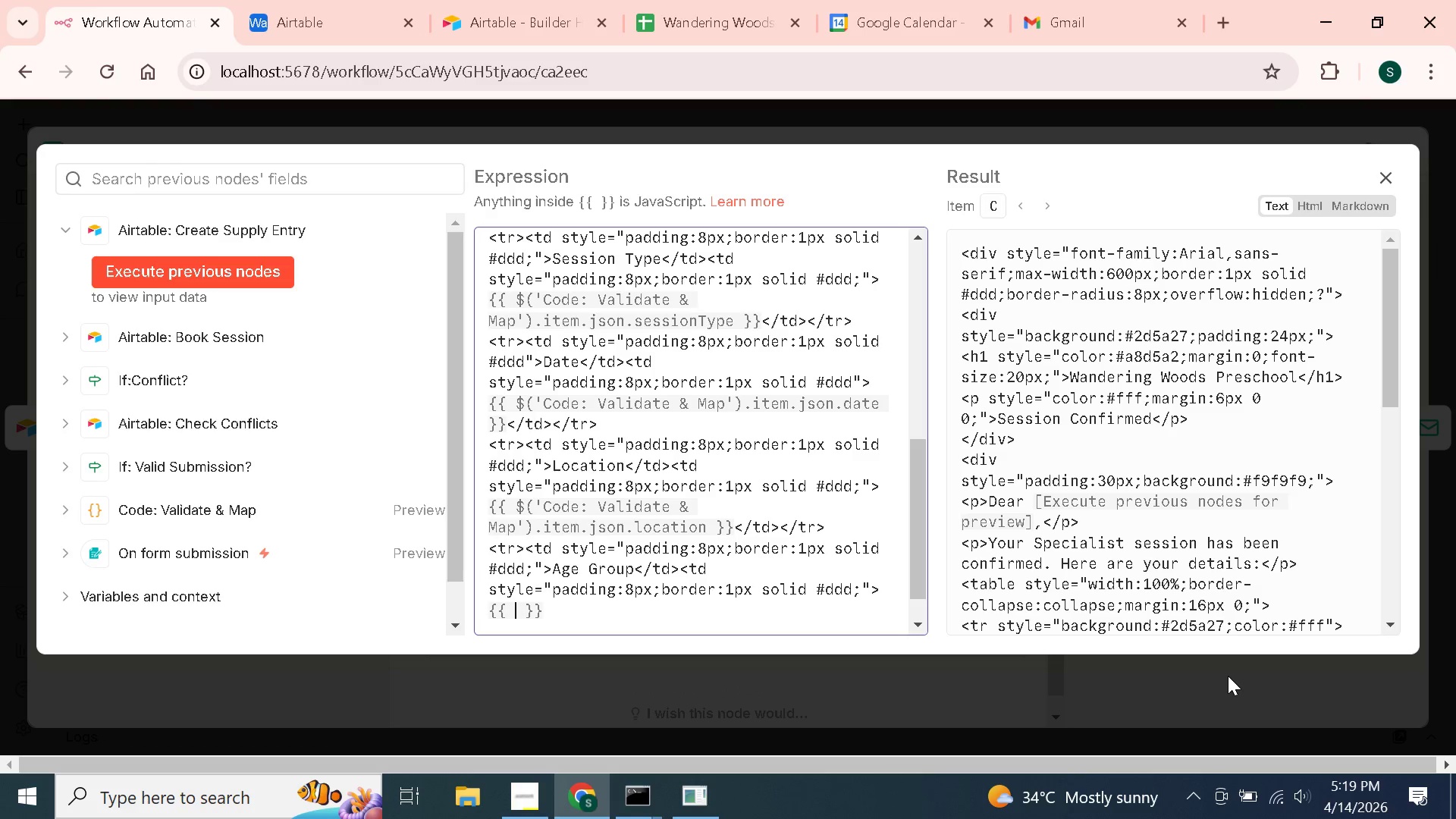 
key(Shift+4)
 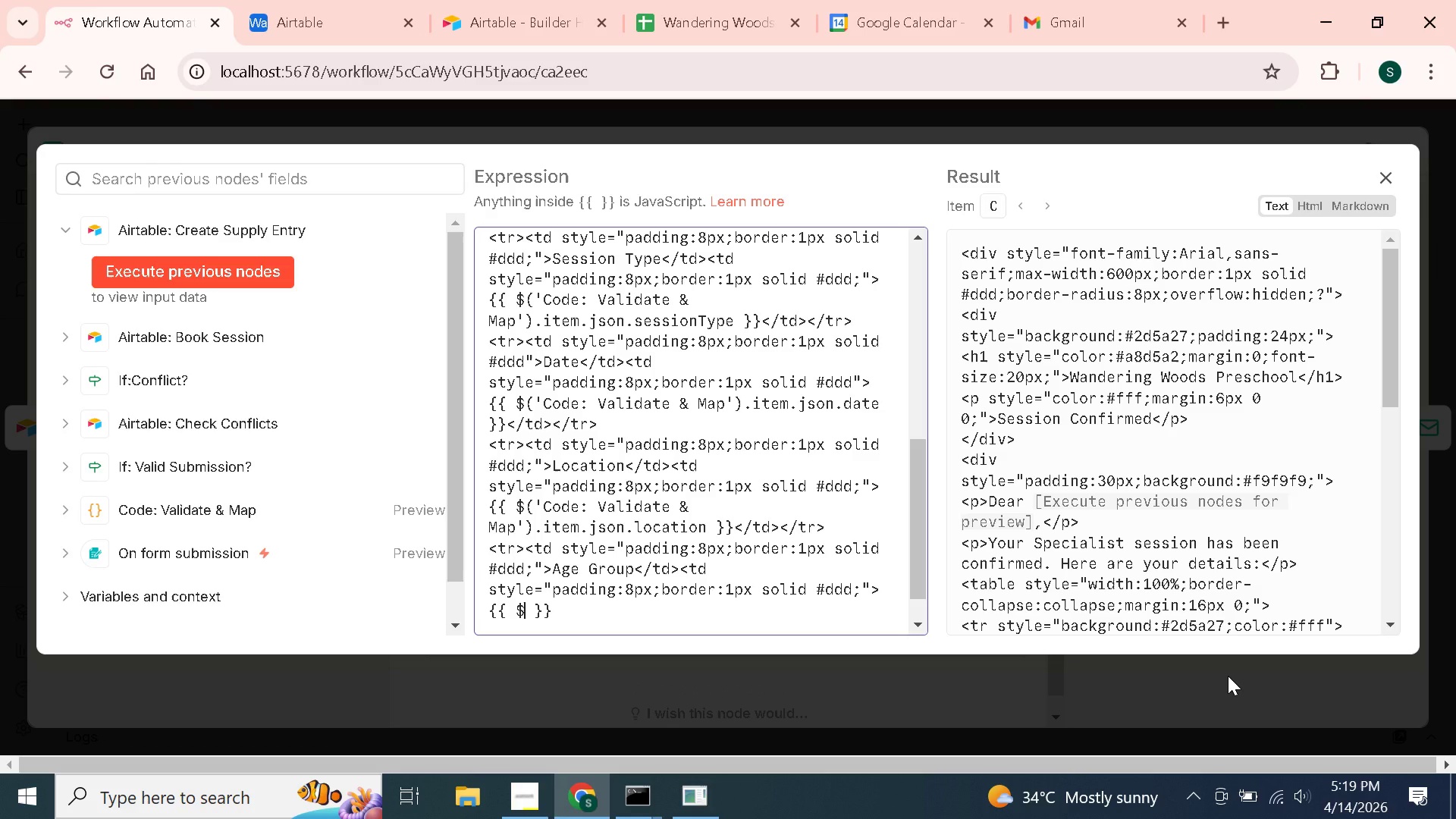 
hold_key(key=ShiftLeft, duration=0.33)
 